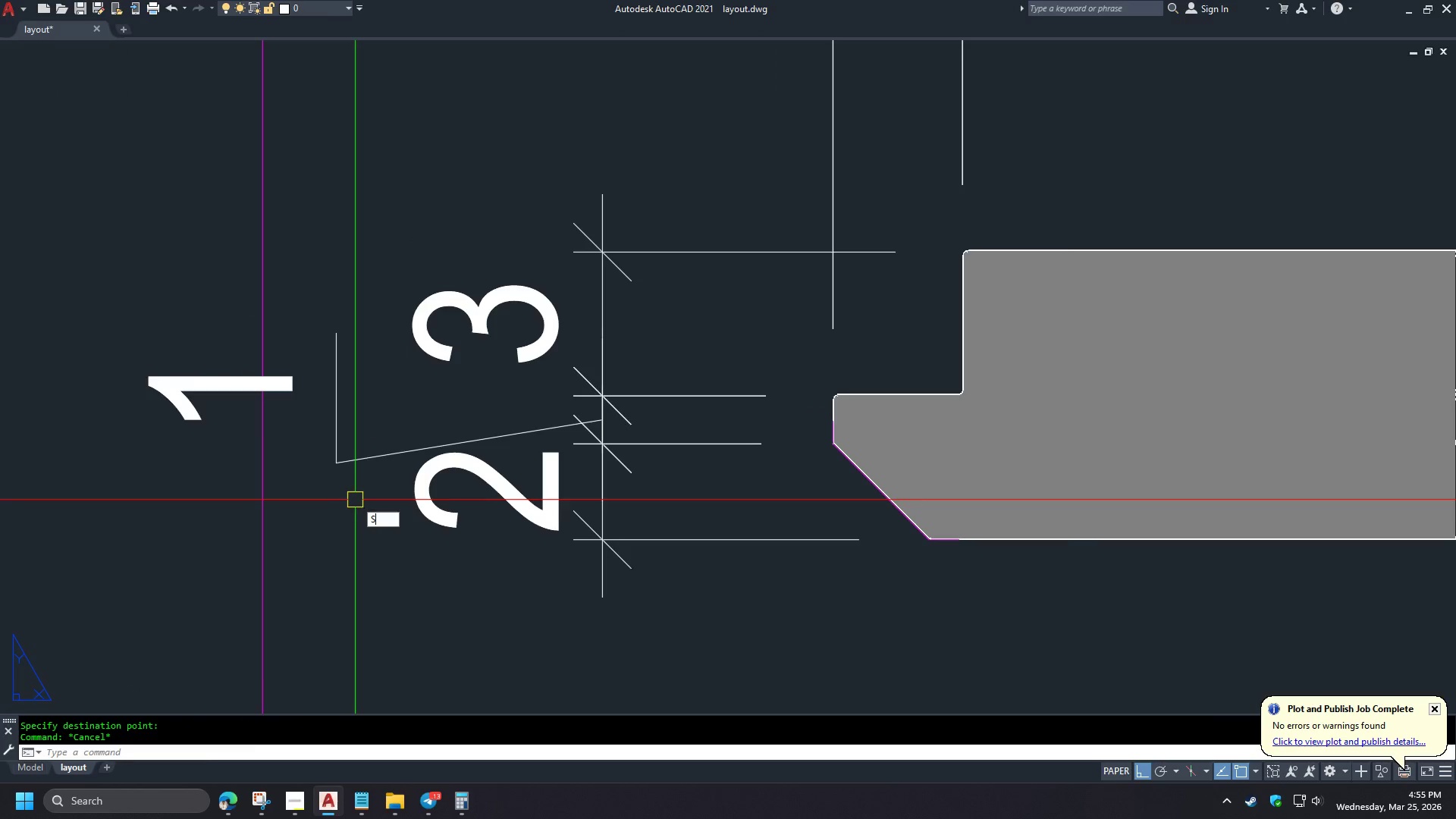 
key(Space)
 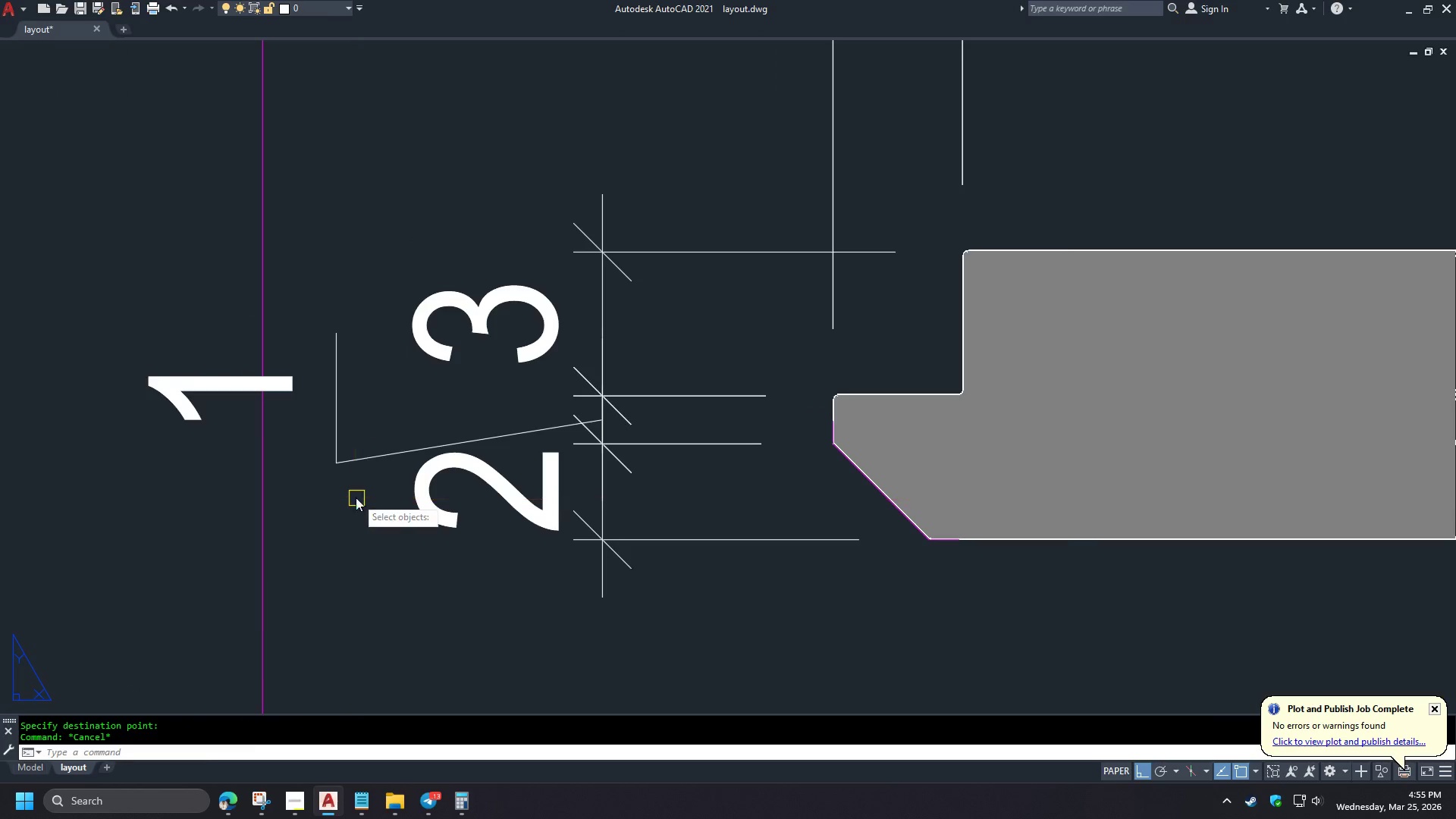 
left_click_drag(start_coordinate=[356, 497], to_coordinate=[345, 477])
 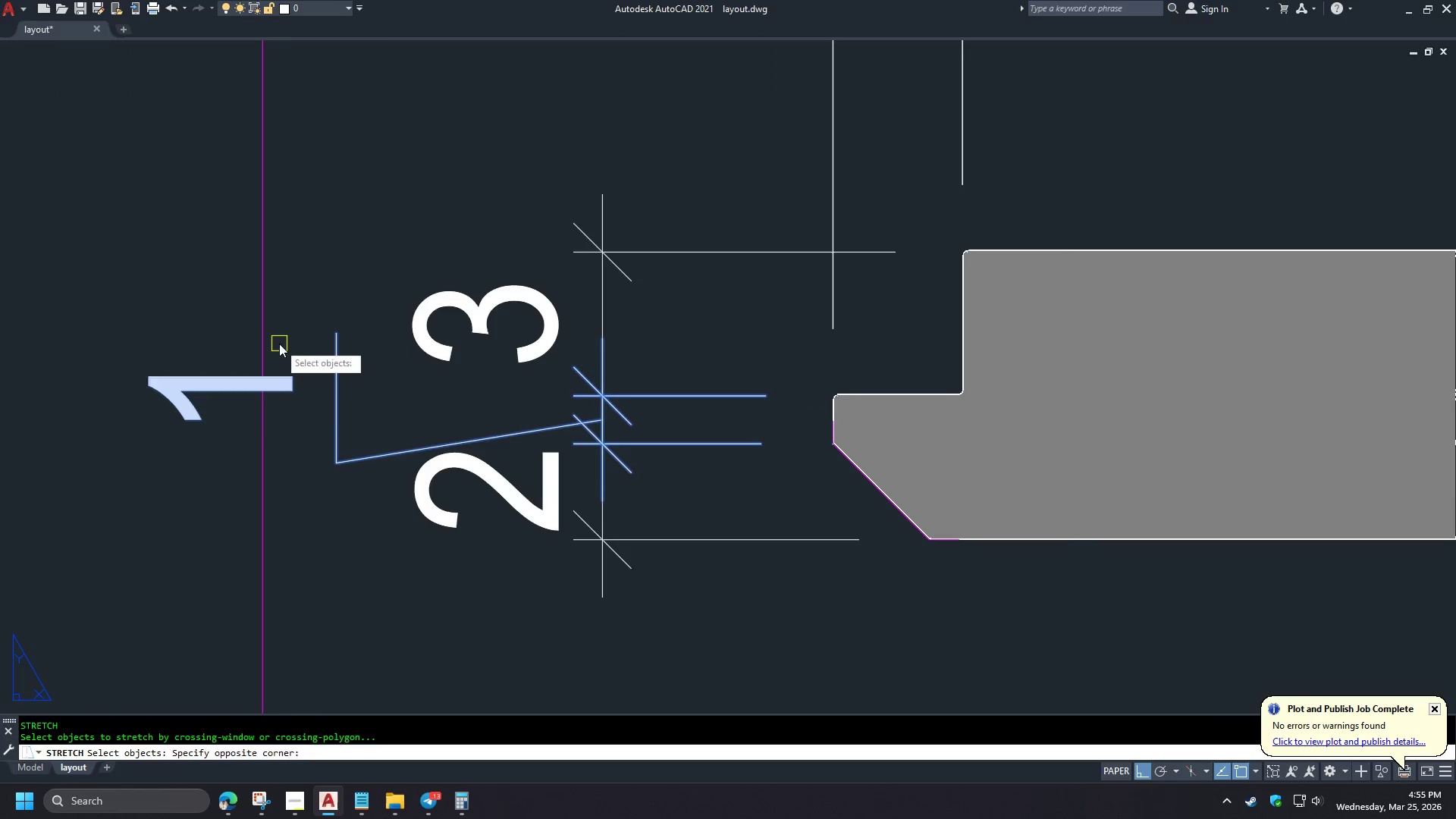 
left_click_drag(start_coordinate=[279, 344], to_coordinate=[280, 350])
 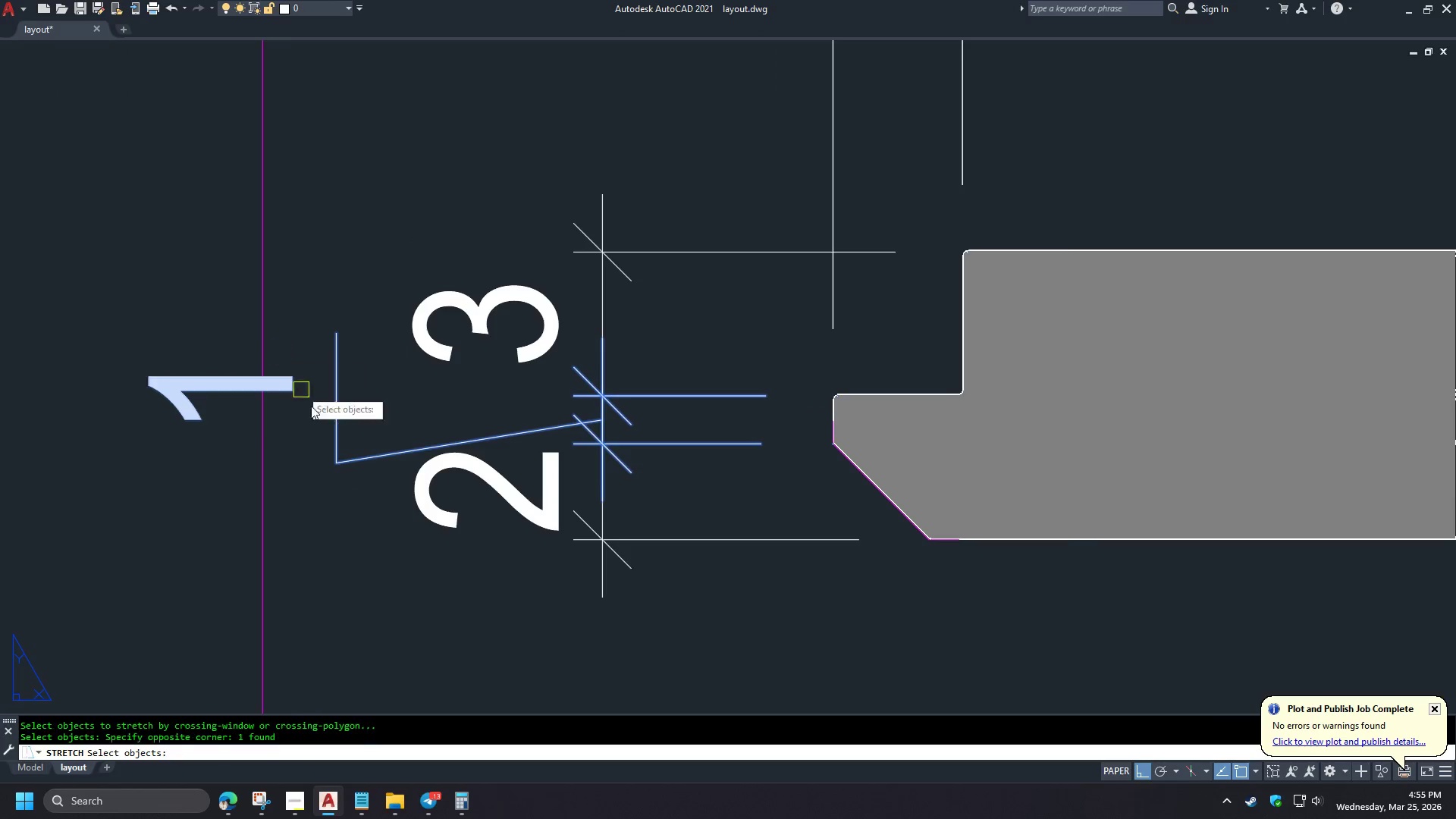 
key(Space)
 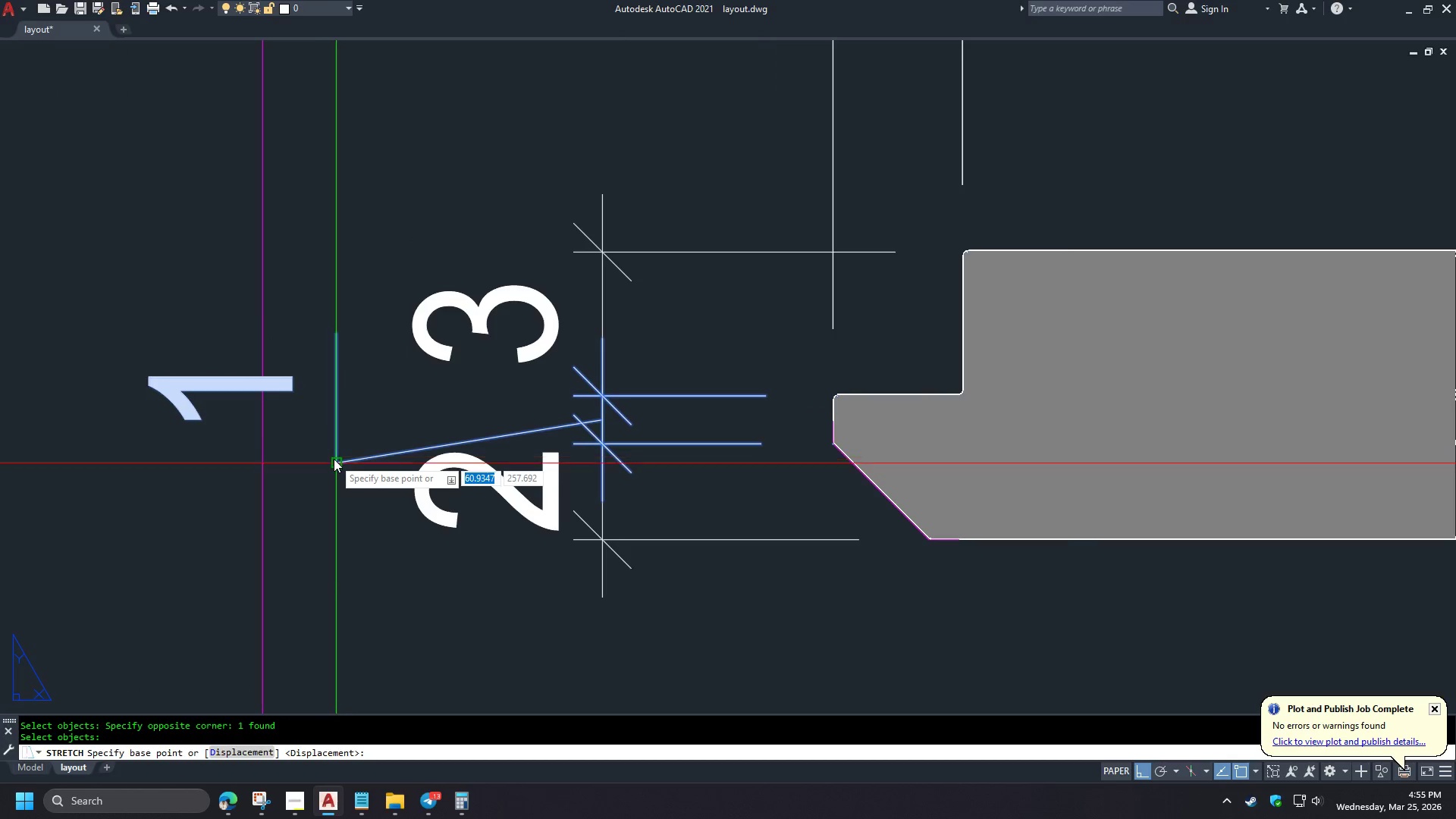 
left_click([334, 459])
 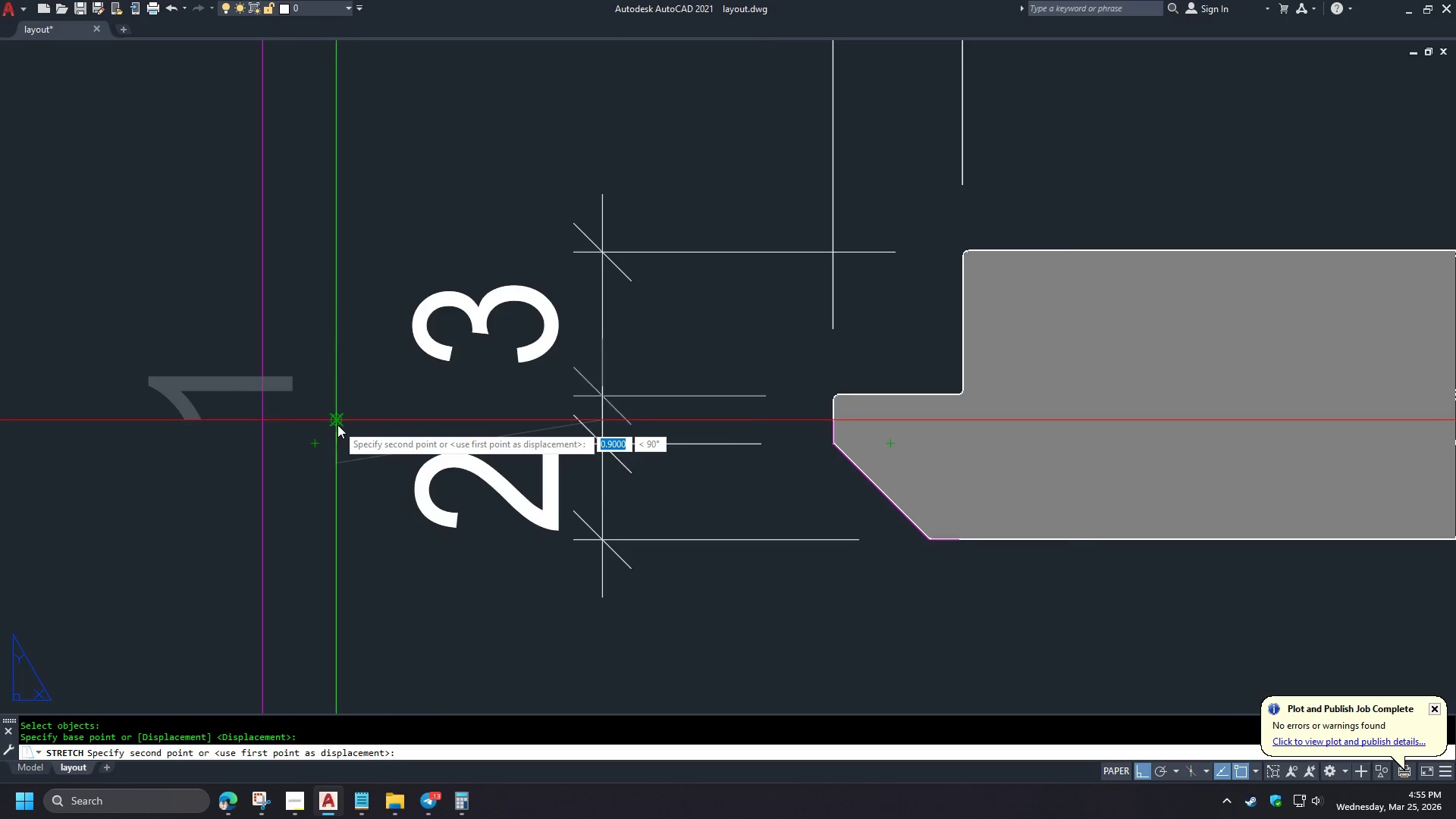 
left_click([337, 425])
 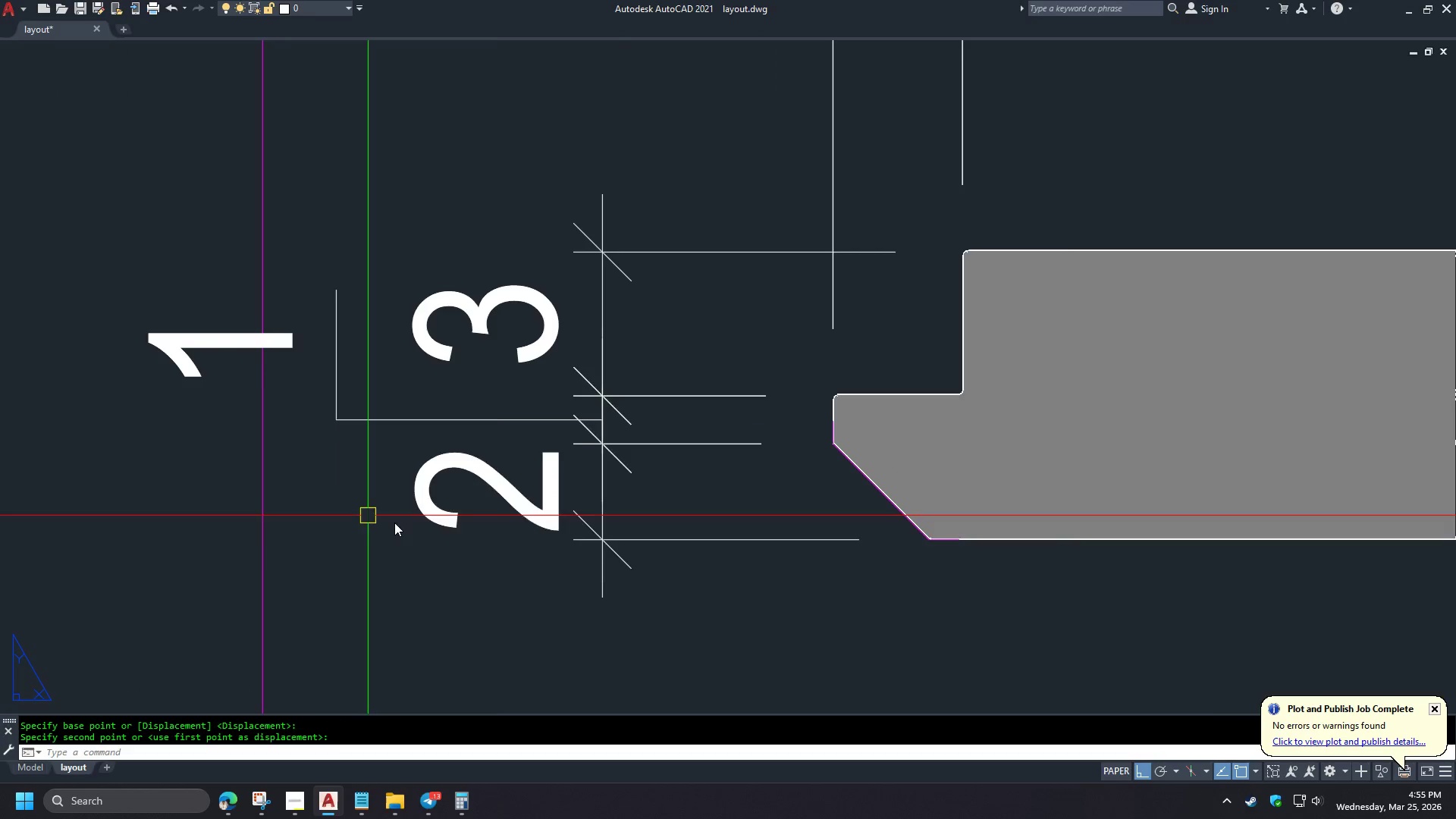 
key(Escape)
type(DBA  )
 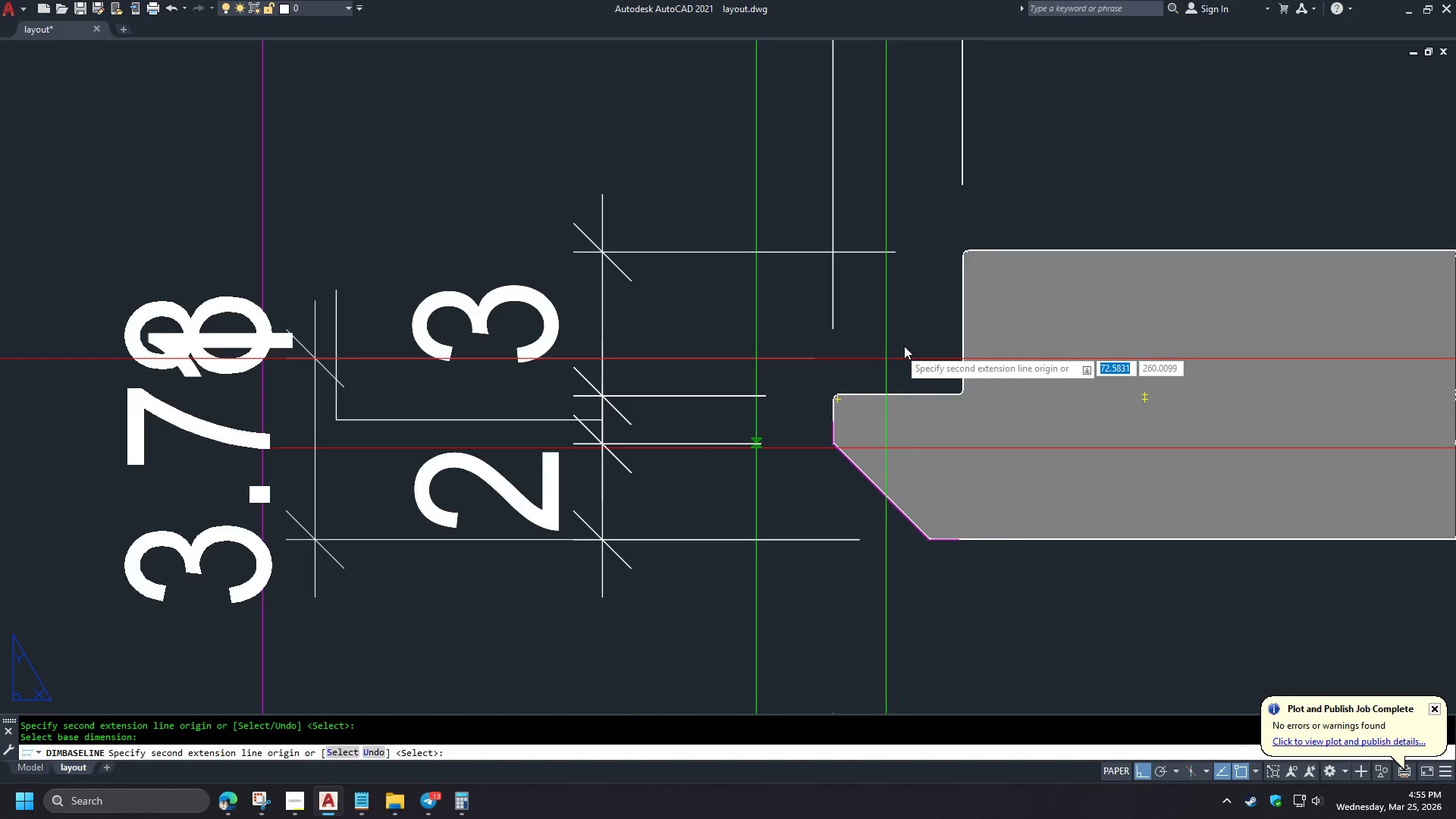 
type(END )
 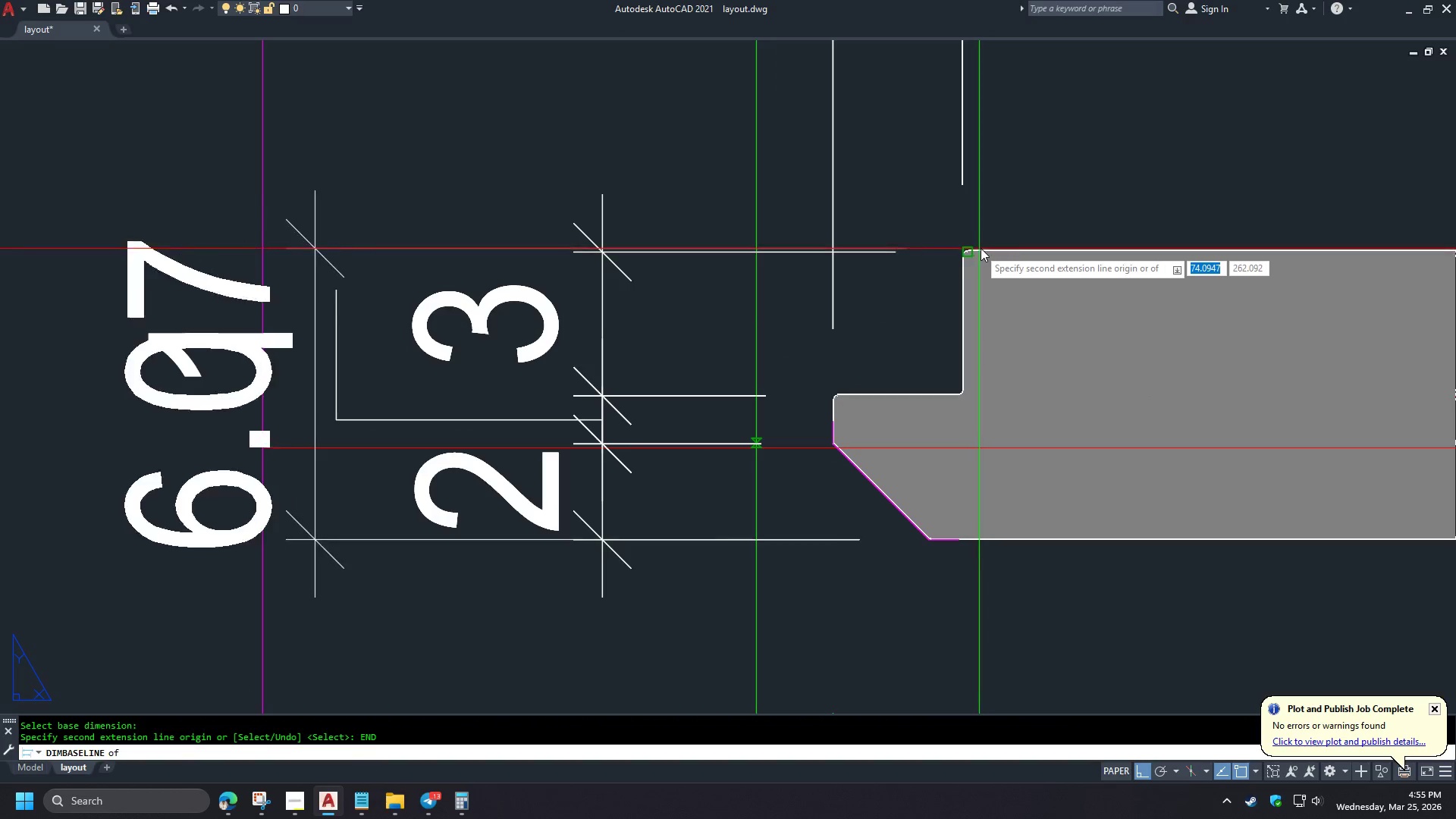 
left_click([978, 248])
 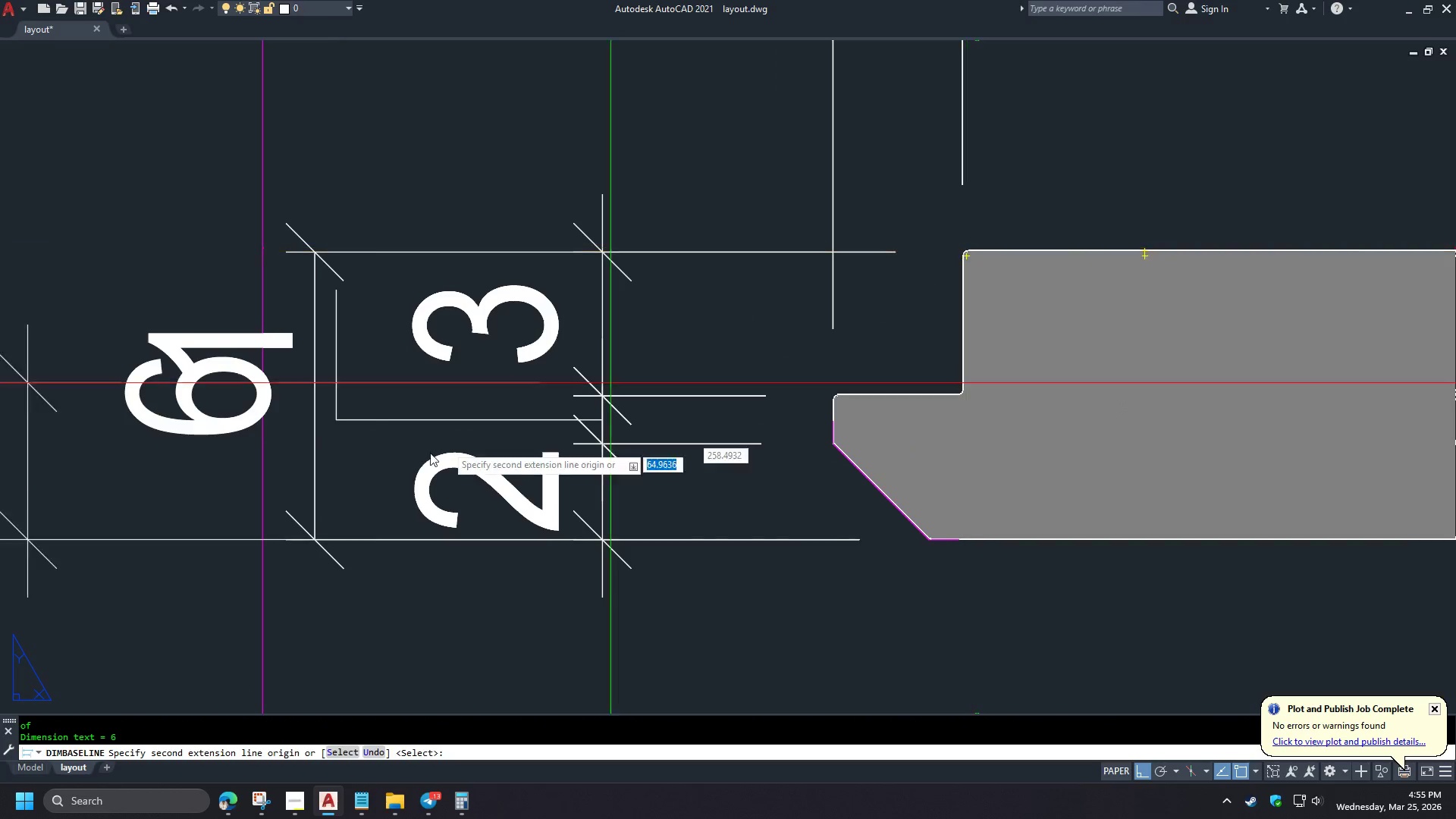 
key(Escape)
 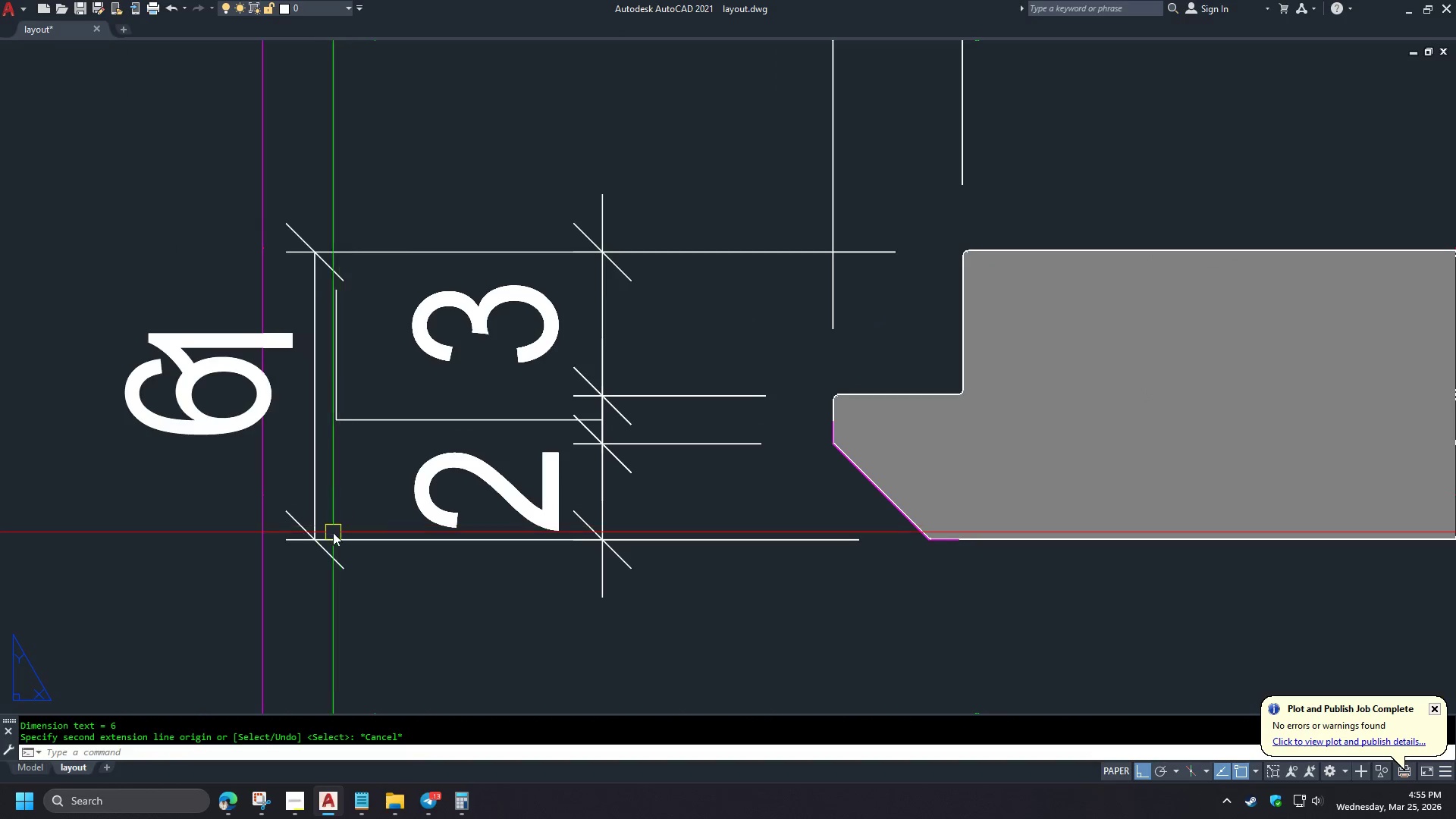 
key(Escape)
 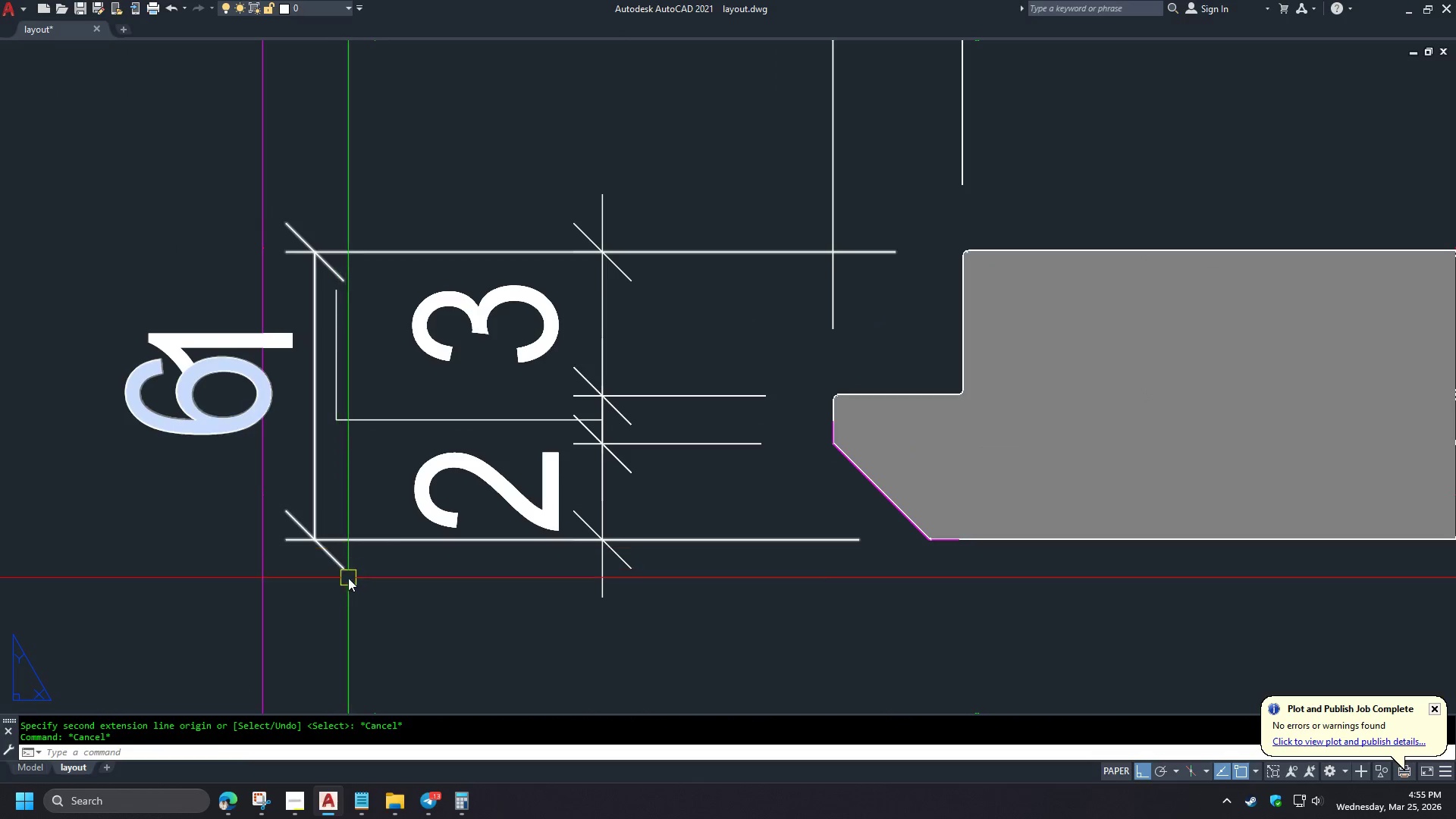 
key(S)
 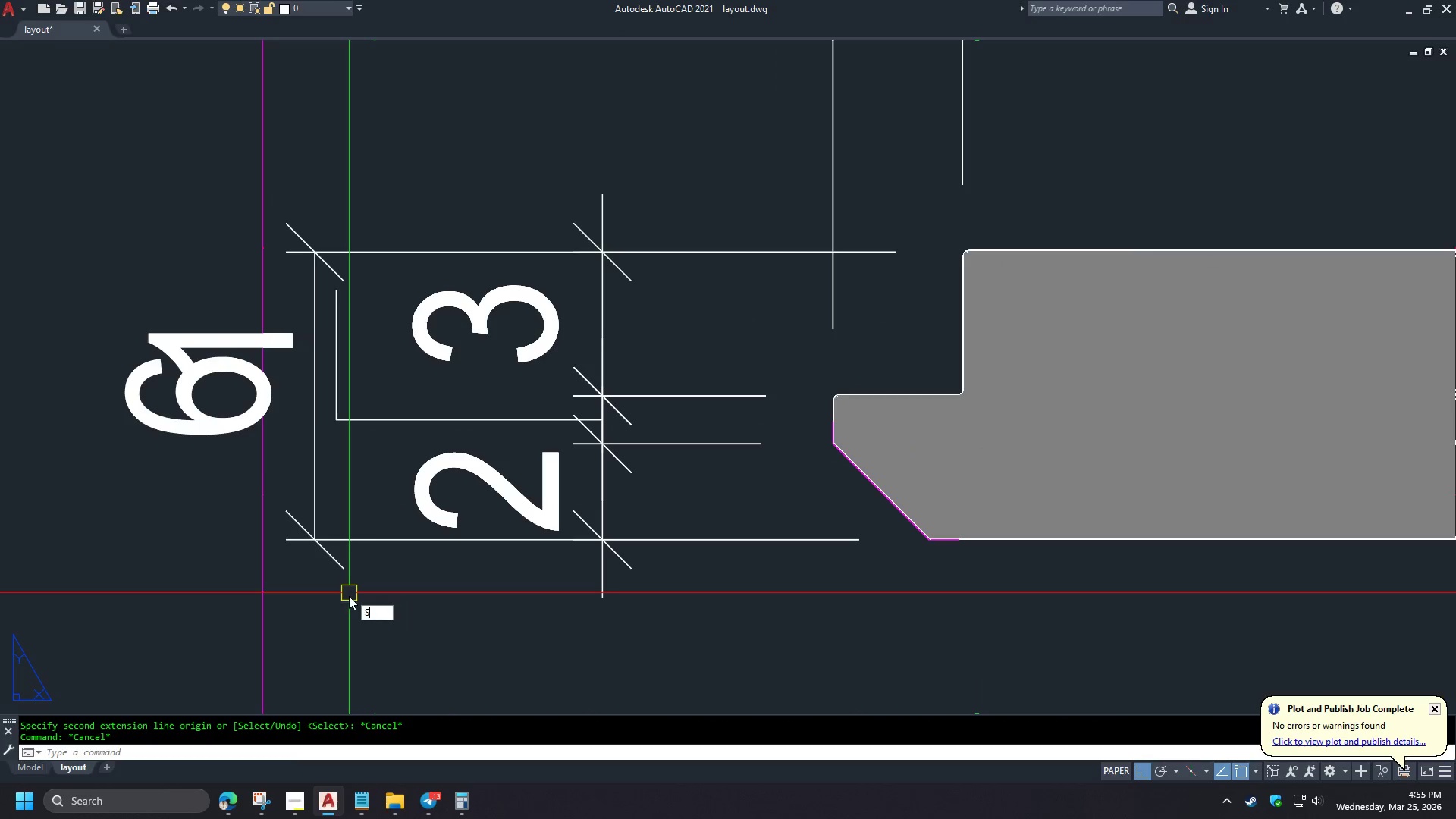 
key(Space)
 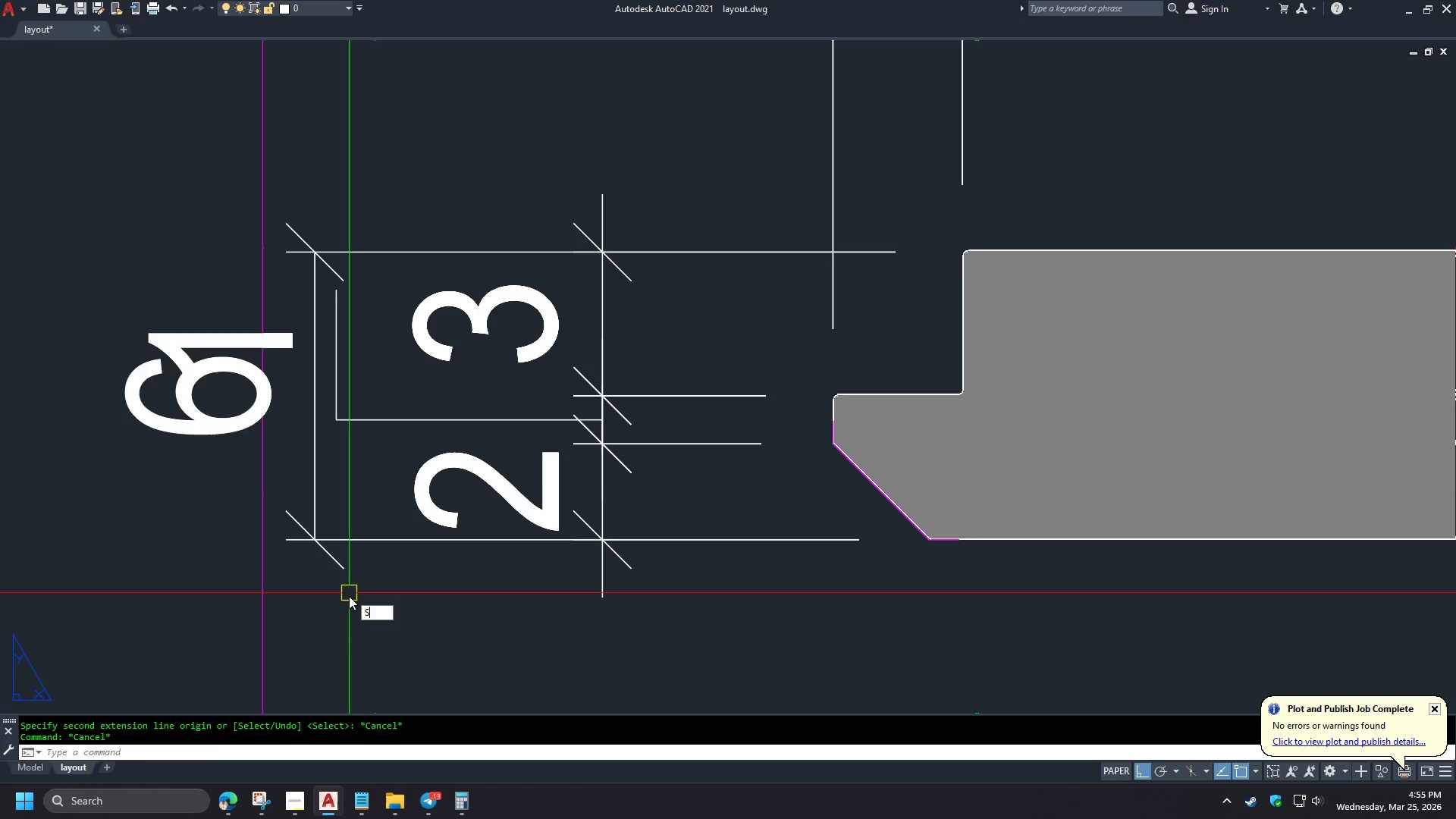 
left_click_drag(start_coordinate=[349, 596], to_coordinate=[344, 583])
 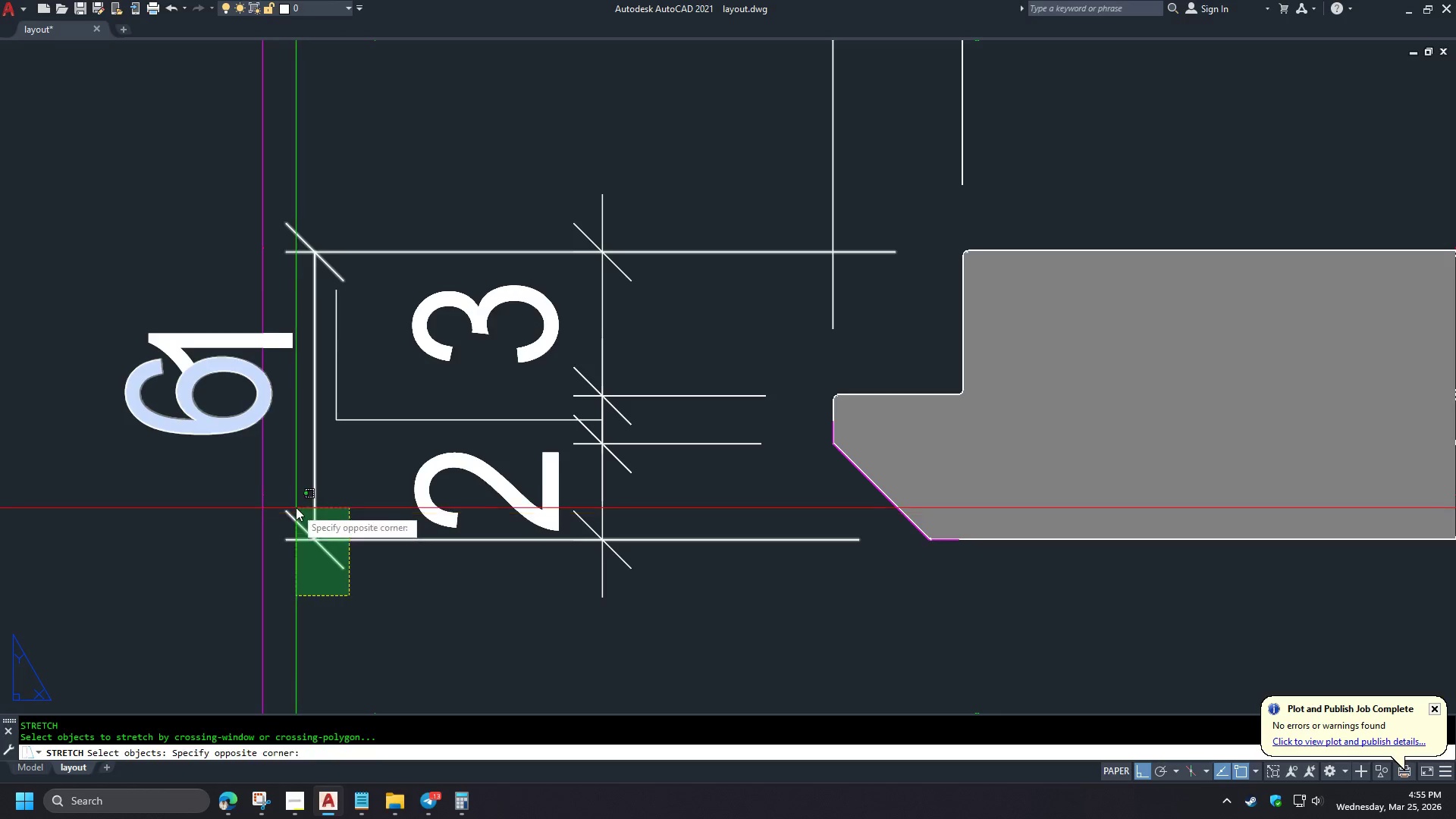 
double_click([296, 507])
 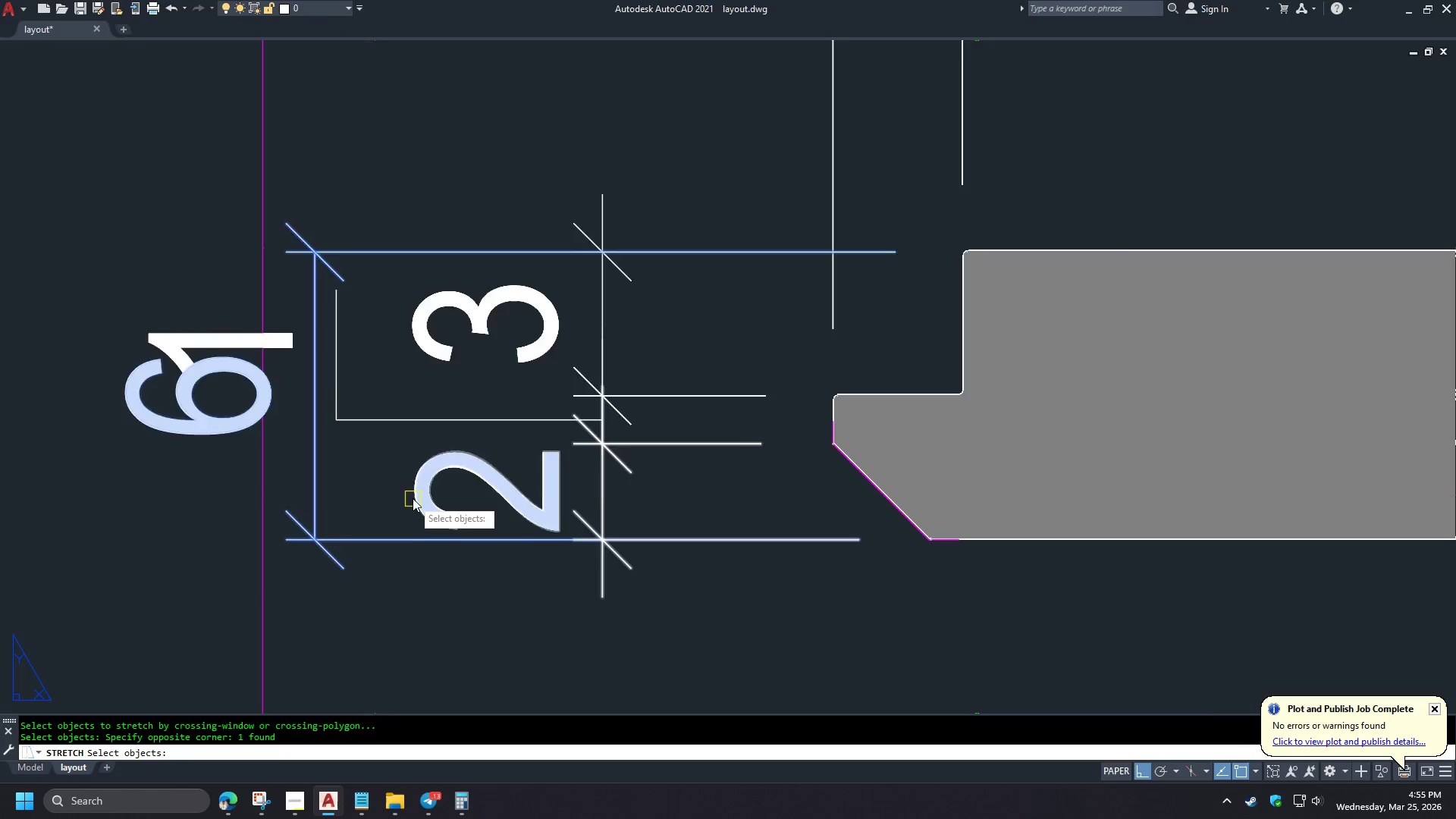 
key(Space)
 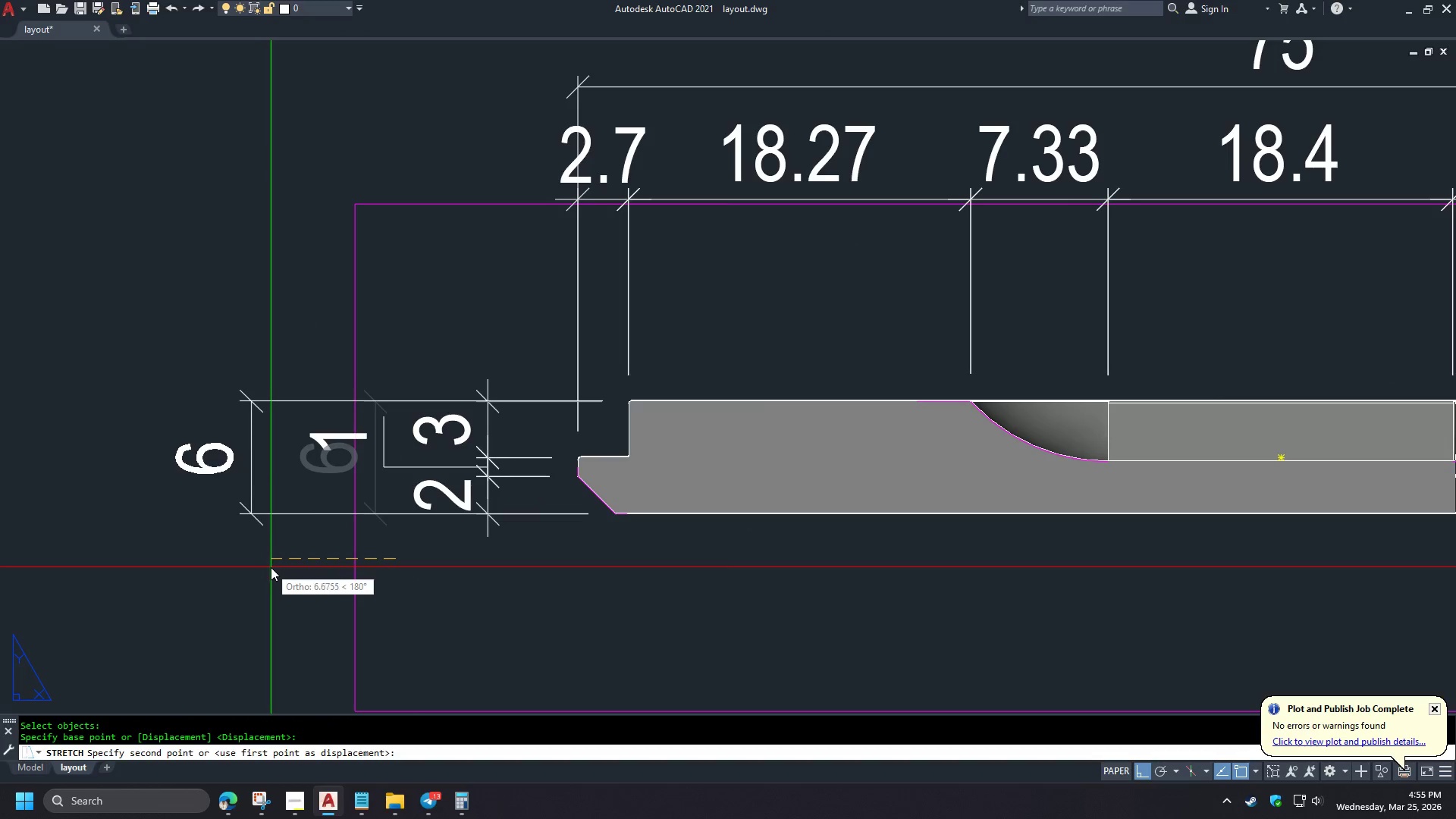 
scroll: coordinate [414, 498], scroll_direction: down, amount: 2.0
 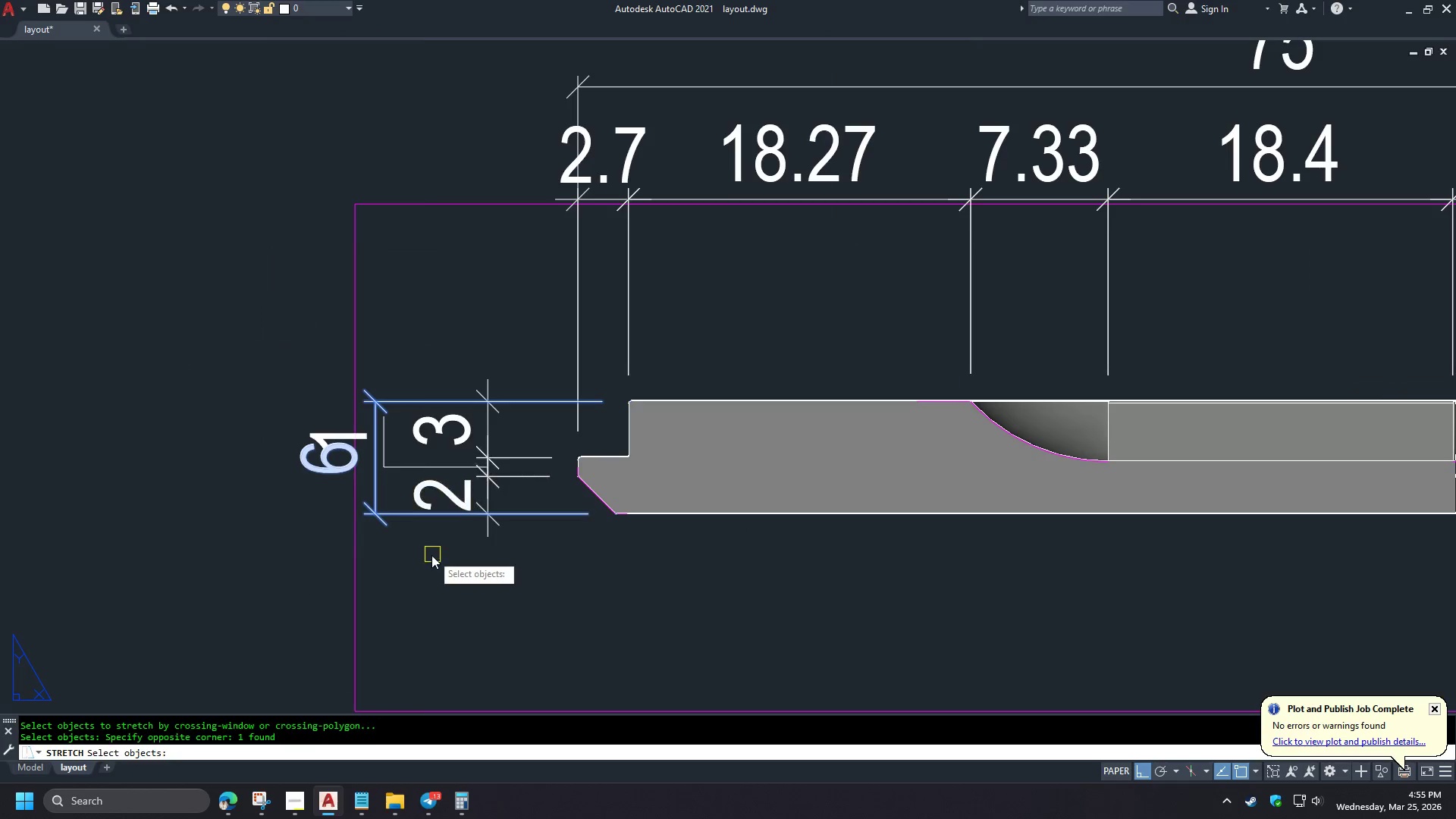 
left_click([268, 567])
 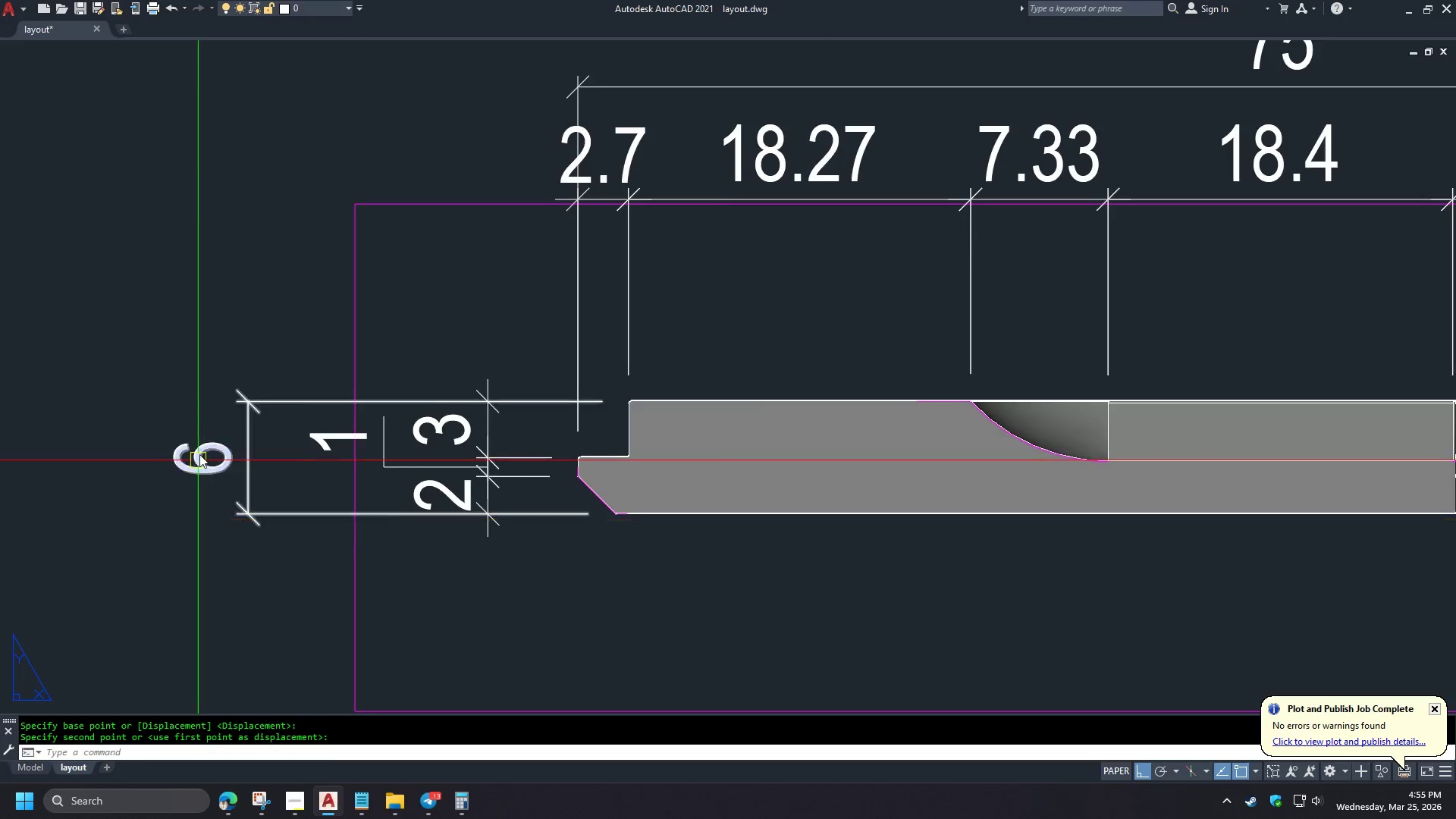 
scroll: coordinate [260, 406], scroll_direction: down, amount: 3.0
 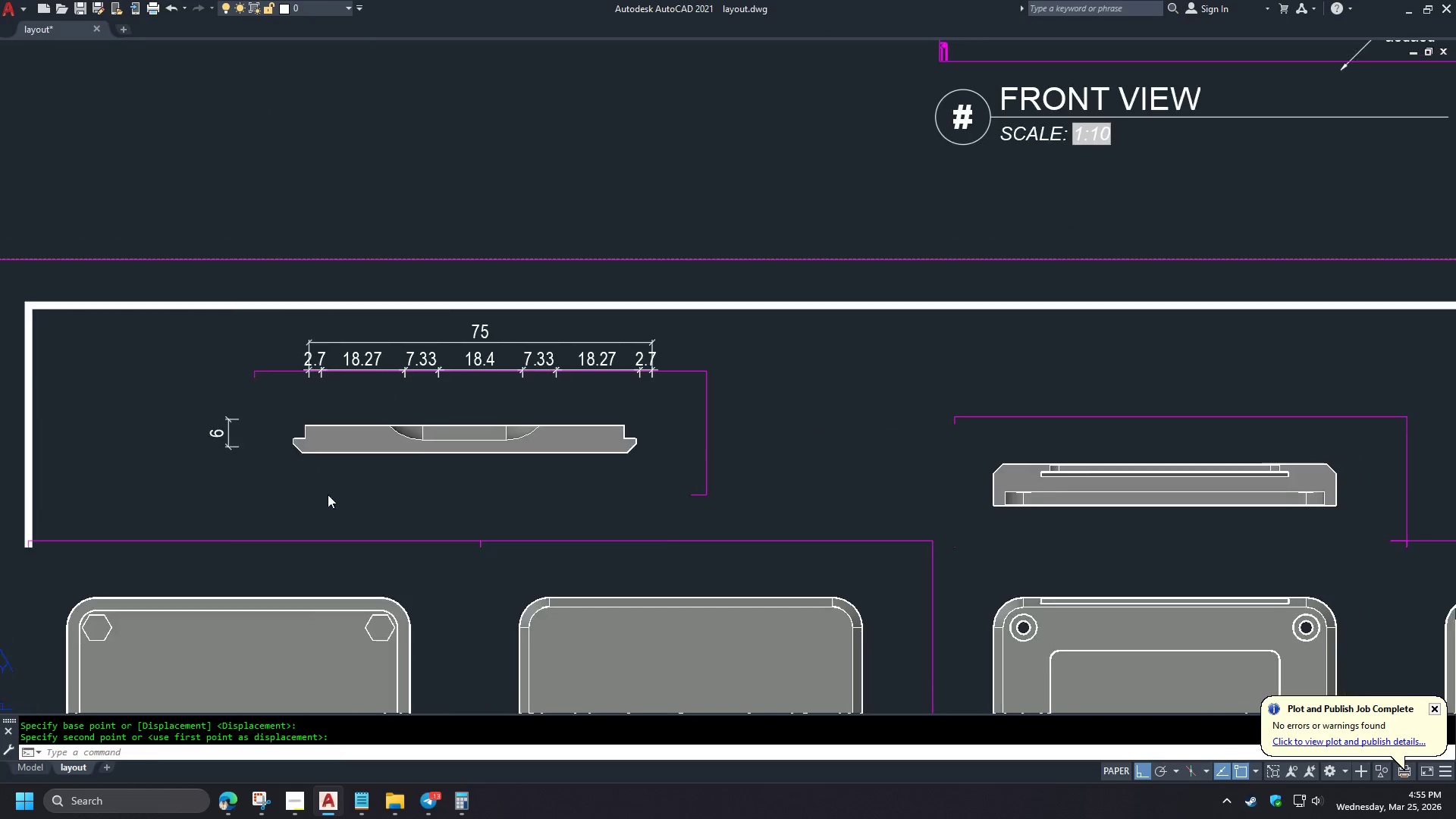 
scroll: coordinate [306, 482], scroll_direction: up, amount: 2.0
 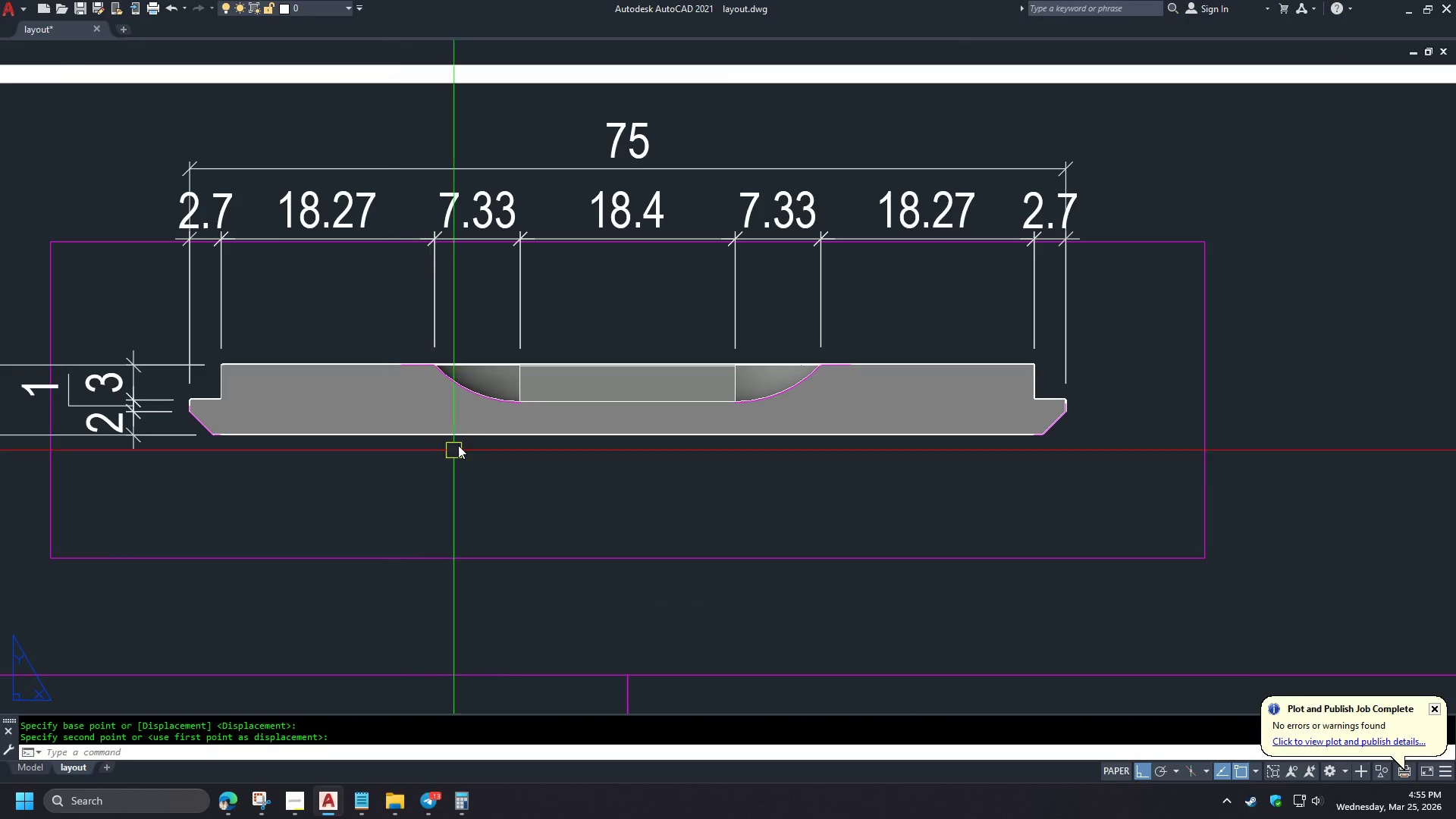 
type(DA)
 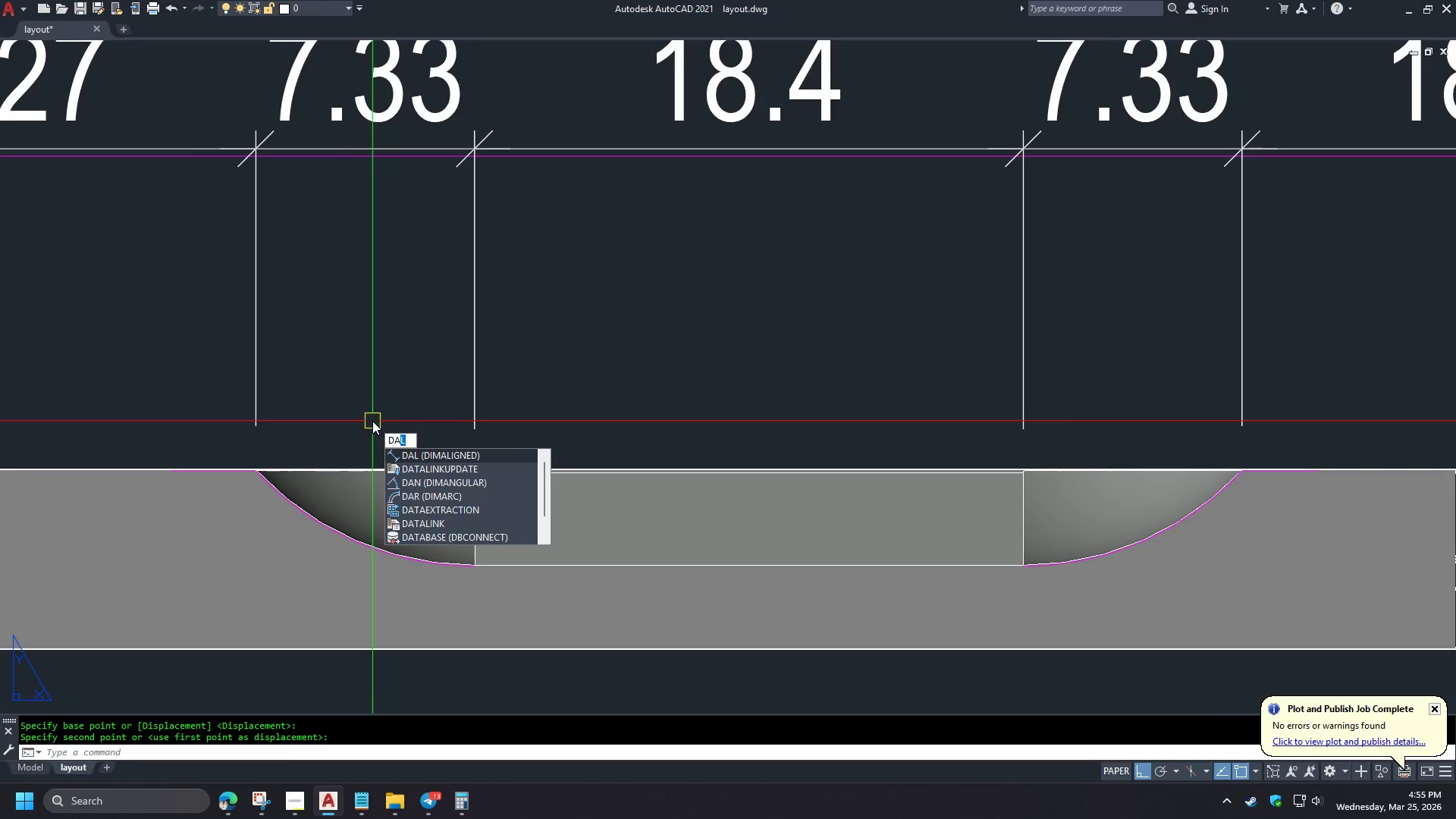 
scroll: coordinate [369, 428], scroll_direction: up, amount: 2.0
 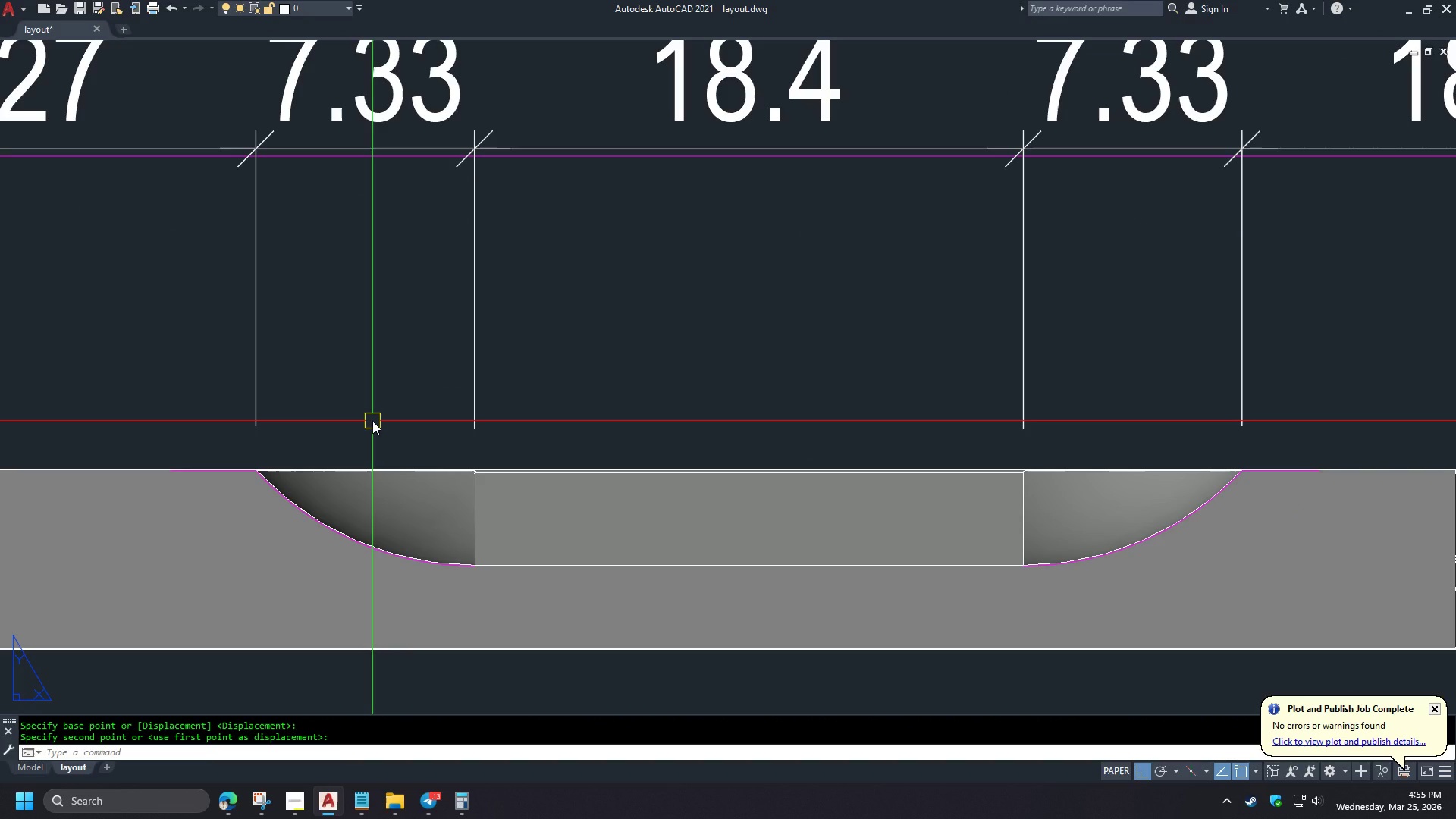 
type(R)
key(Escape)
type(DRA )
 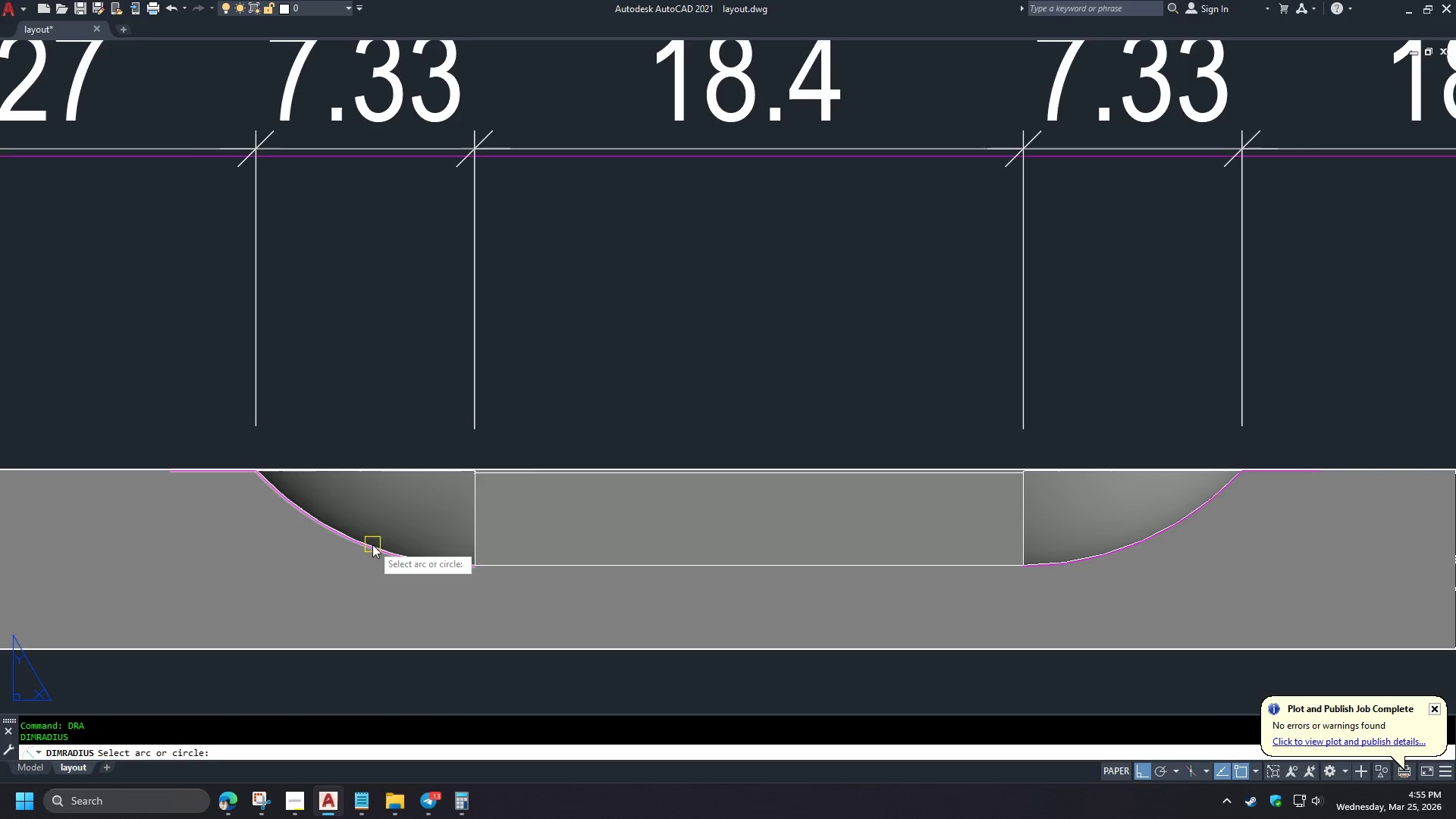 
left_click([372, 544])
 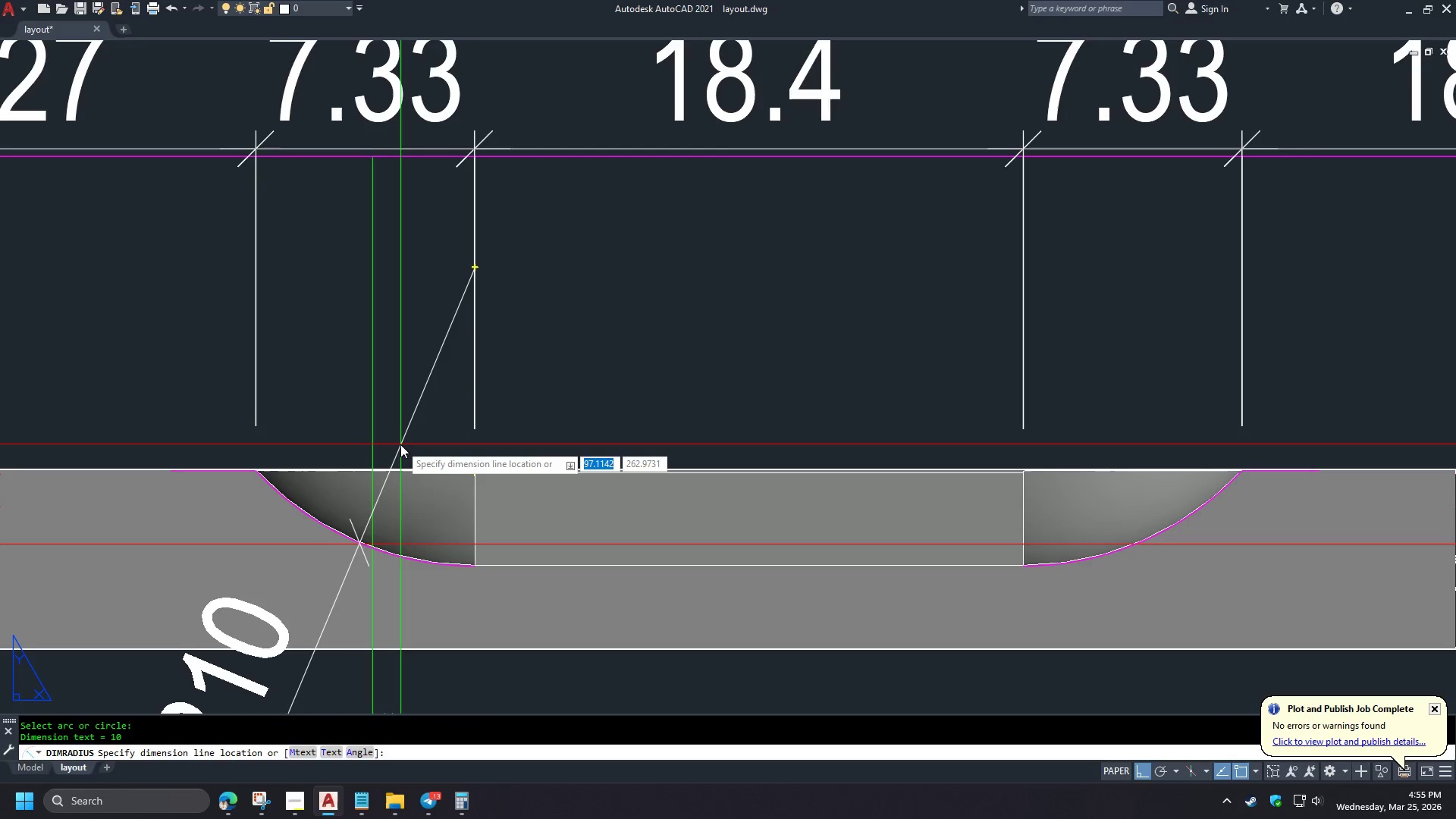 
scroll: coordinate [394, 452], scroll_direction: down, amount: 2.0
 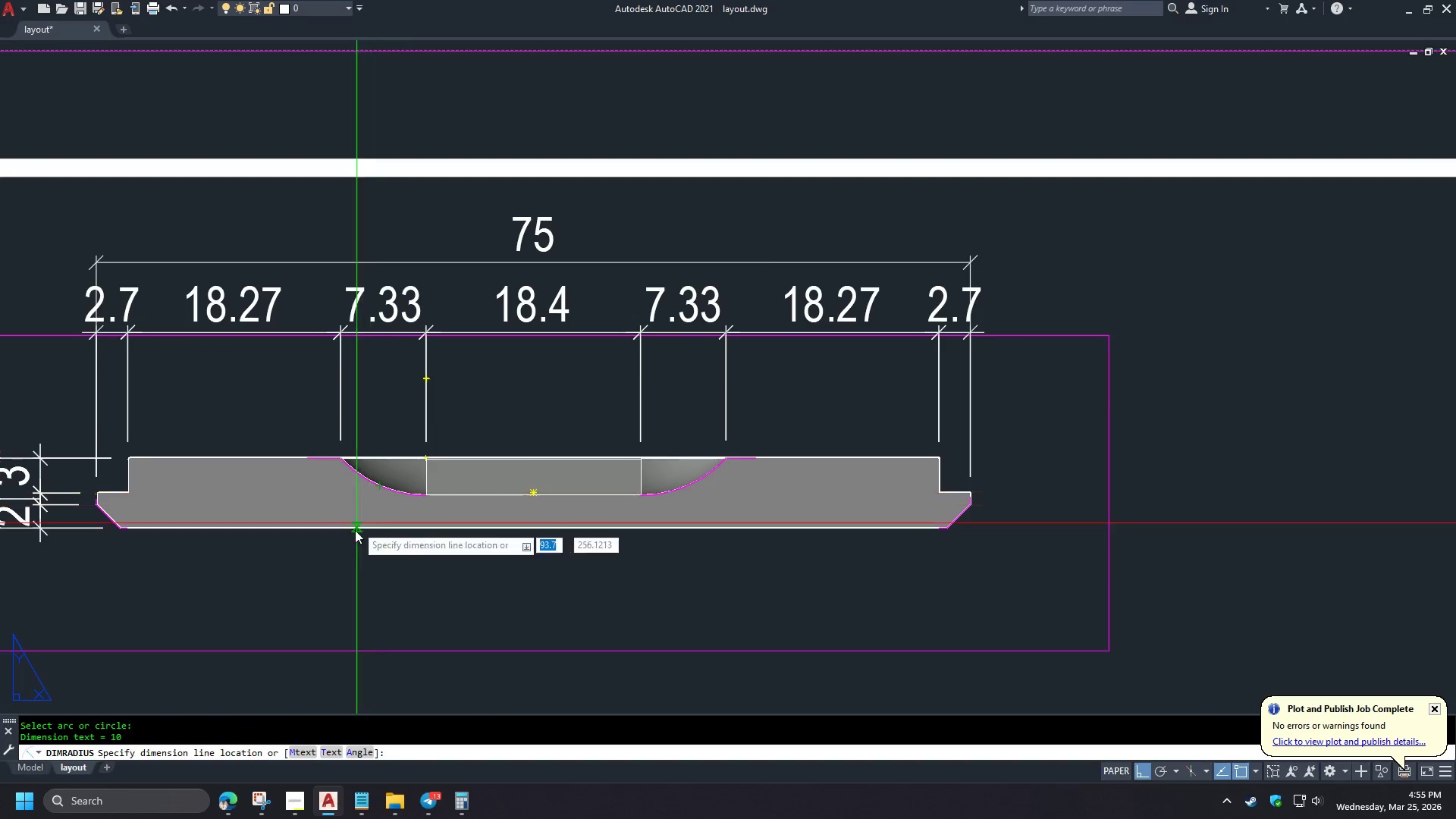 
wait(9.09)
 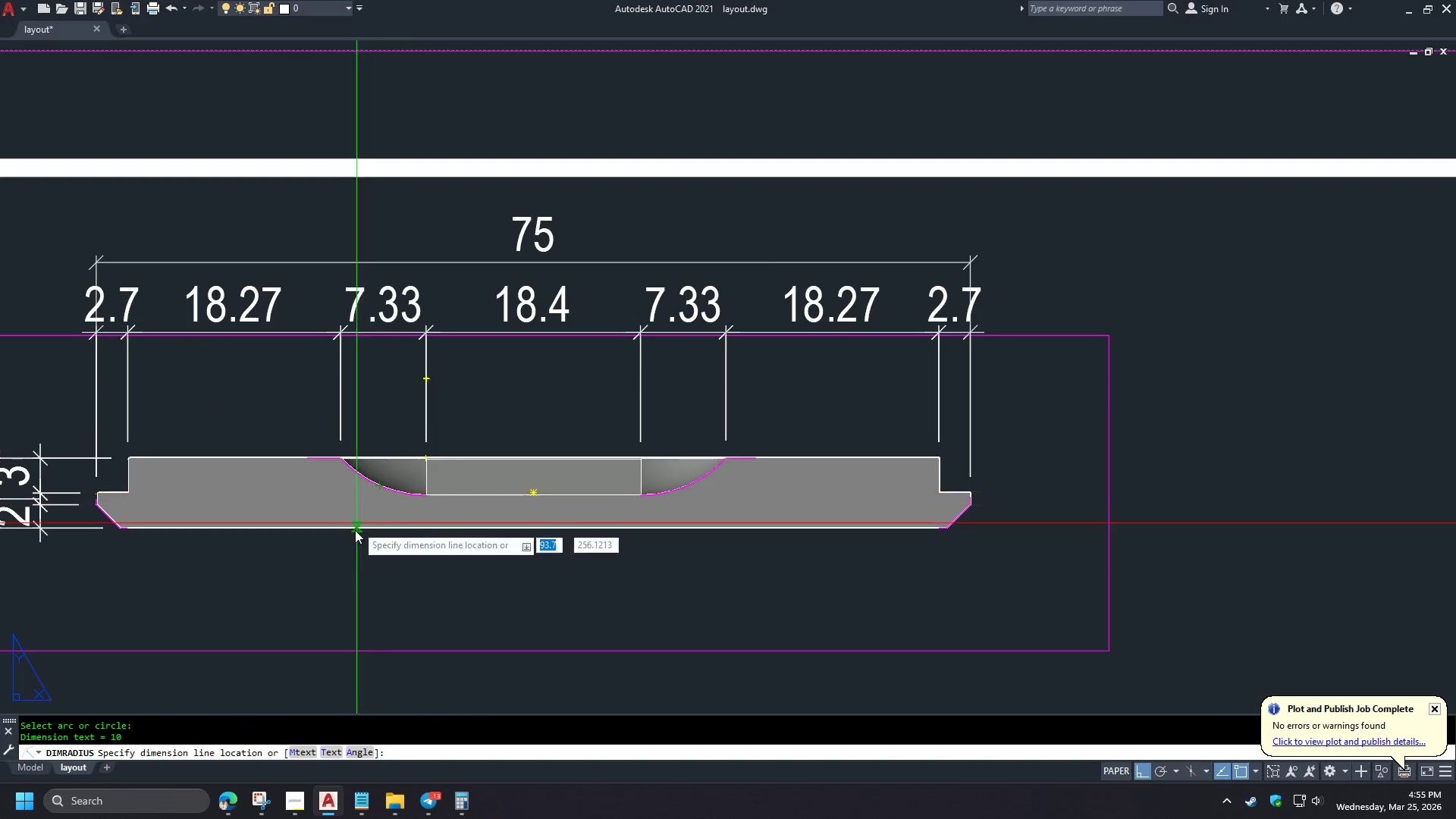 
left_click([355, 604])
 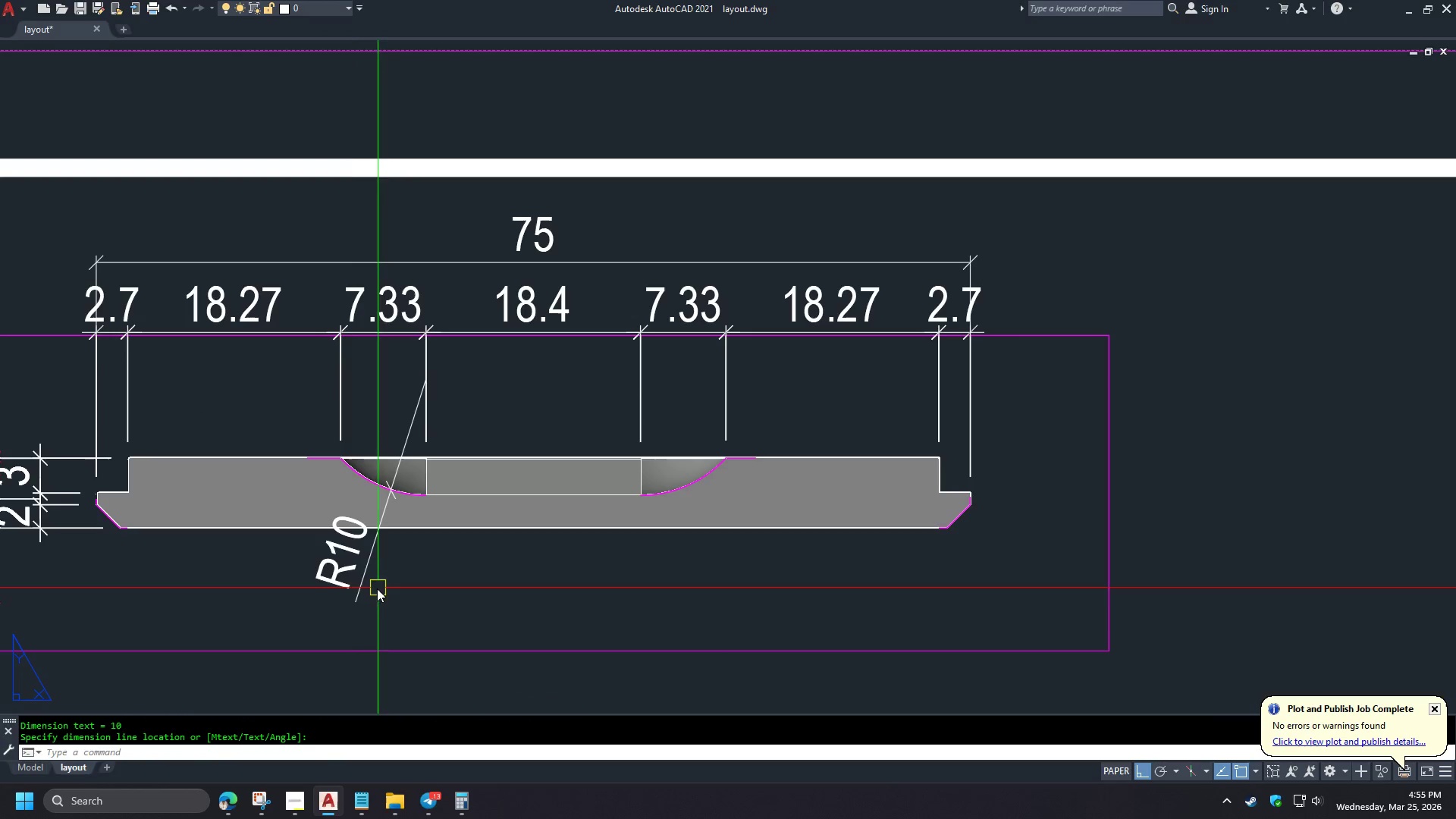 
left_click([361, 592])
 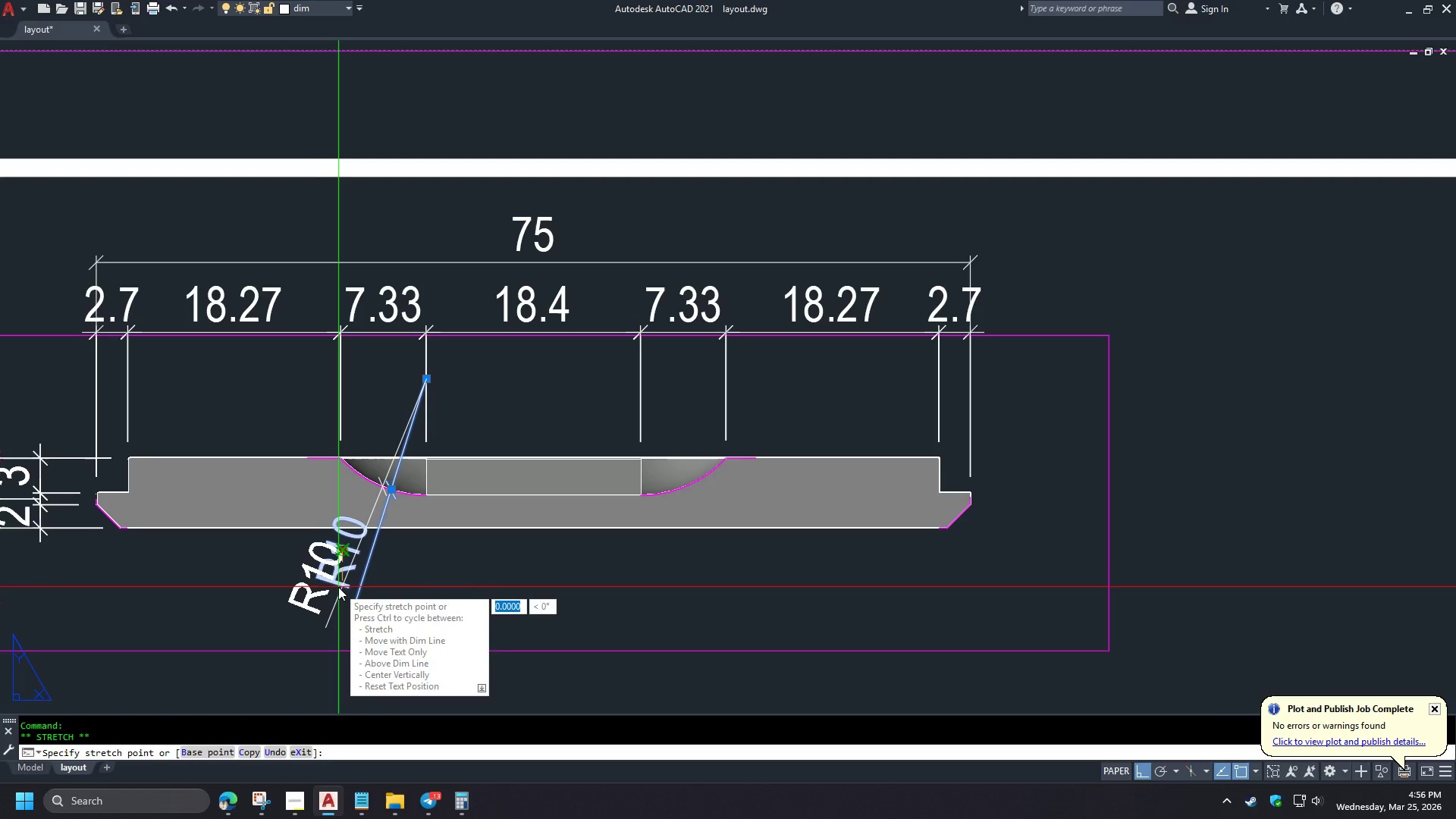 
wait(5.14)
 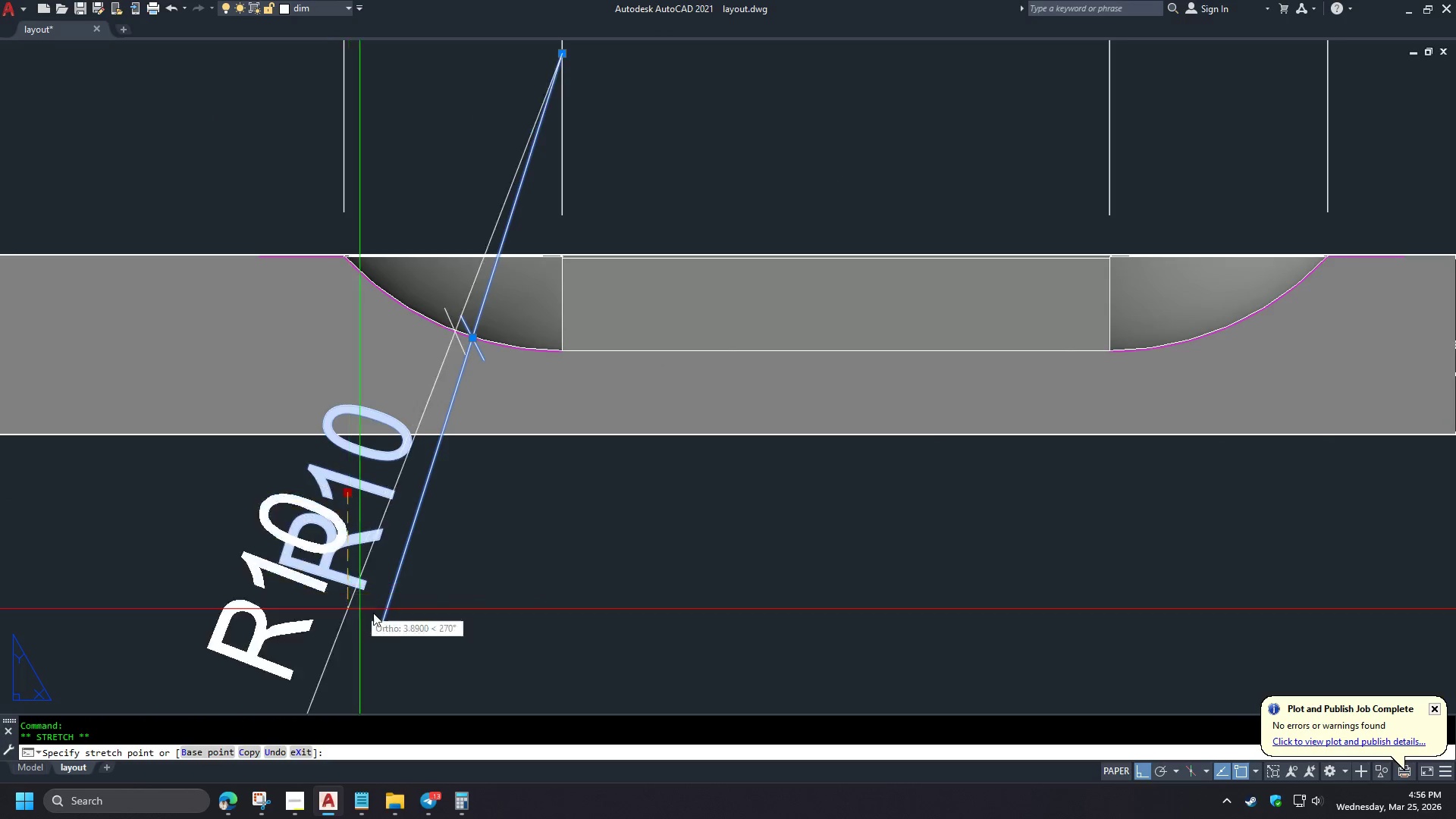 
left_click([397, 586])
 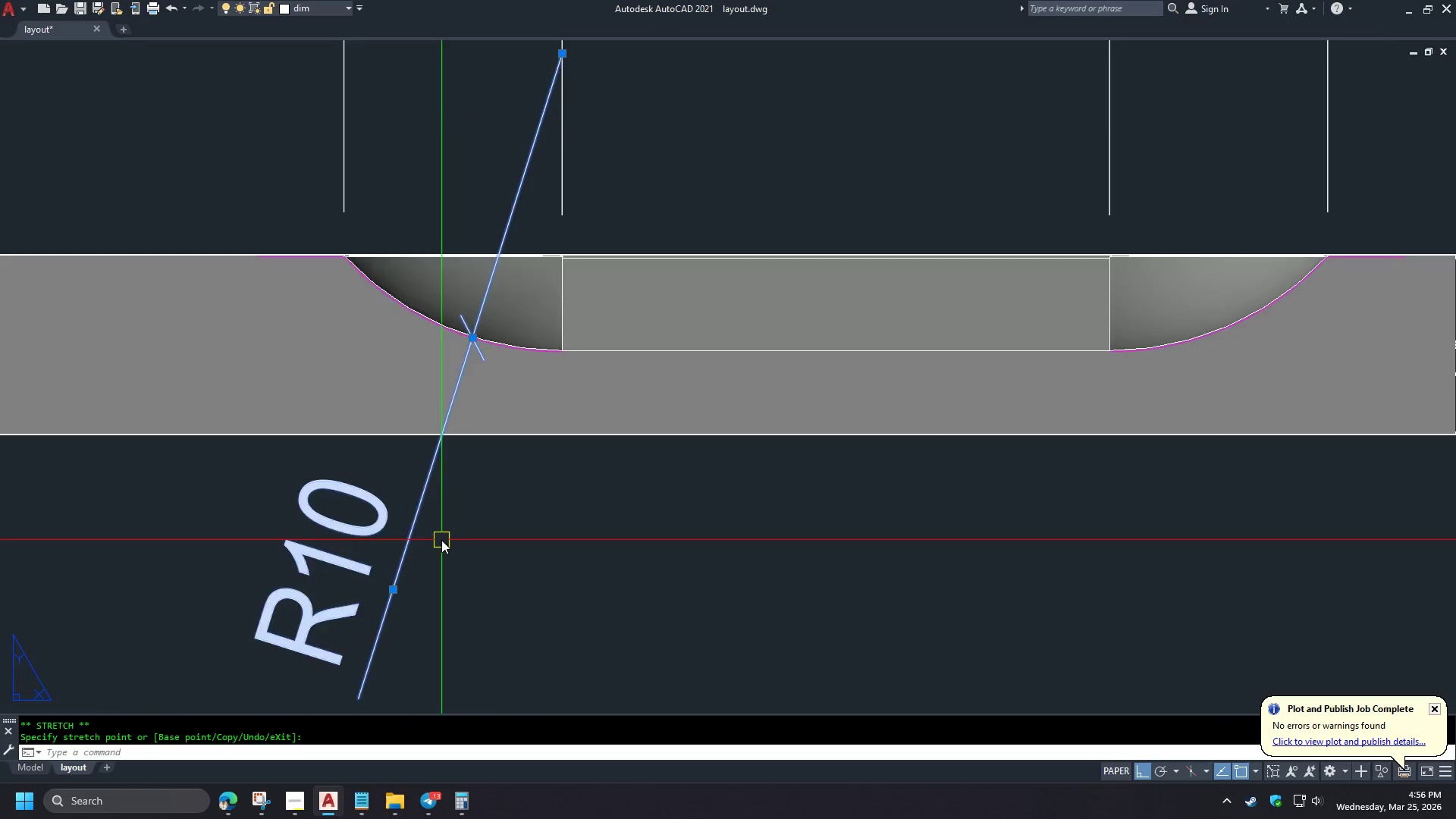 
scroll: coordinate [338, 589], scroll_direction: up, amount: 2.0
 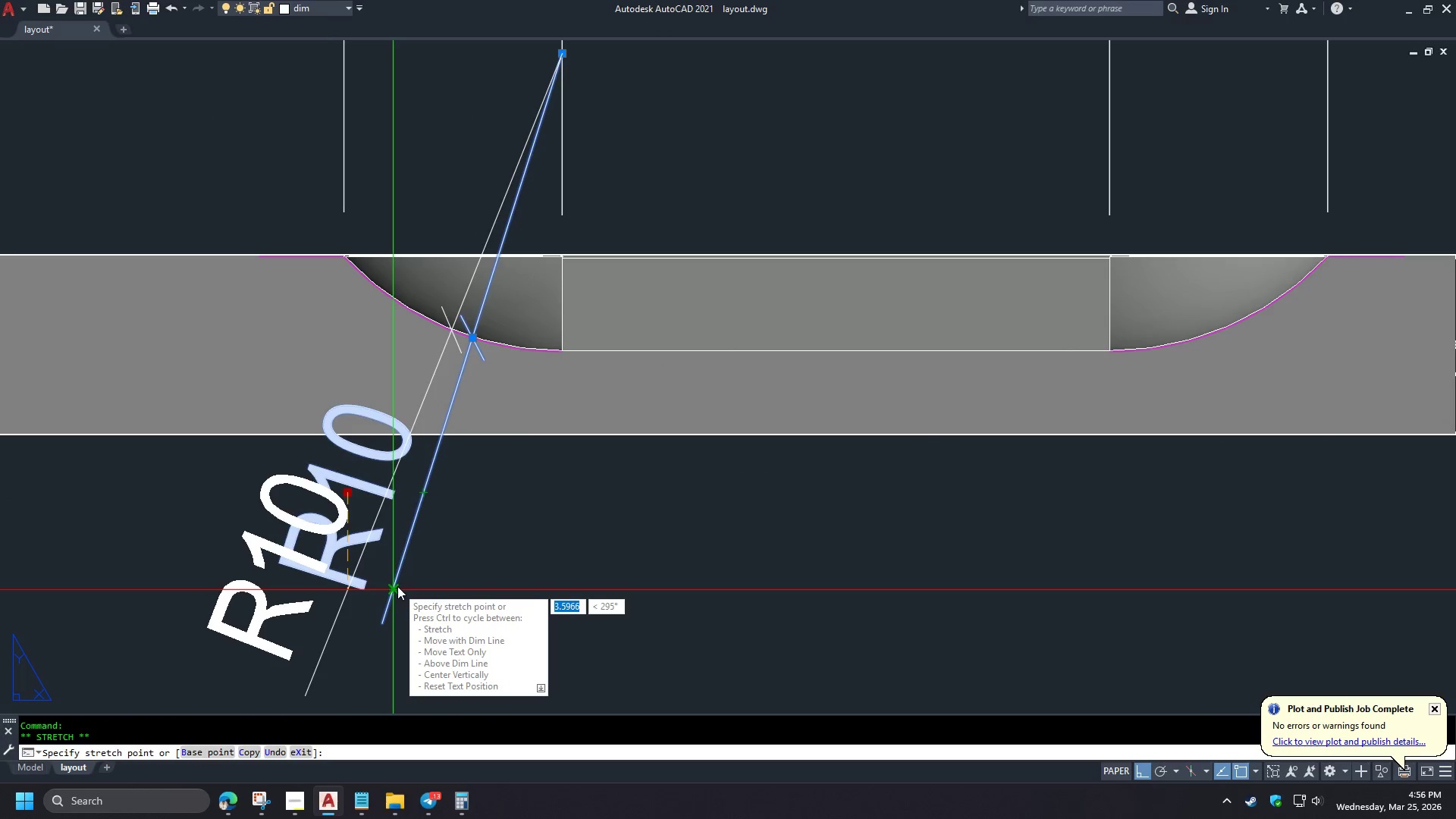 
key(Escape)
 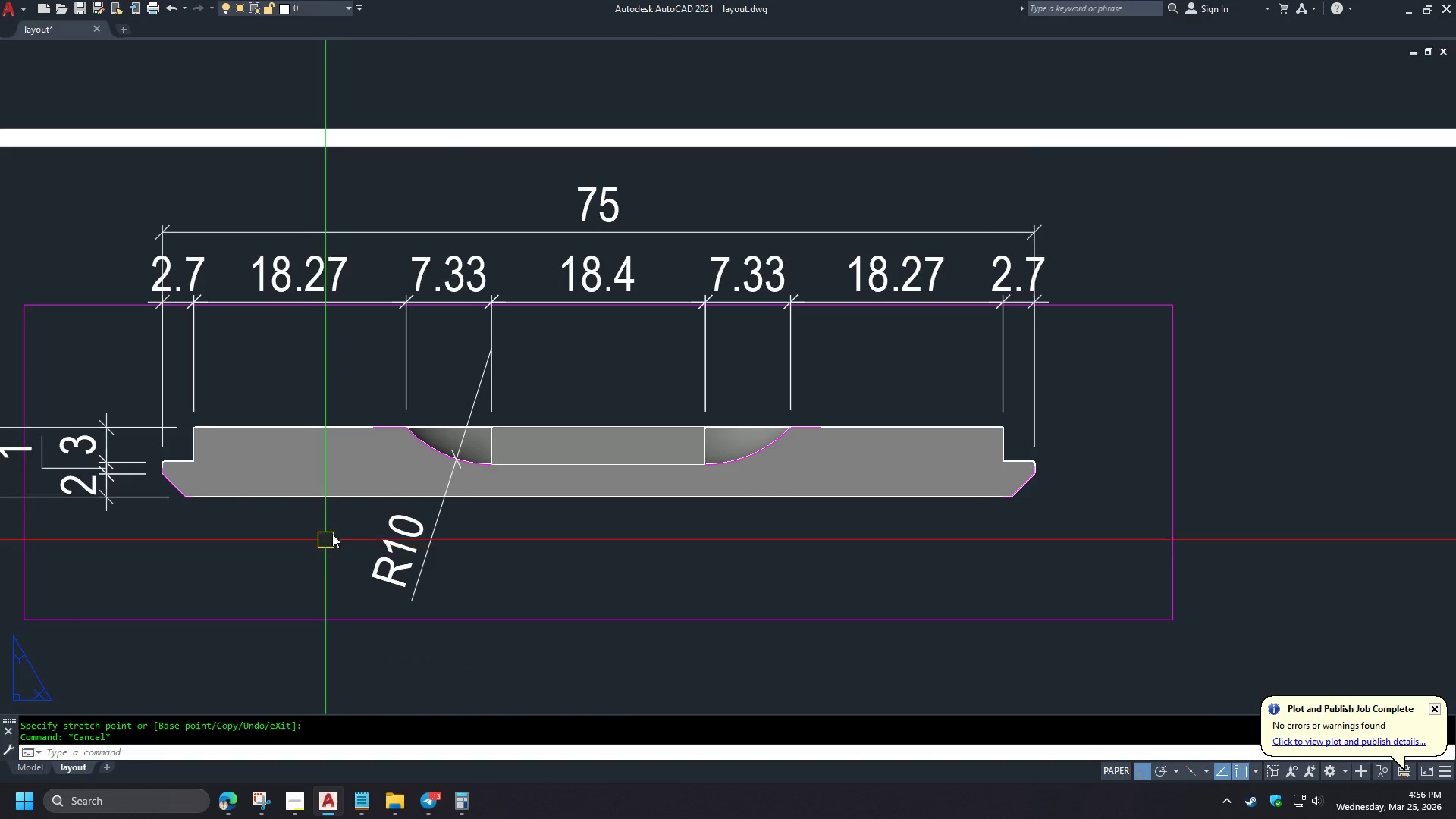 
type(DLI)
 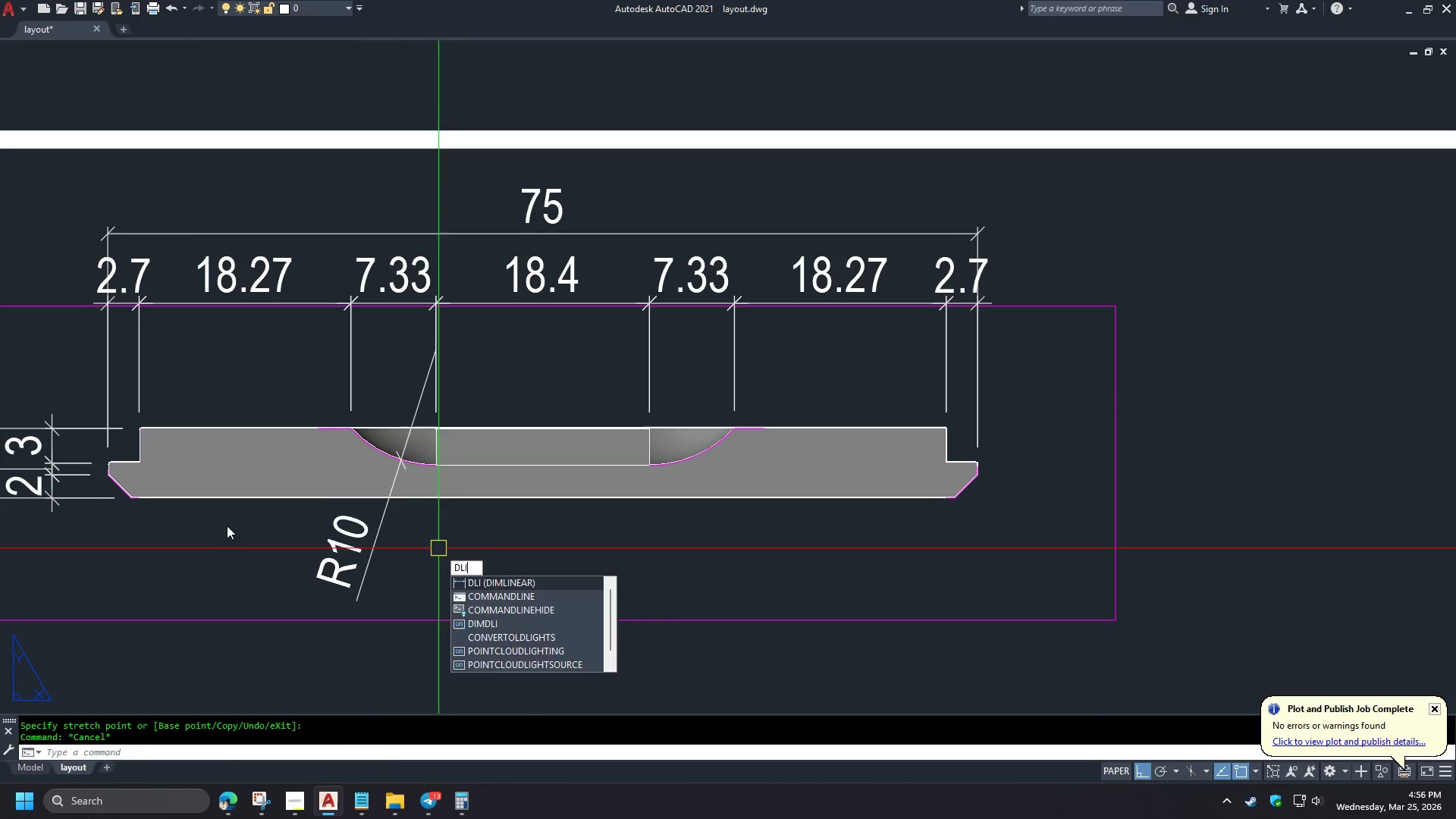 
scroll: coordinate [447, 537], scroll_direction: down, amount: 2.0
 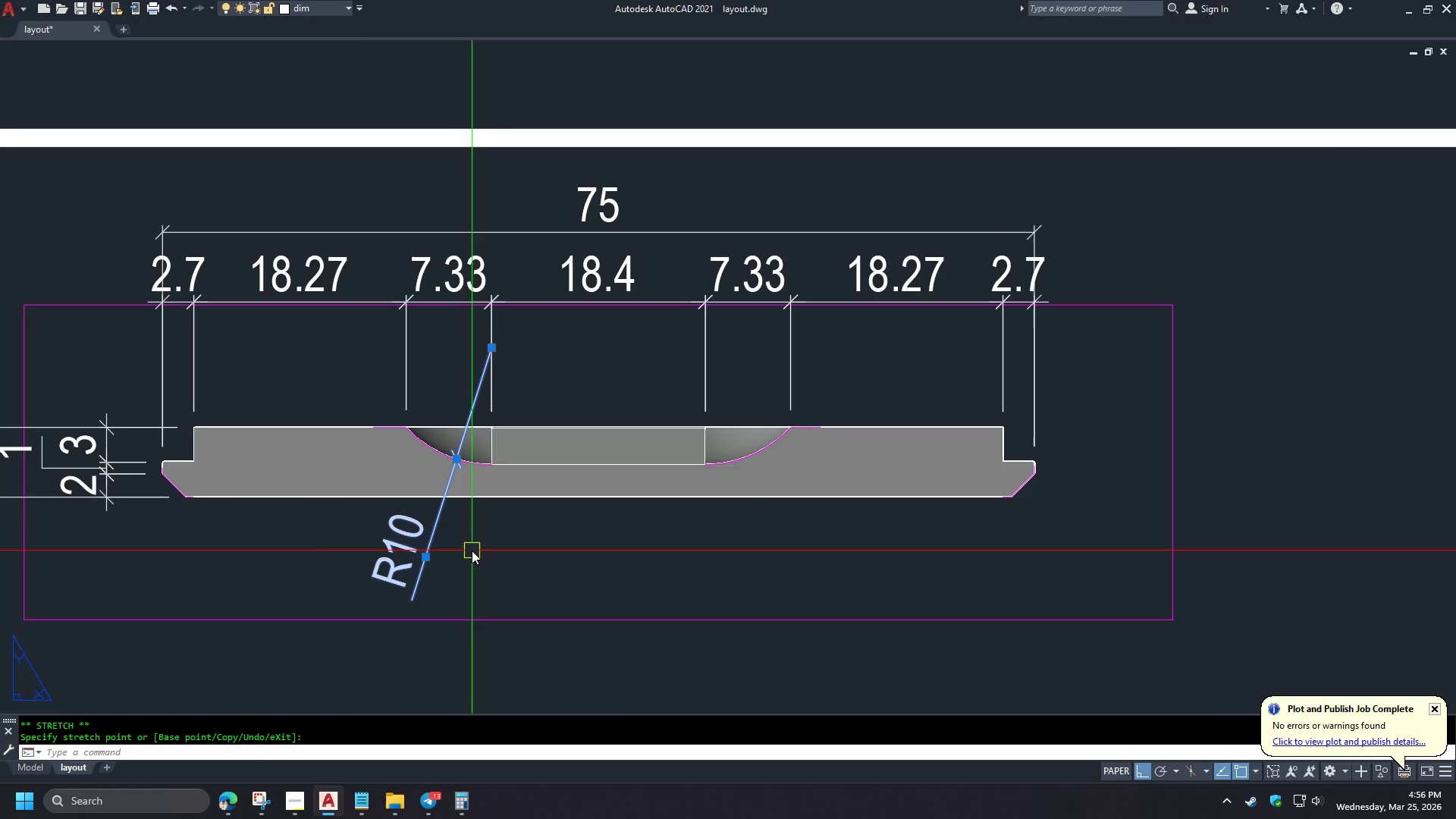 
key(Space)
 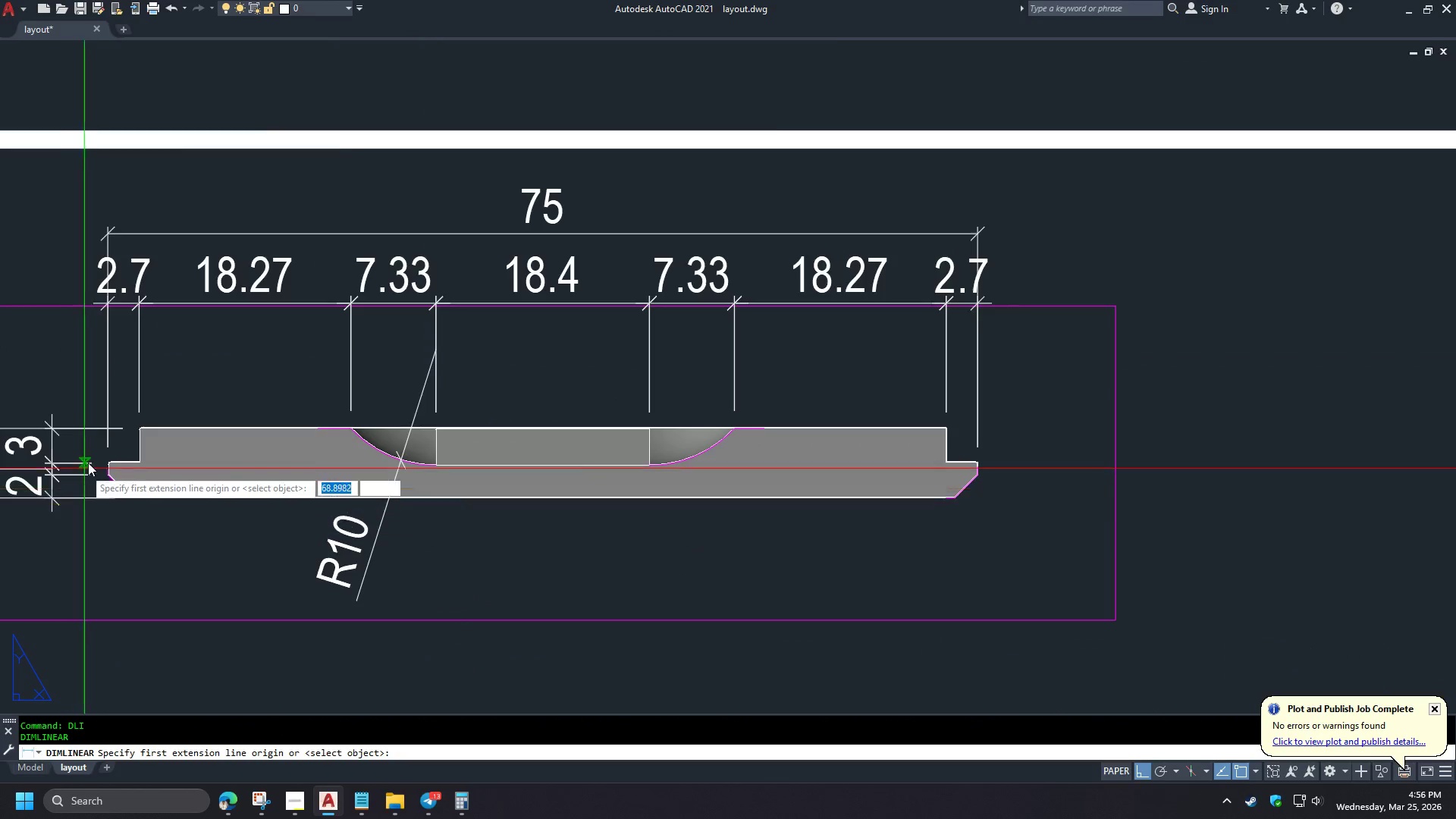 
scroll: coordinate [396, 501], scroll_direction: down, amount: 2.0
 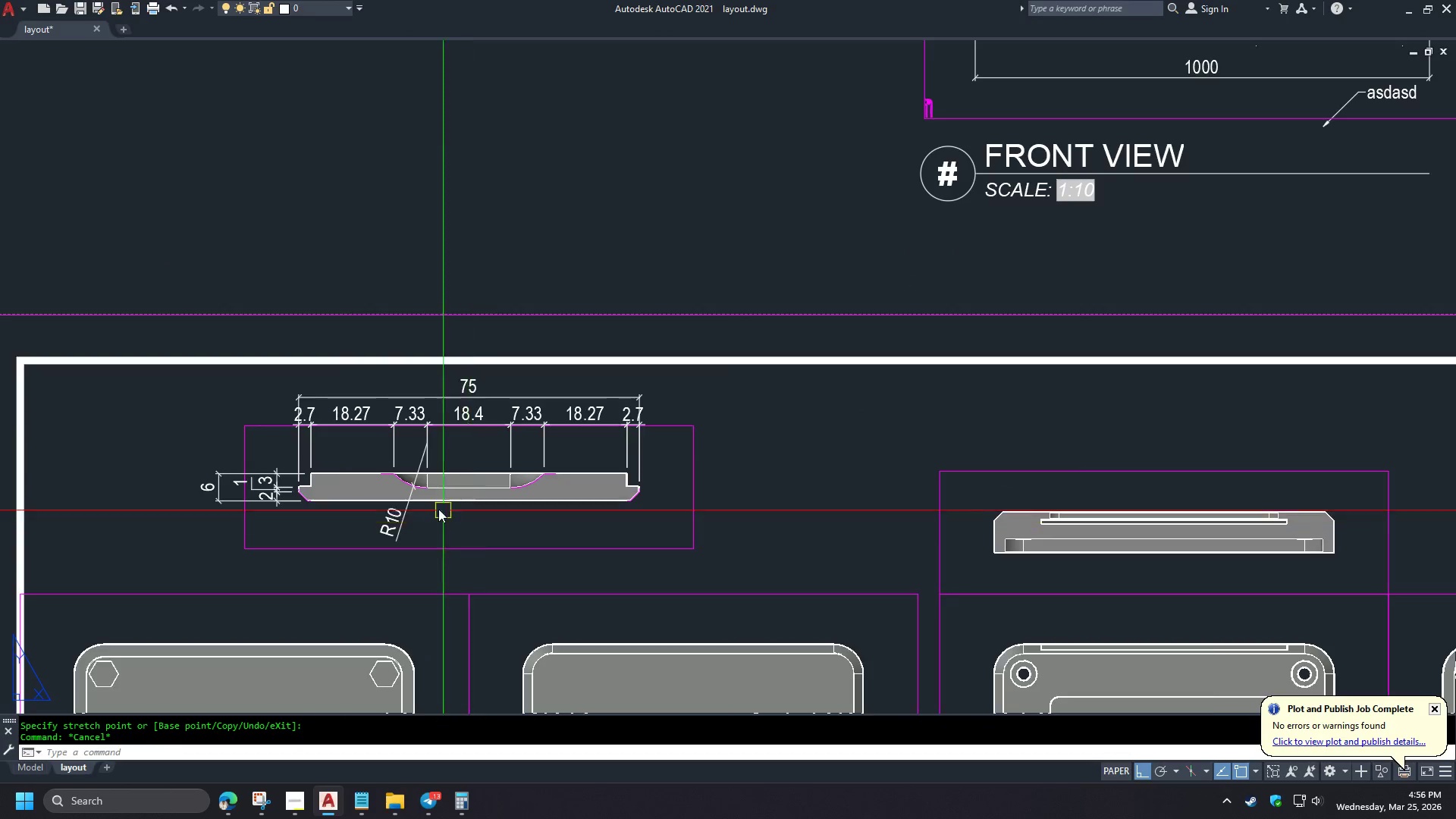 
scroll: coordinate [422, 504], scroll_direction: up, amount: 2.0
 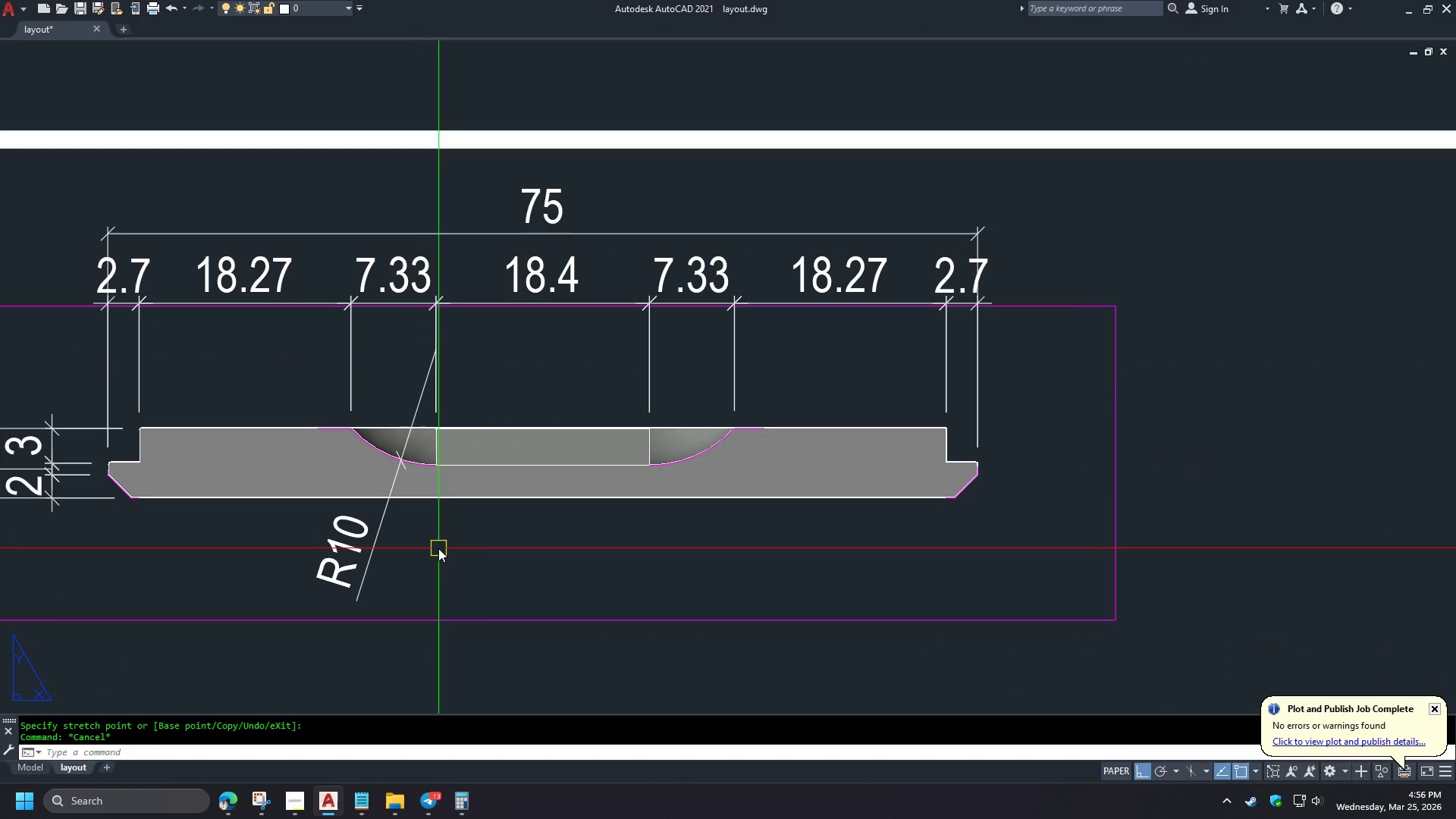 
type(END )
 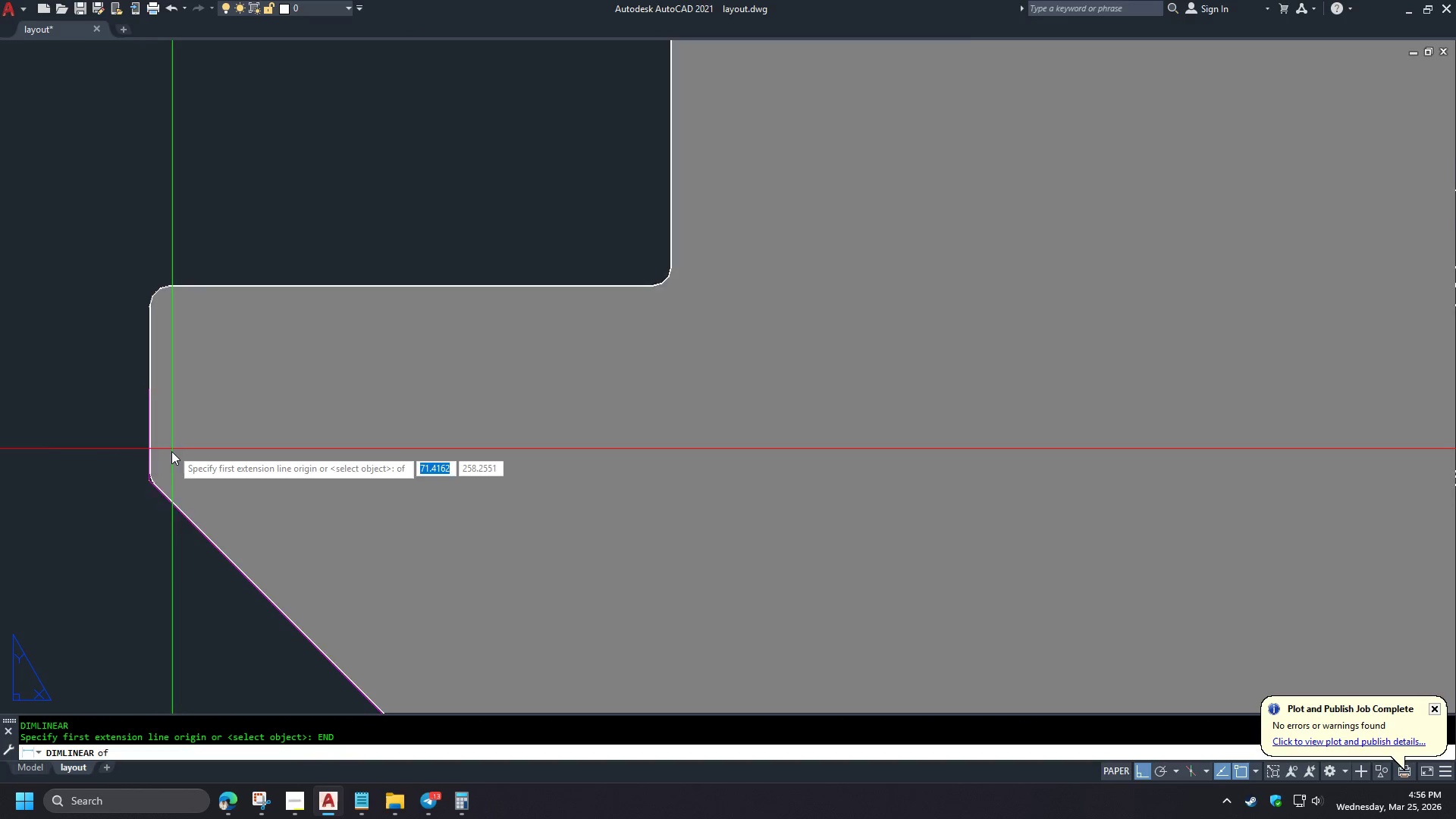 
left_click([104, 530])
 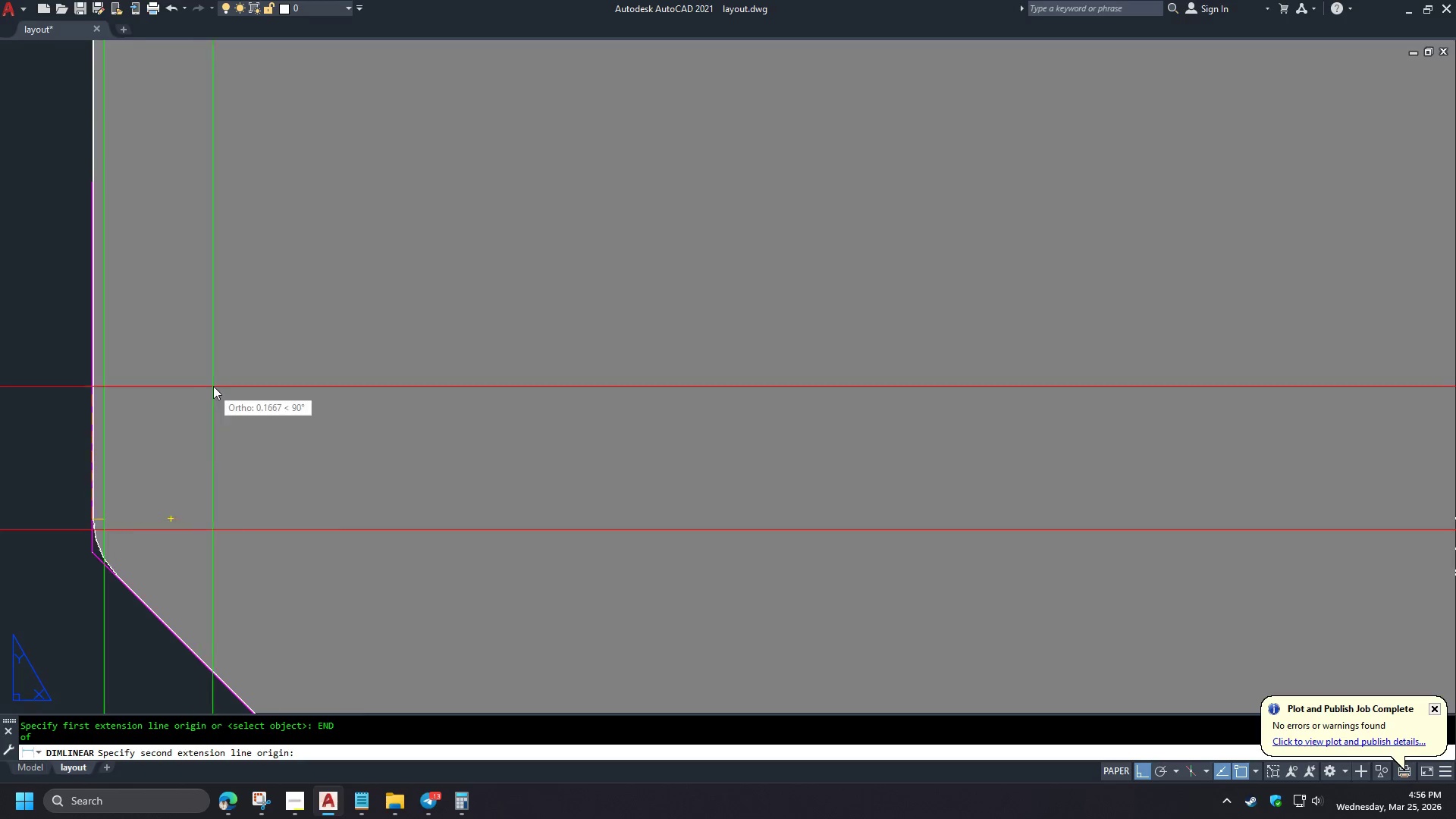 
scroll: coordinate [152, 531], scroll_direction: up, amount: 6.0
 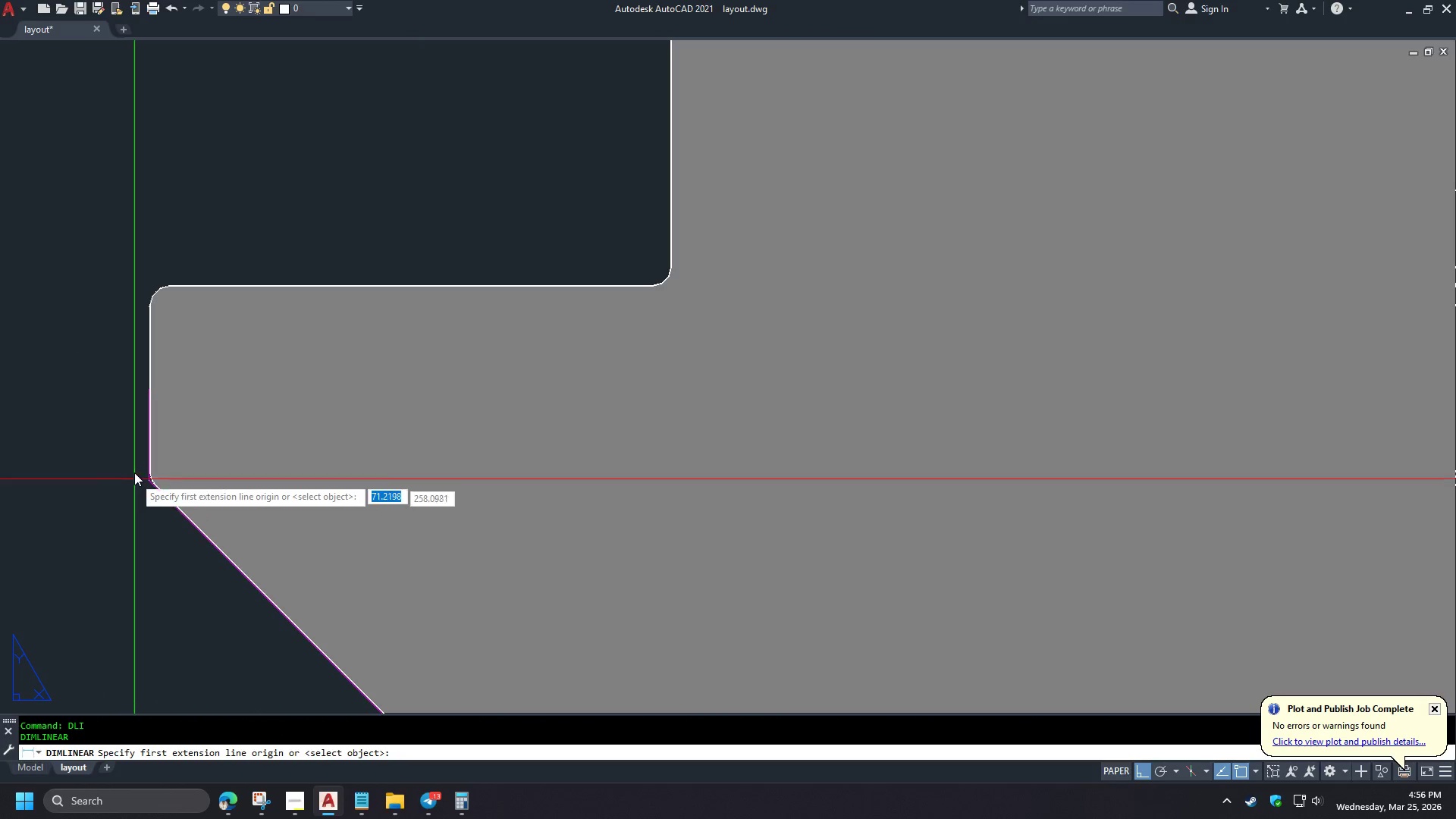 
type(EN)
 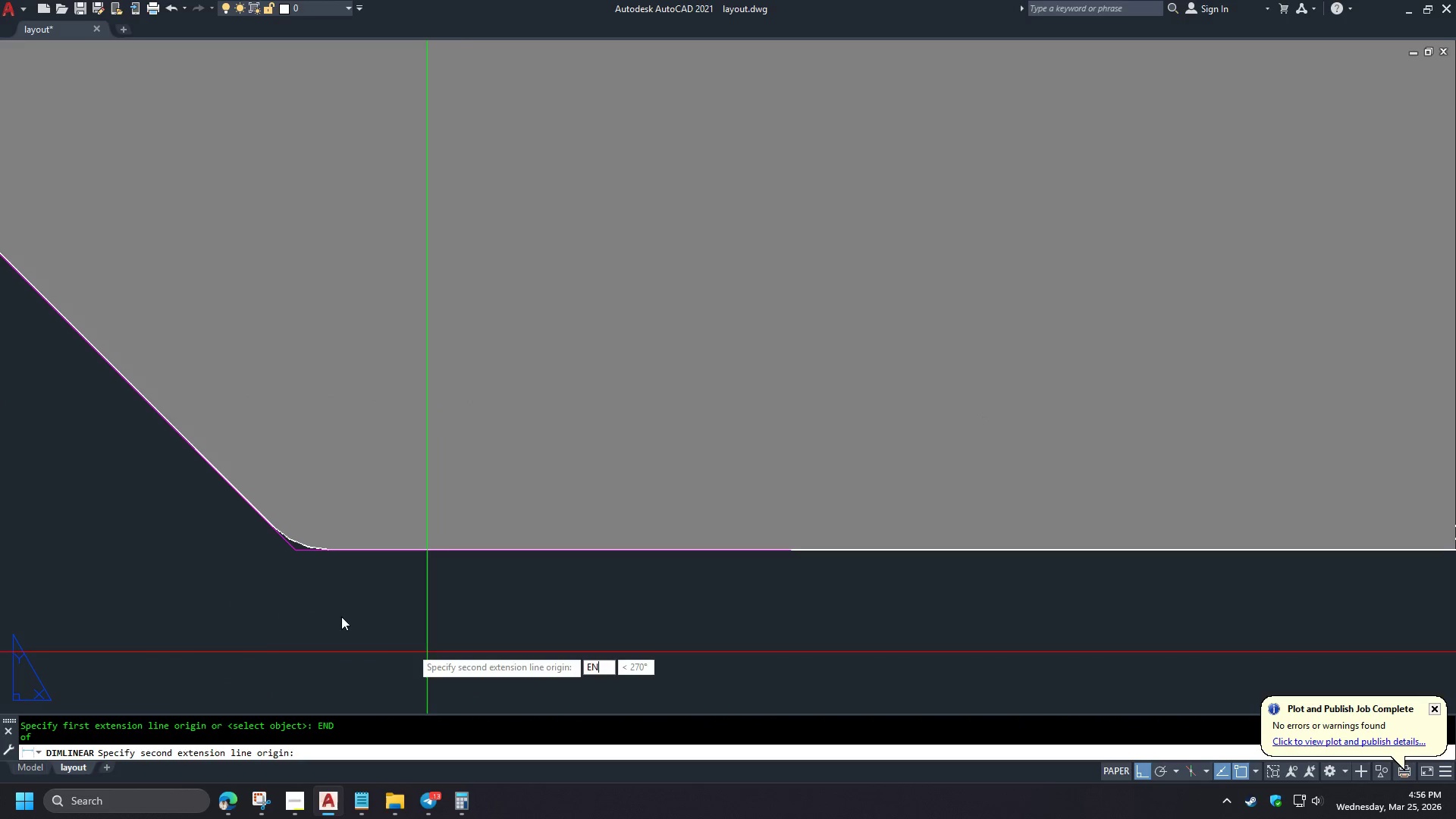 
scroll: coordinate [162, 466], scroll_direction: up, amount: 3.0
 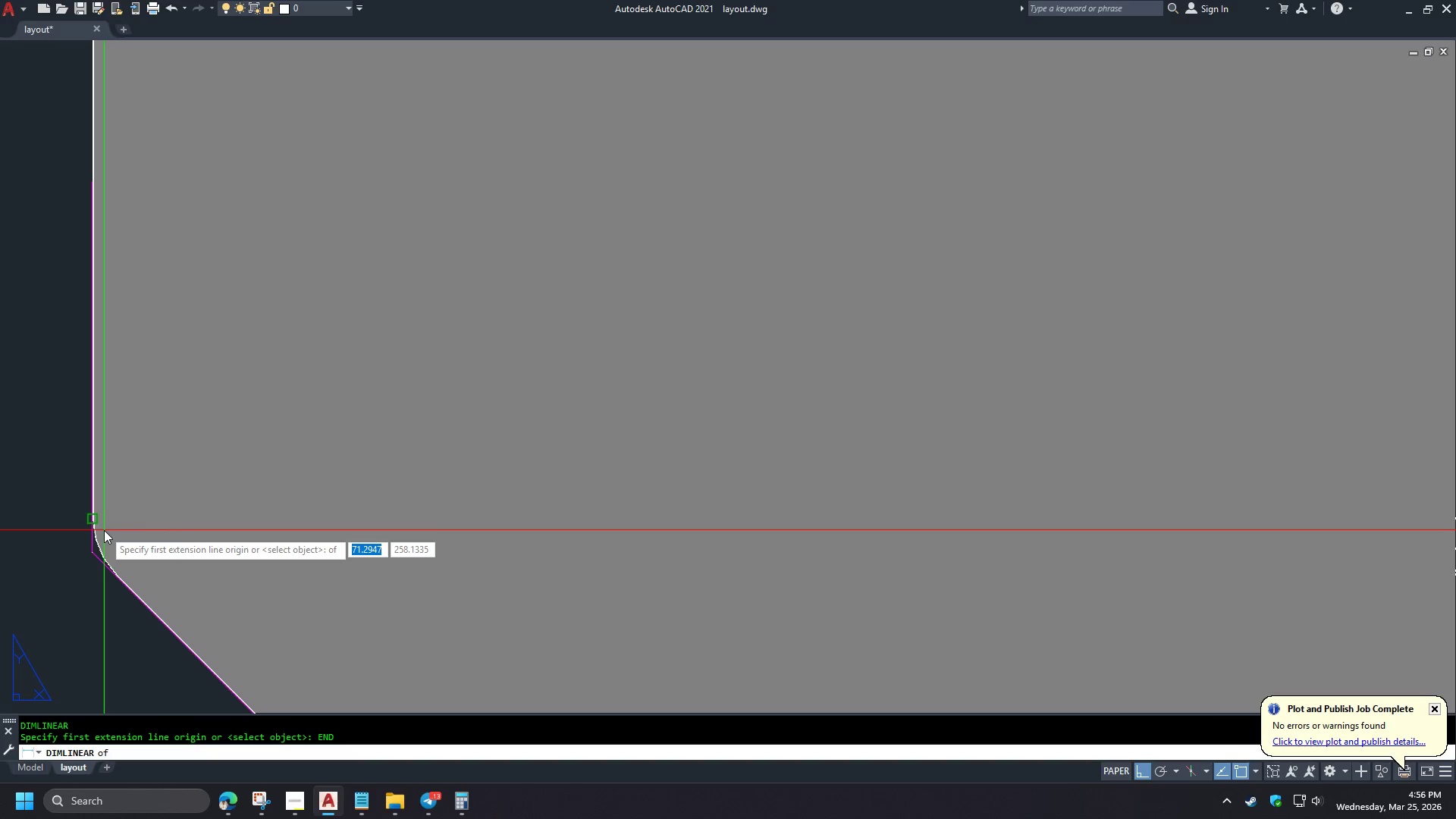 
key(D)
 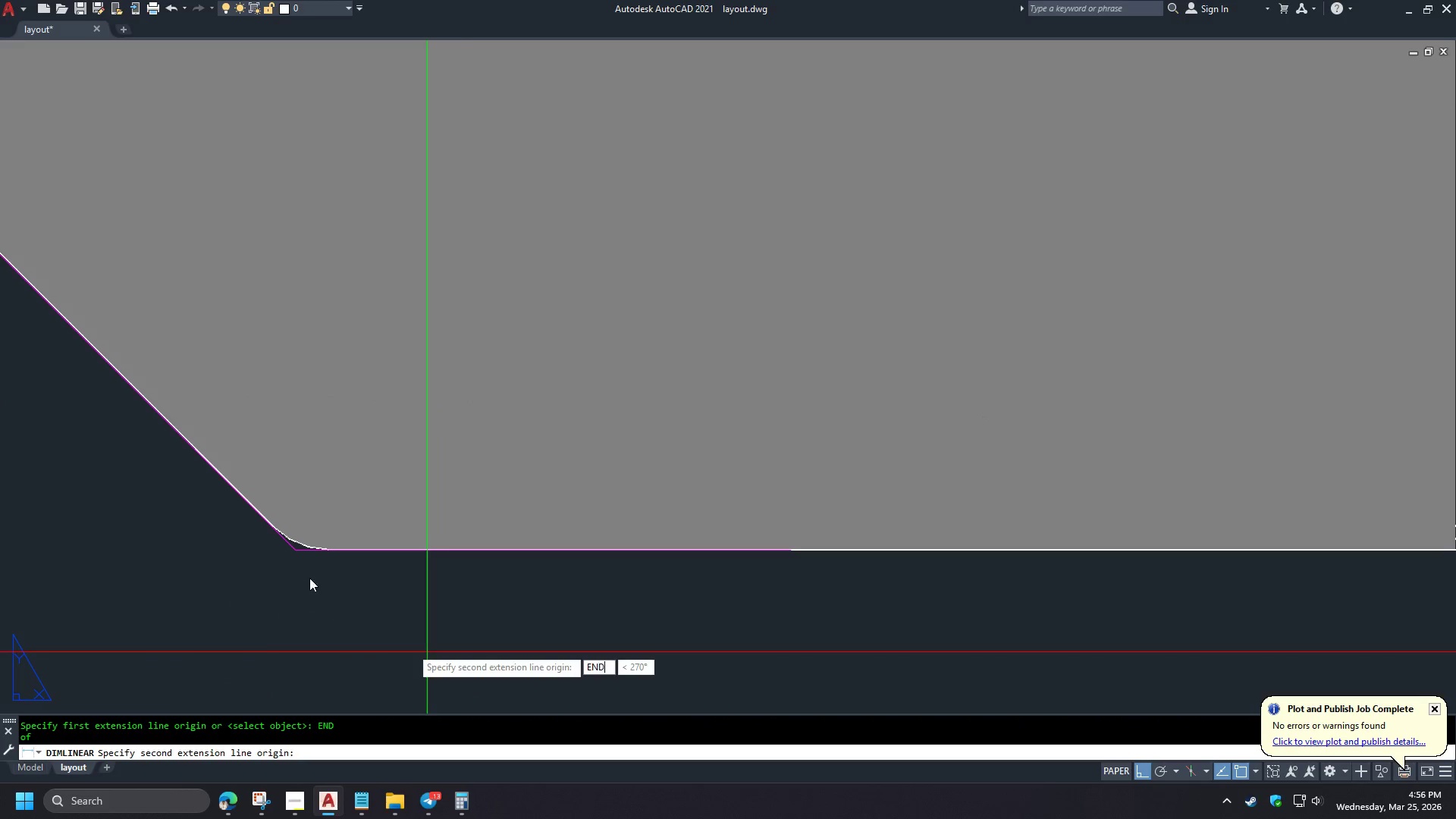 
key(Space)
 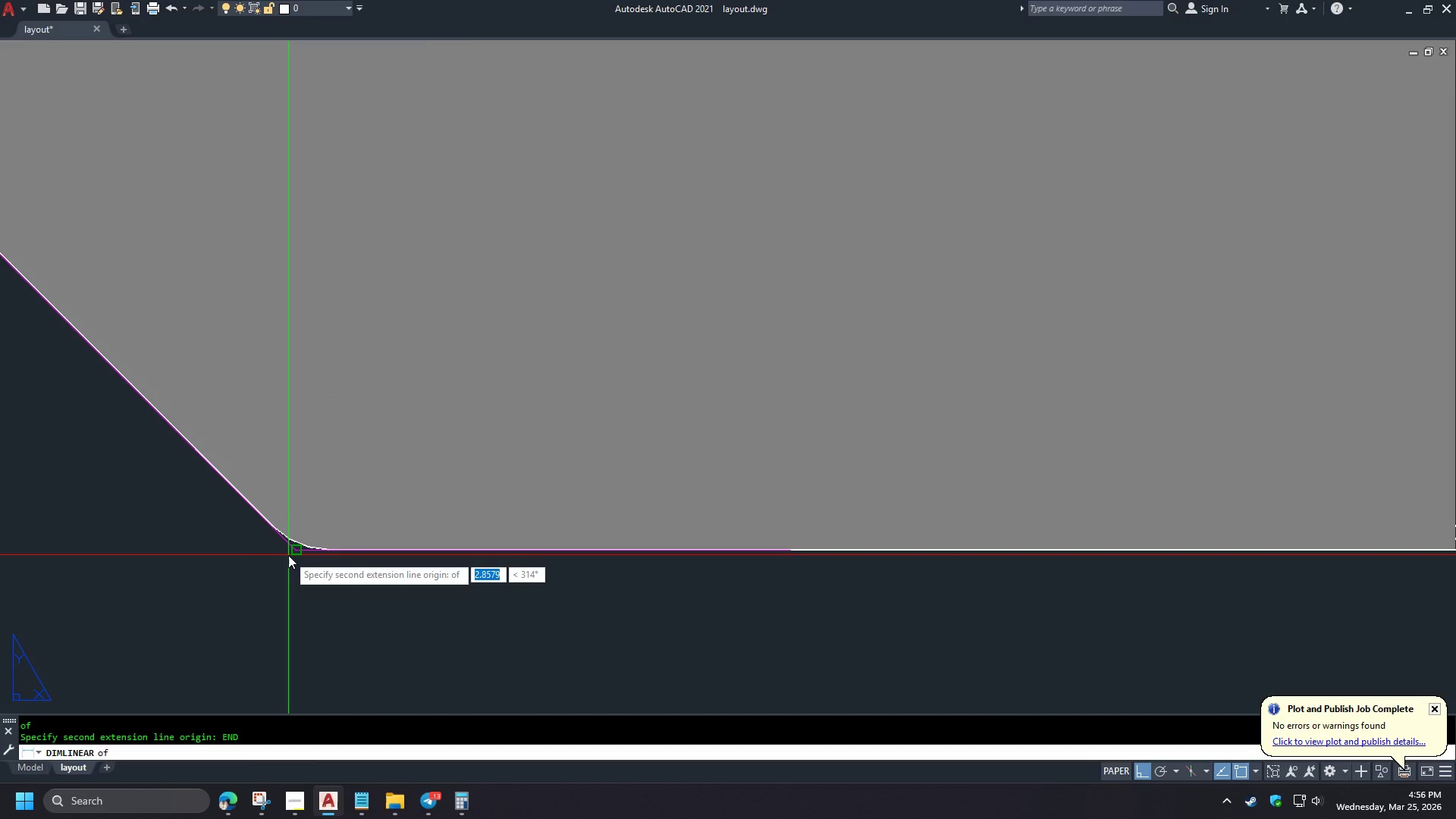 
left_click([288, 555])
 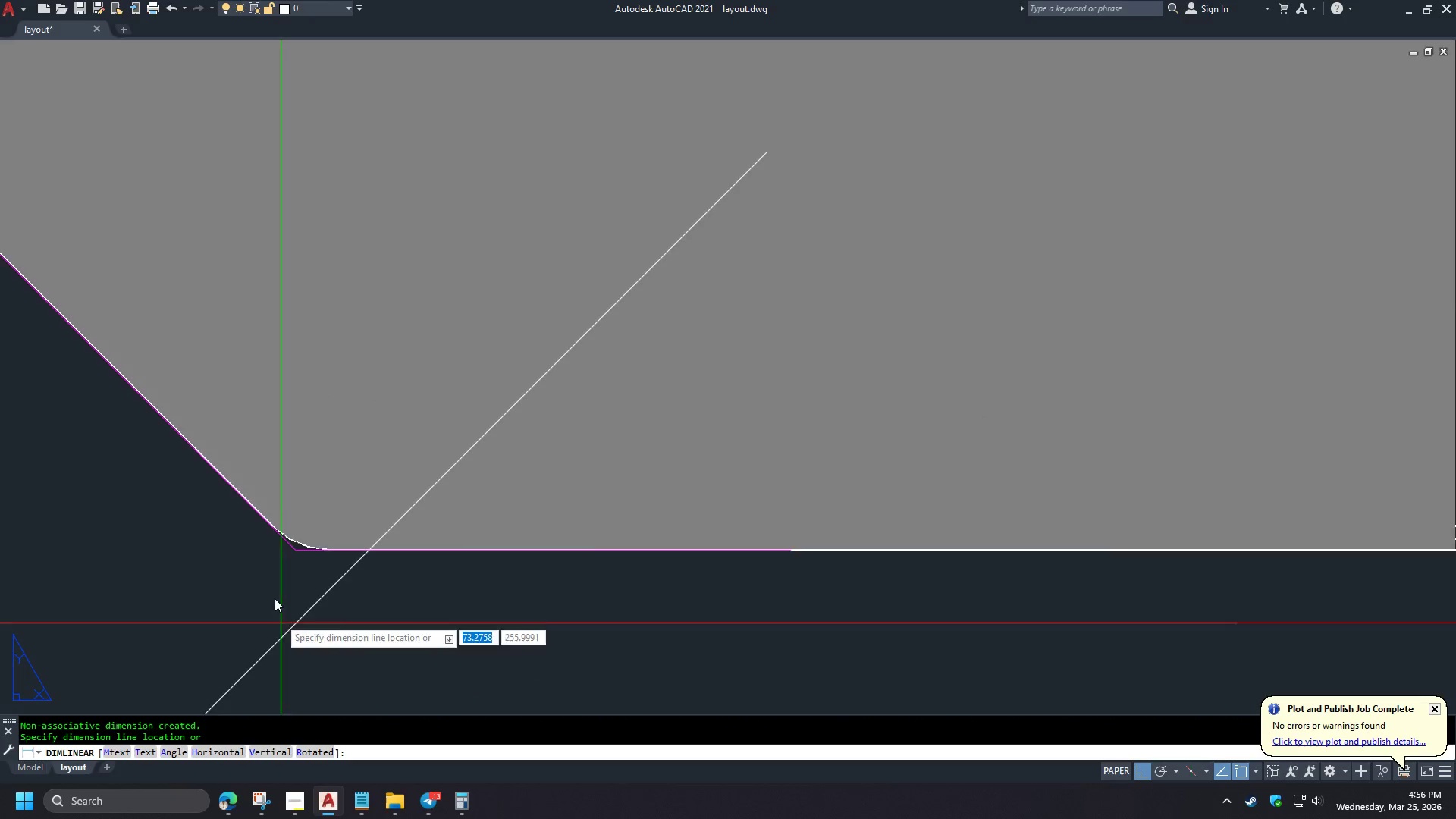 
scroll: coordinate [452, 659], scroll_direction: none, amount: 0.0
 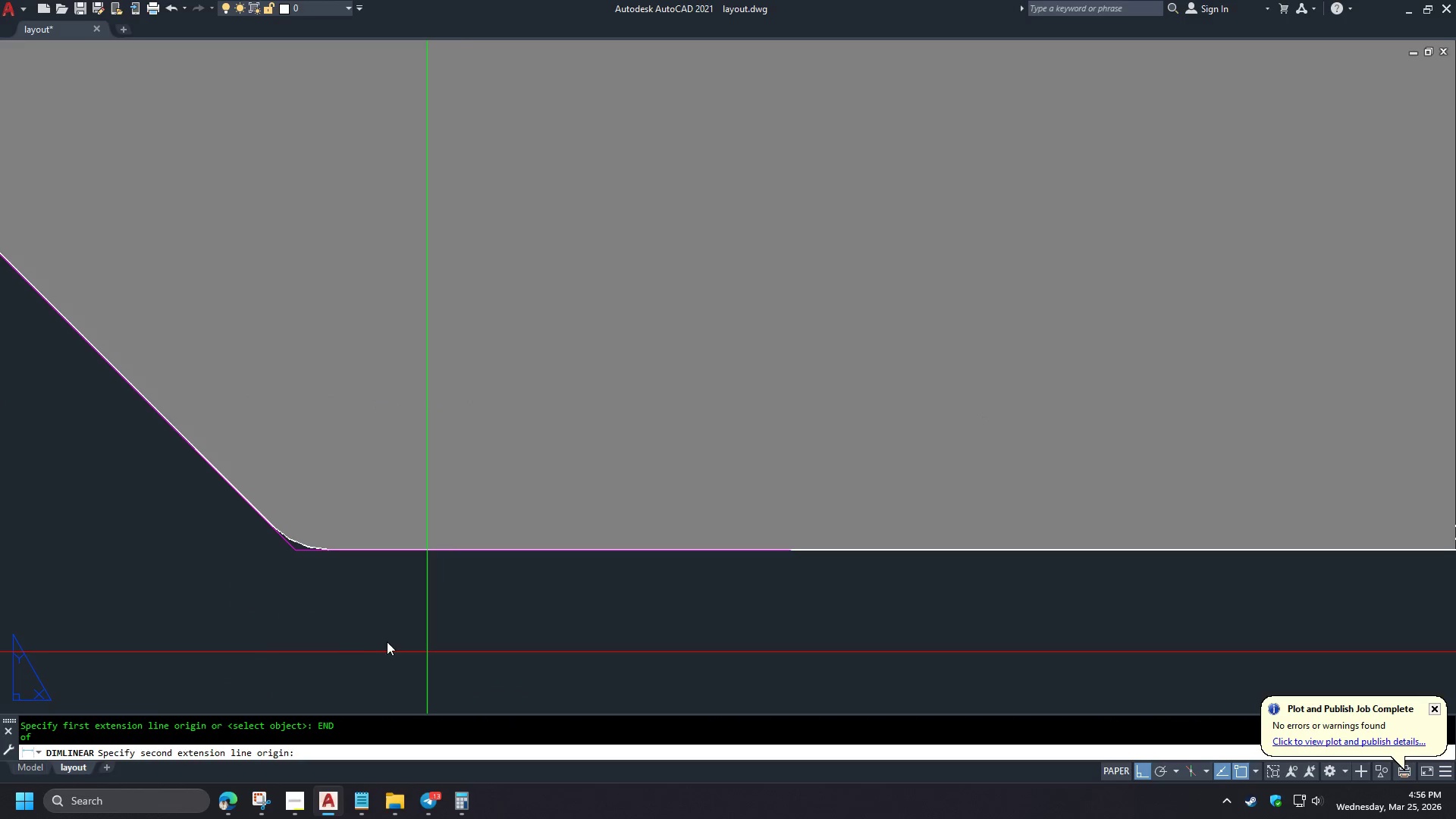 
left_click([301, 584])
 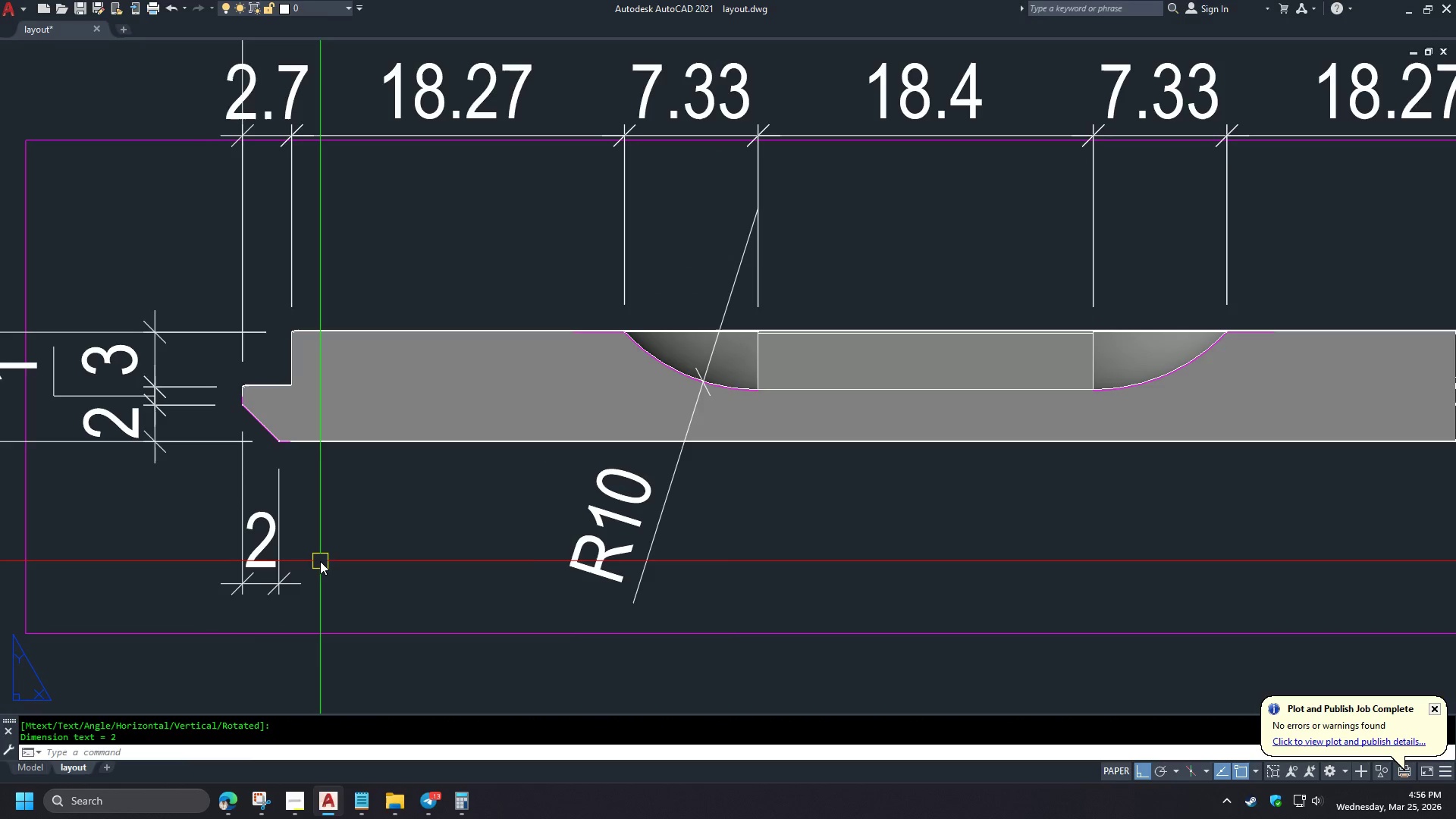 
key(D)
 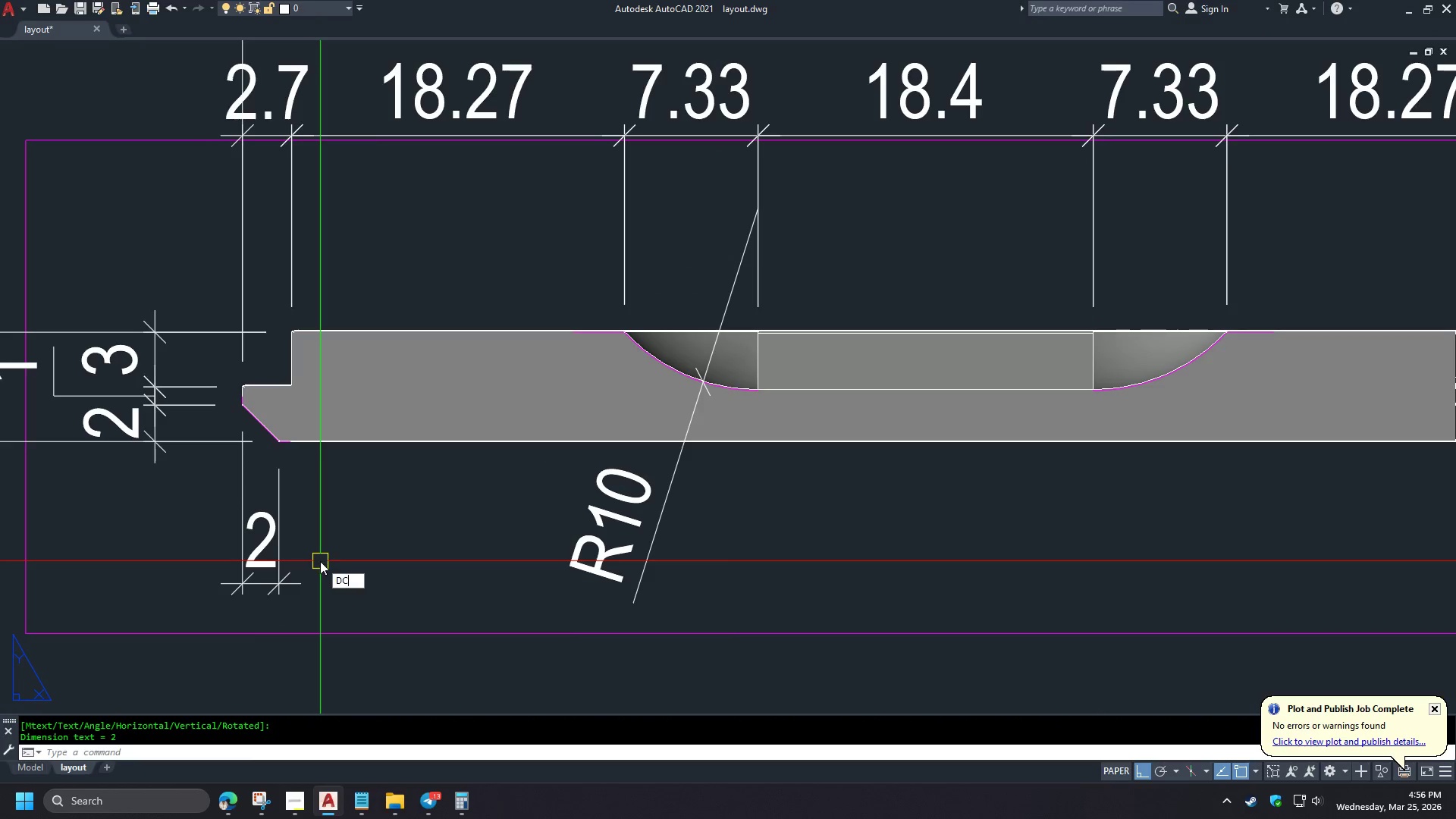 
scroll: coordinate [290, 552], scroll_direction: down, amount: 10.0
 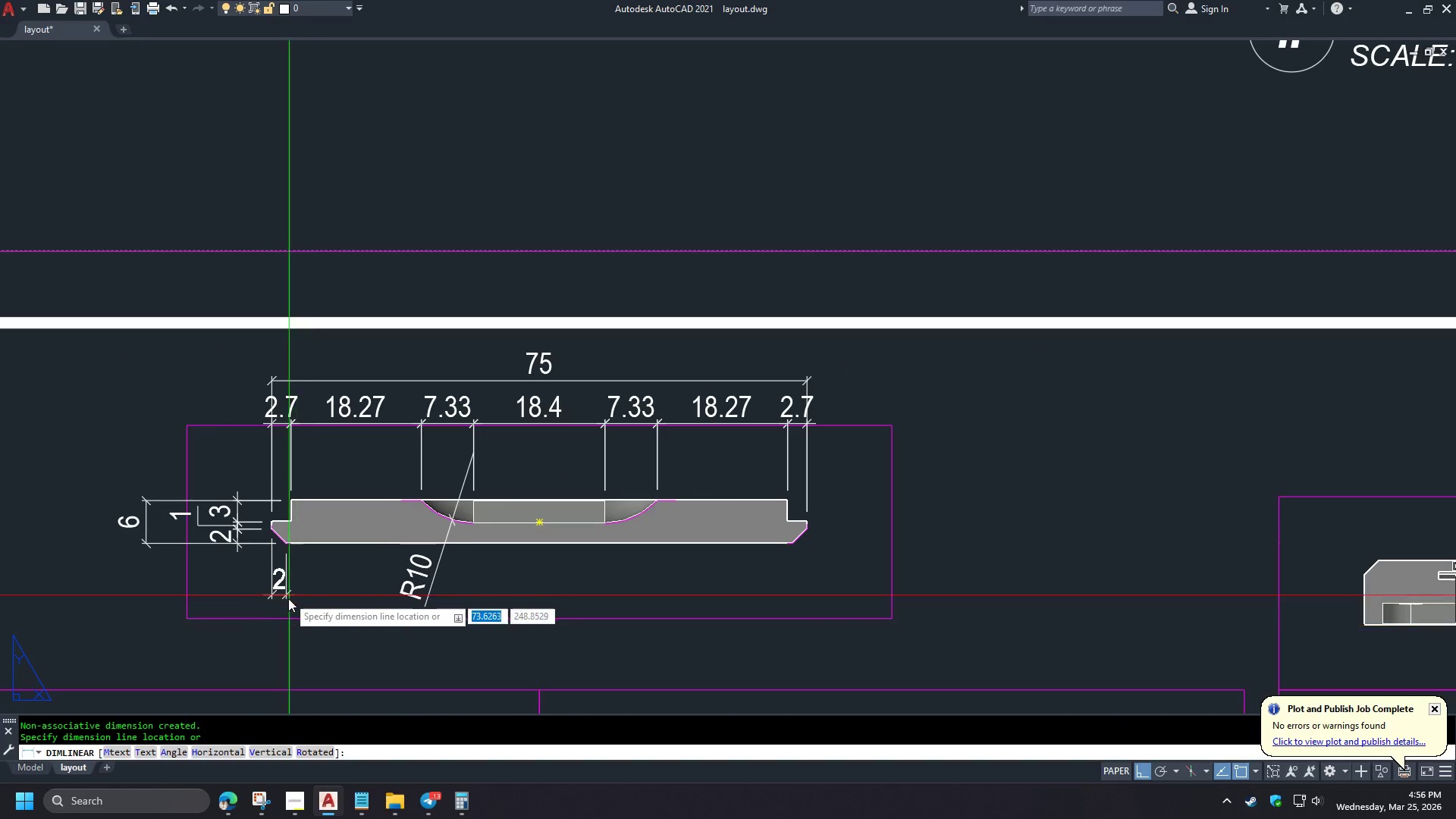 
type(CO )
 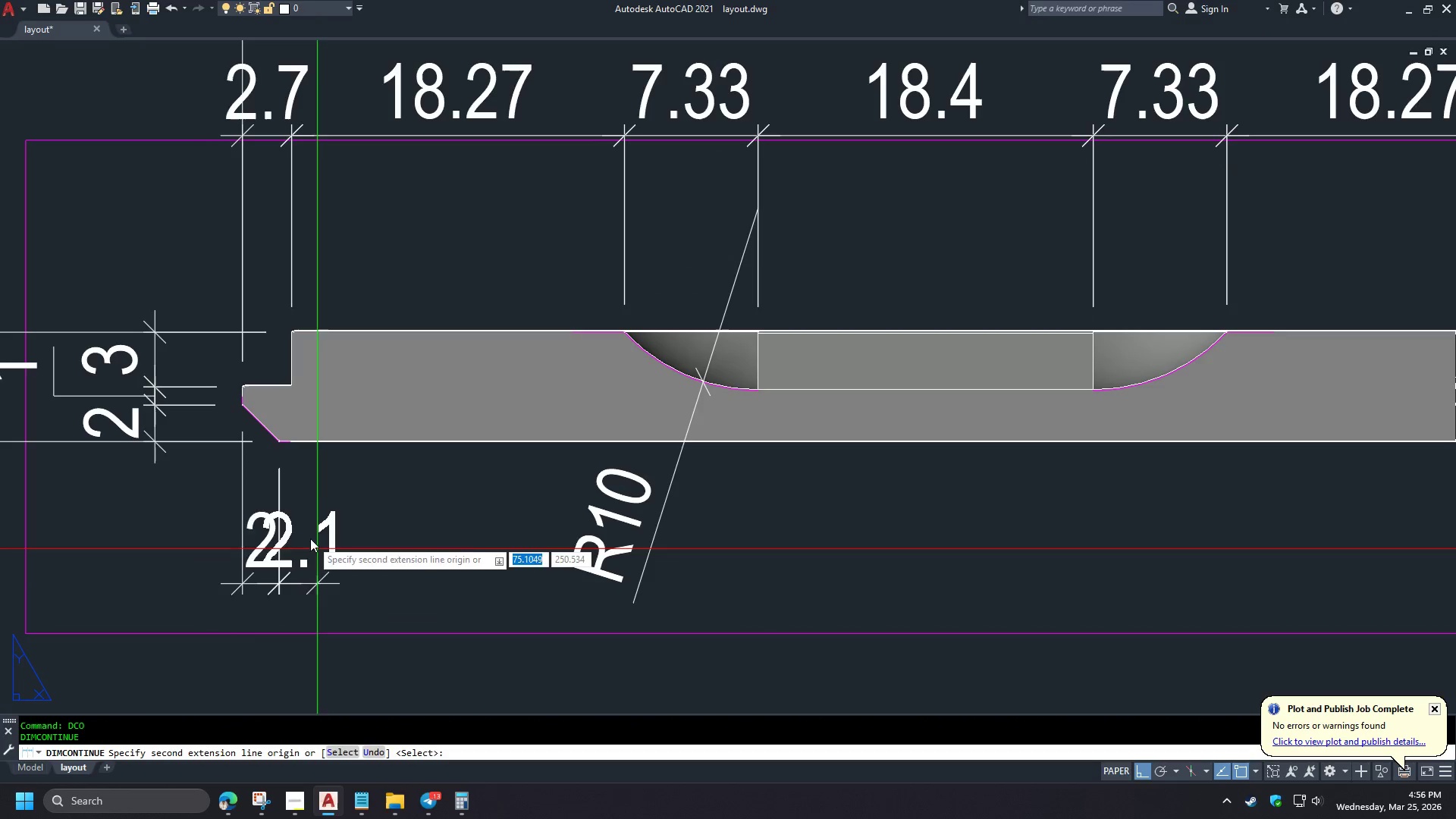 
scroll: coordinate [290, 612], scroll_direction: up, amount: 2.0
 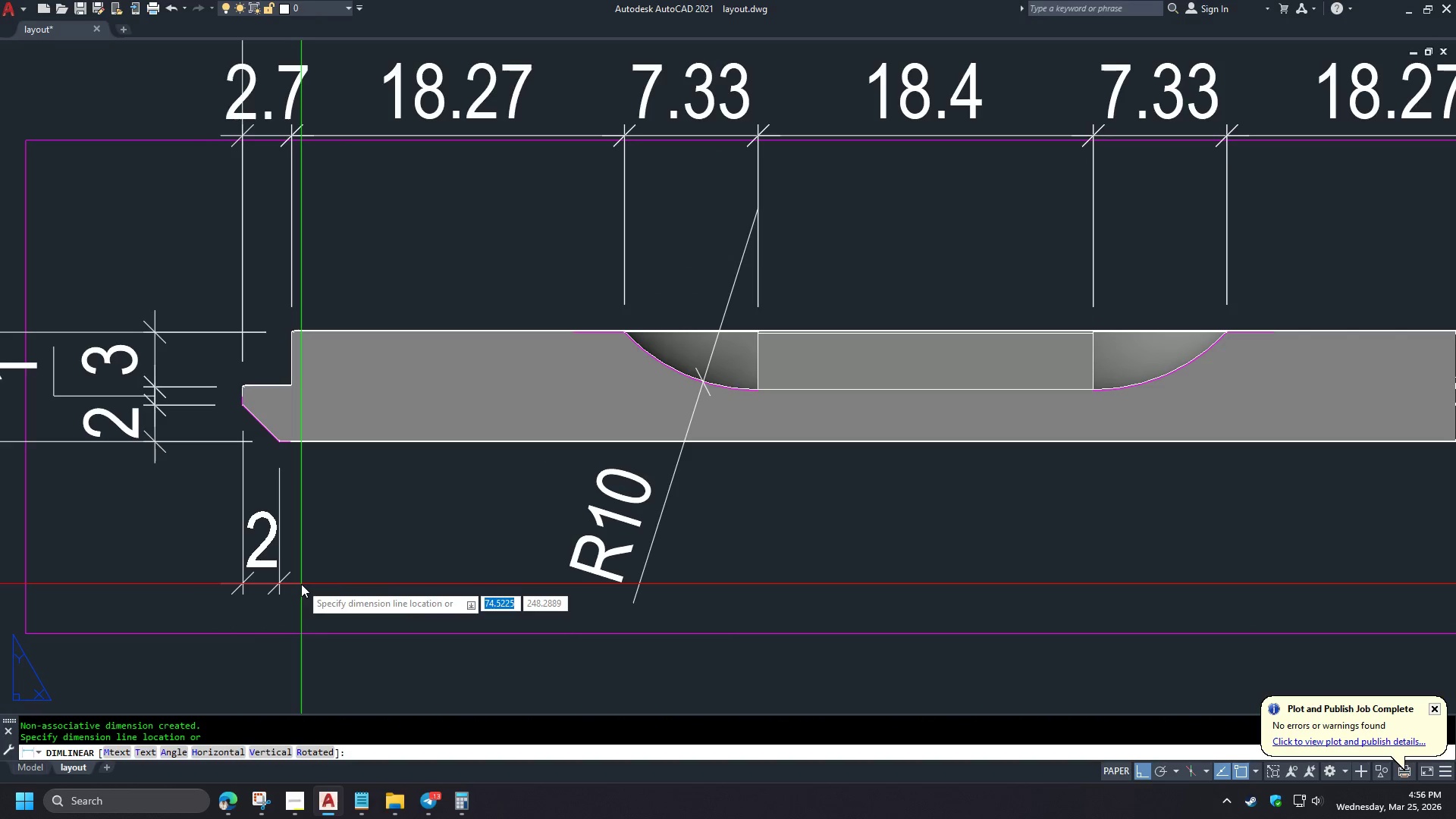 
key(Space)
 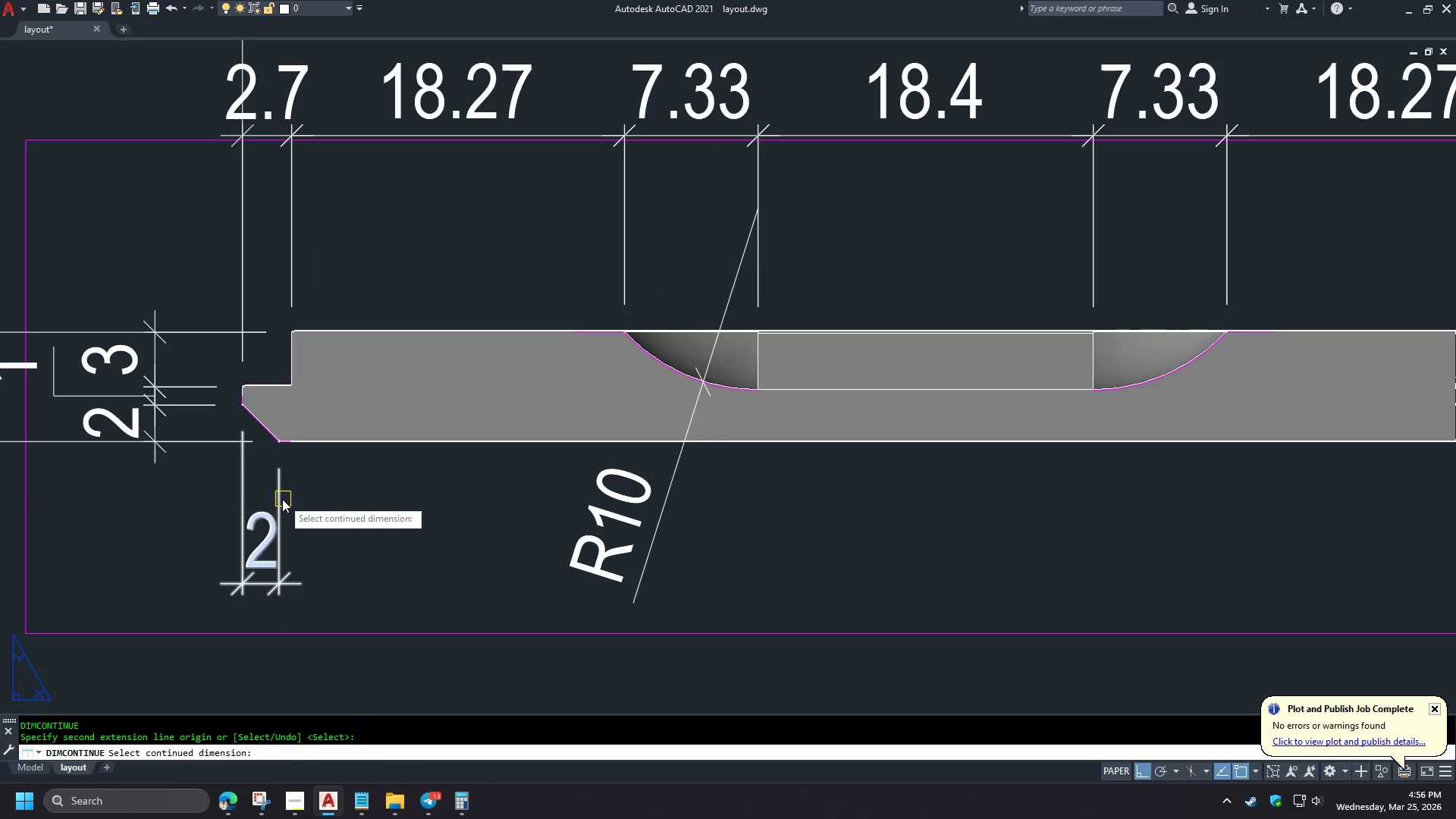 
left_click([281, 497])
 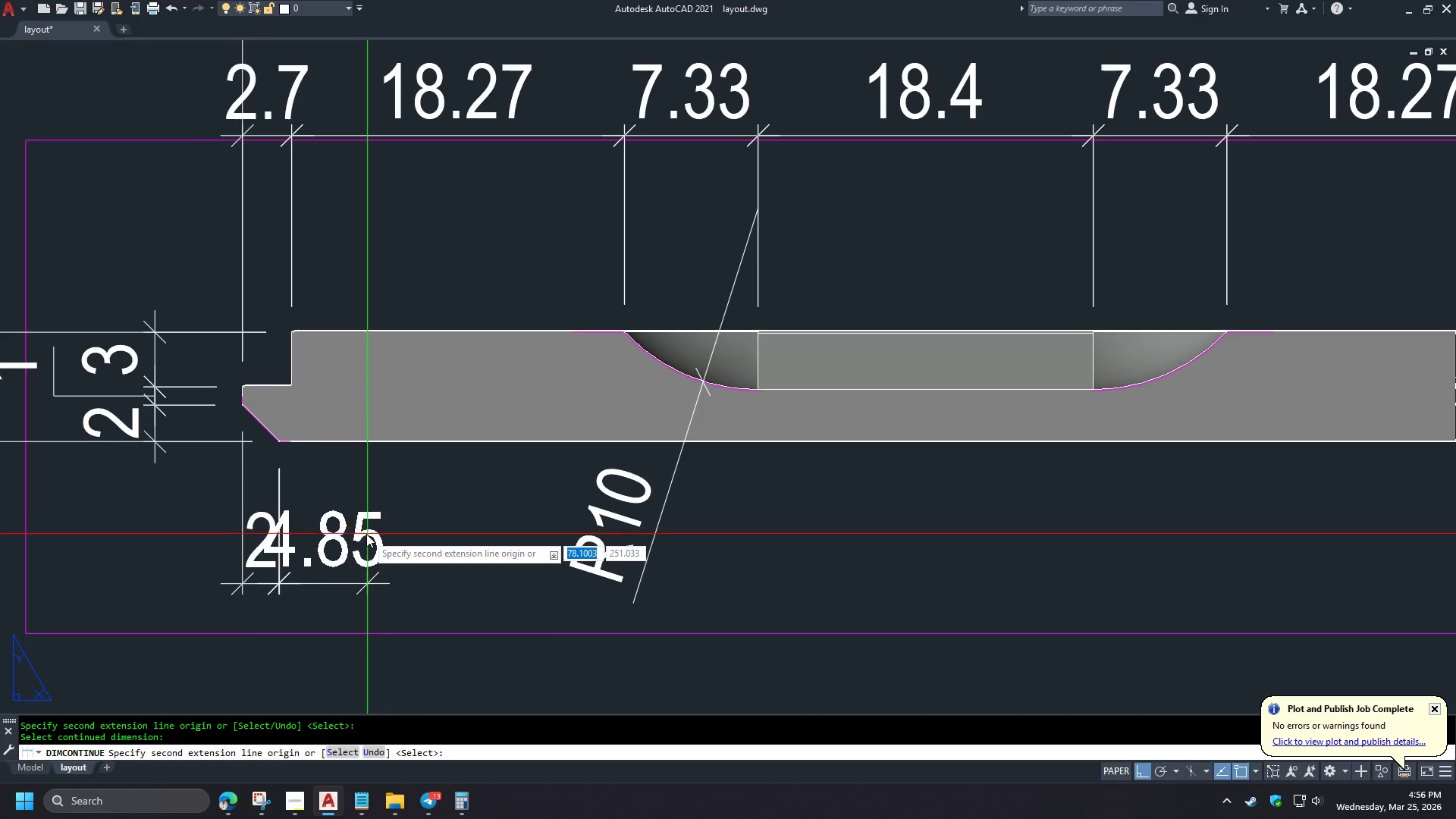 
type(EN)
 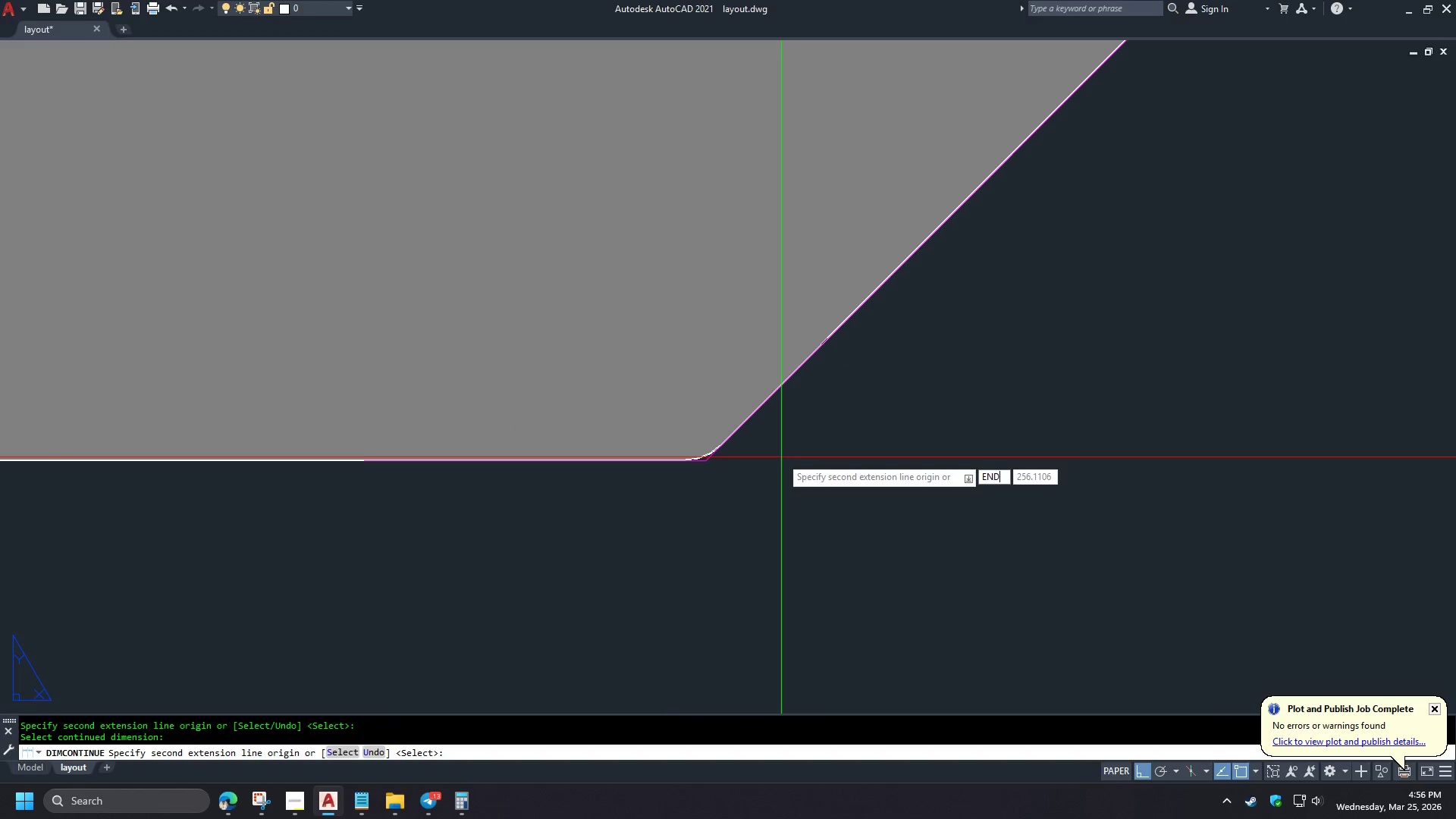 
scroll: coordinate [366, 534], scroll_direction: down, amount: 1.0
 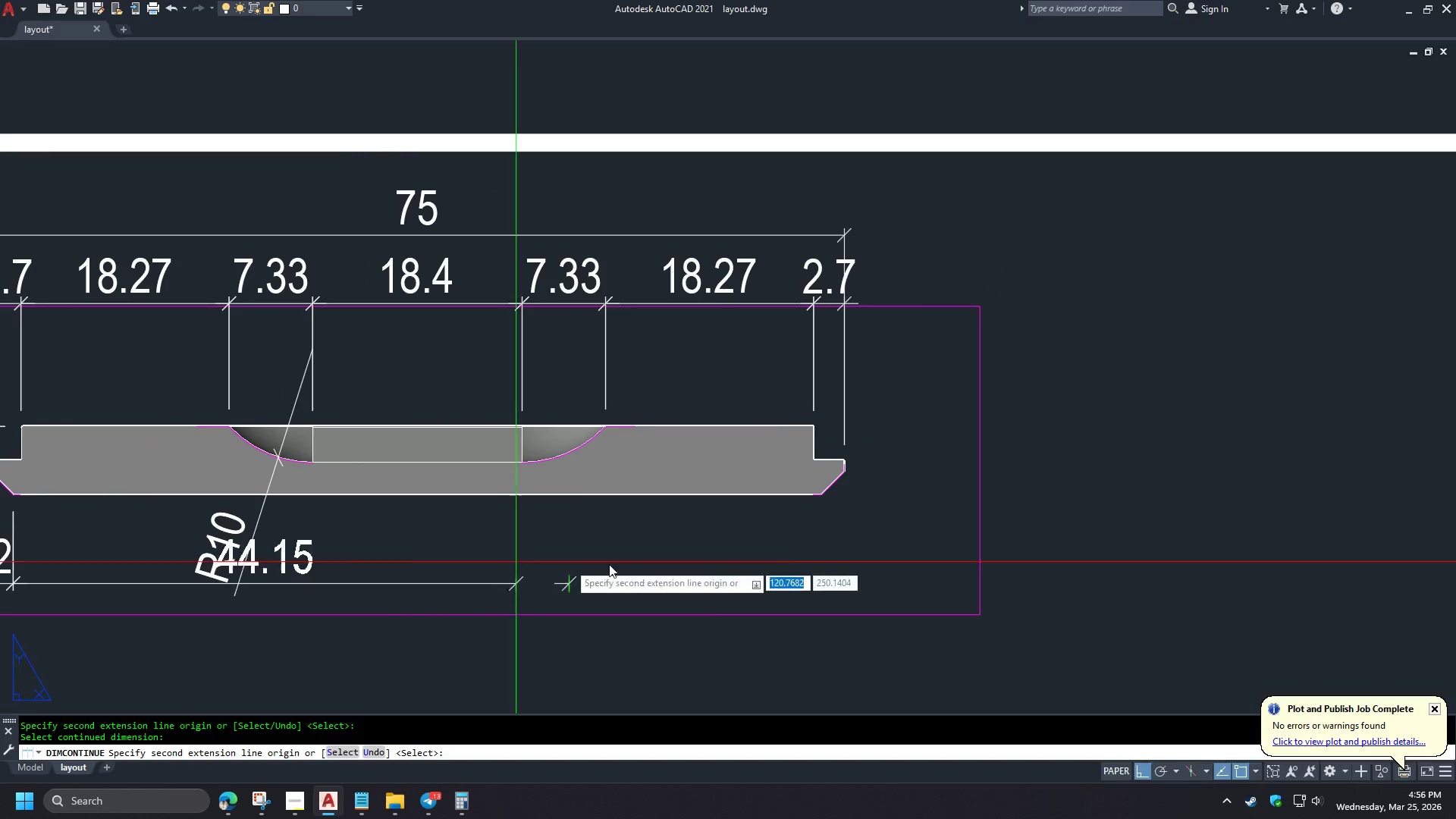 
key(D)
 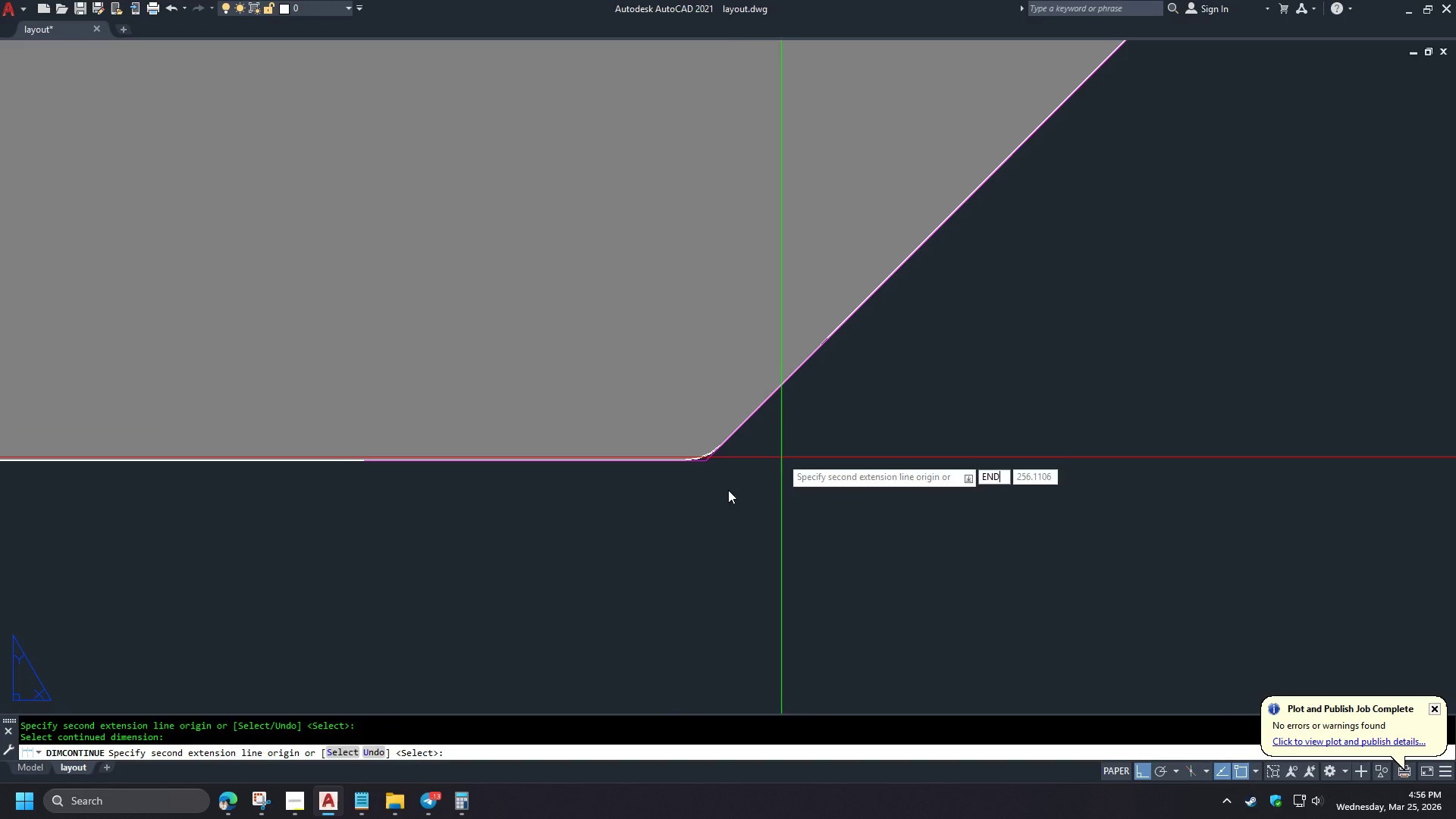 
key(Space)
 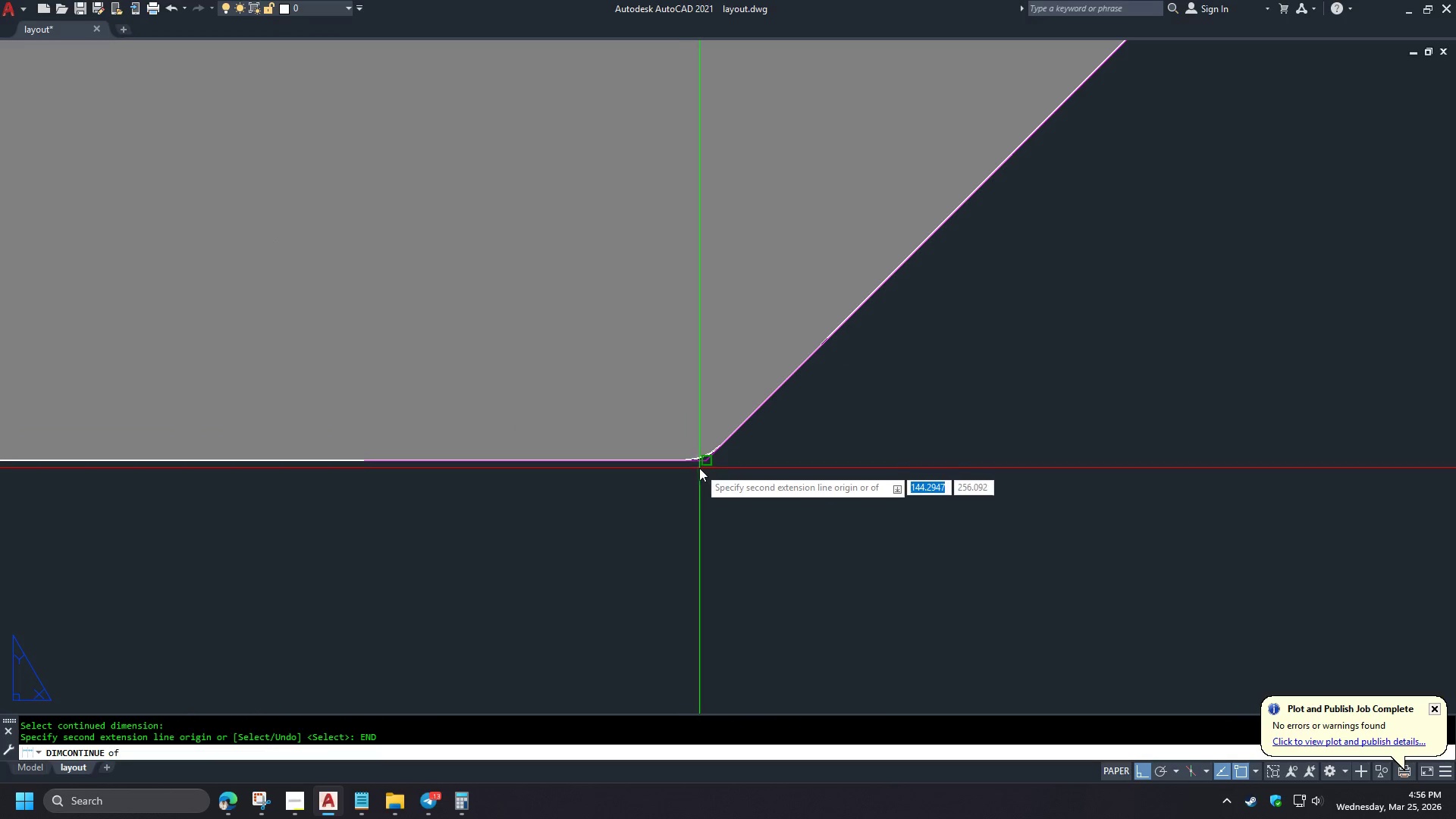 
left_click([699, 468])
 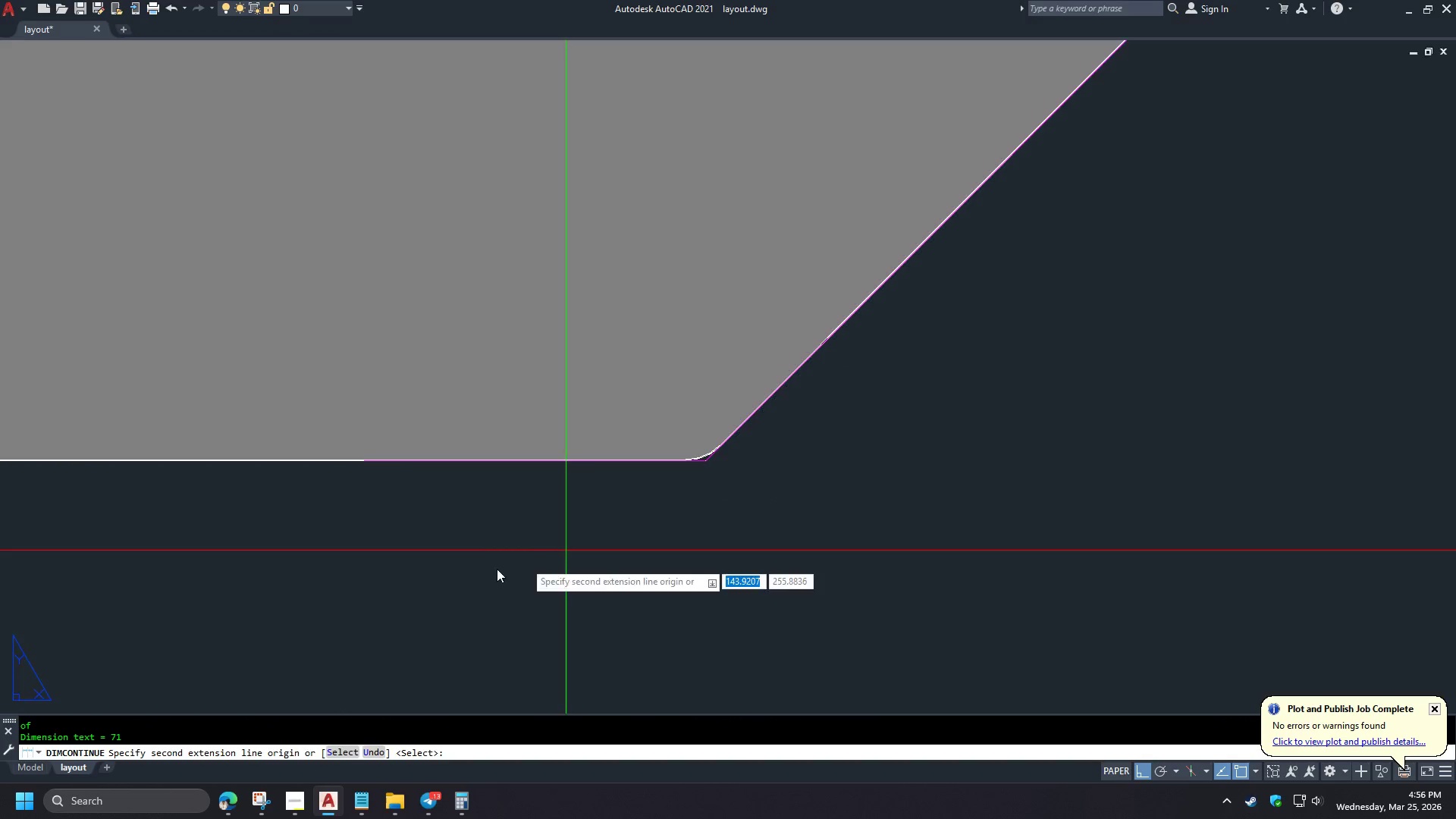 
scroll: coordinate [832, 389], scroll_direction: up, amount: 8.0
 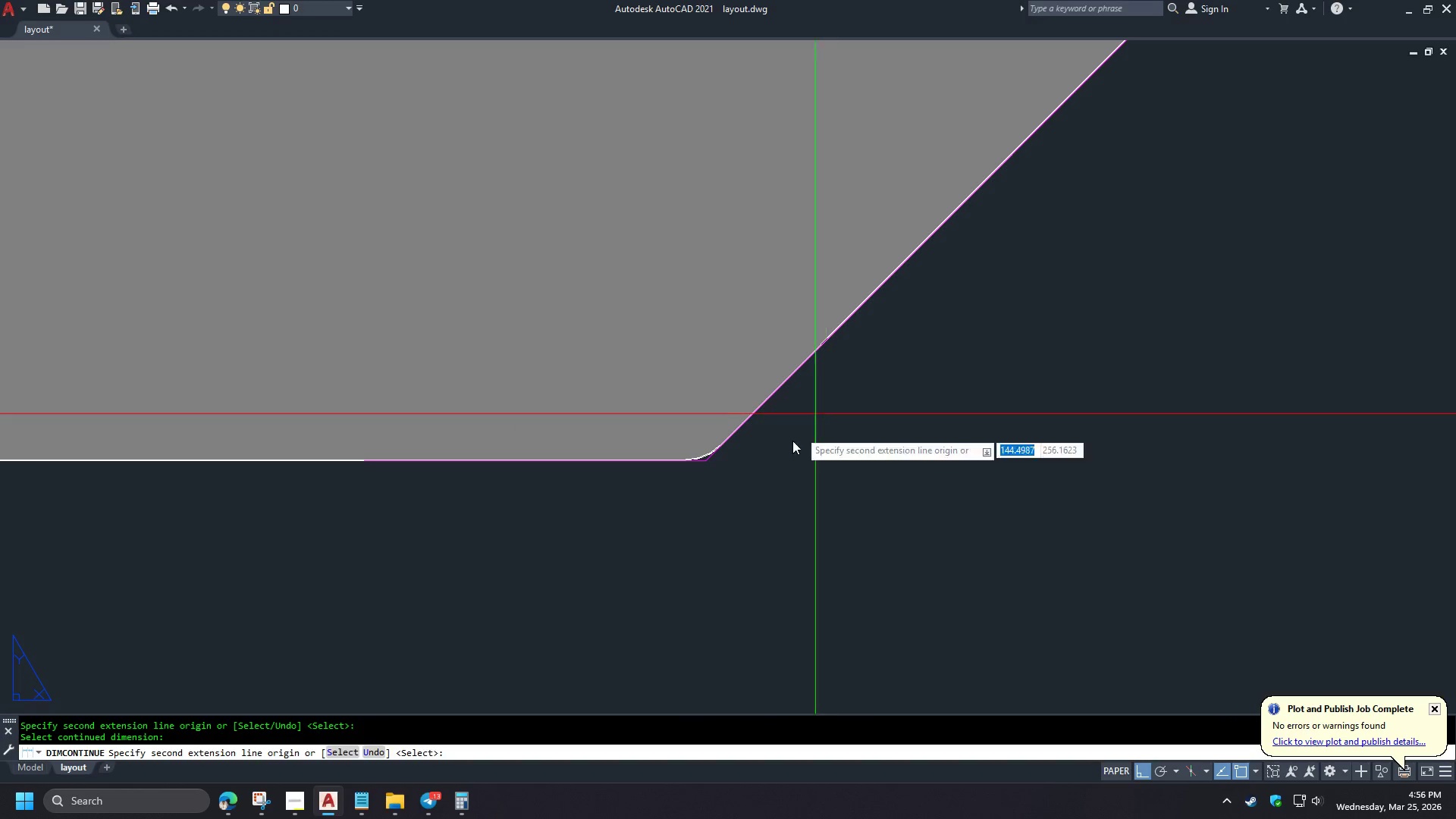 
type(END )
 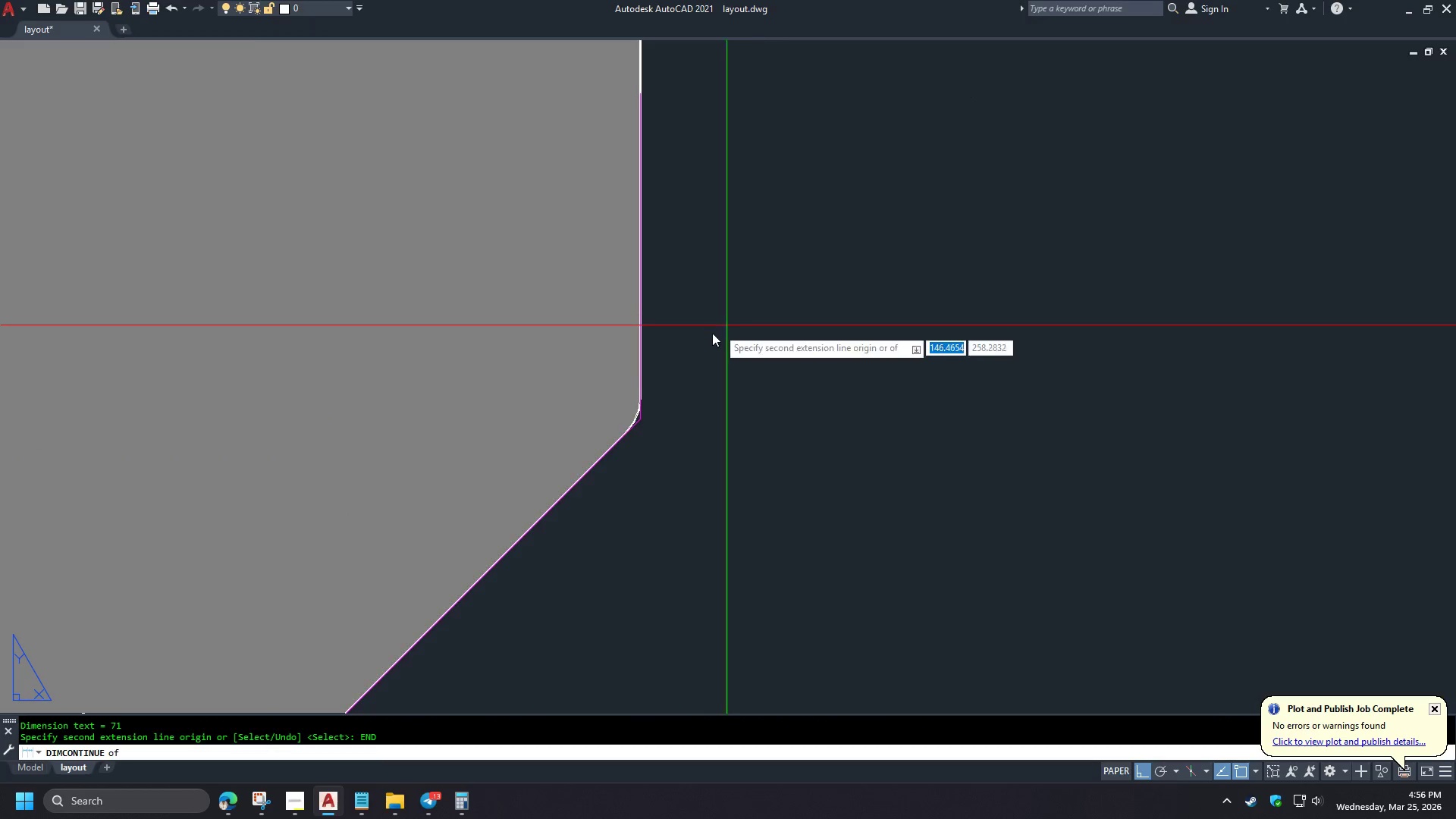 
left_click([491, 591])
 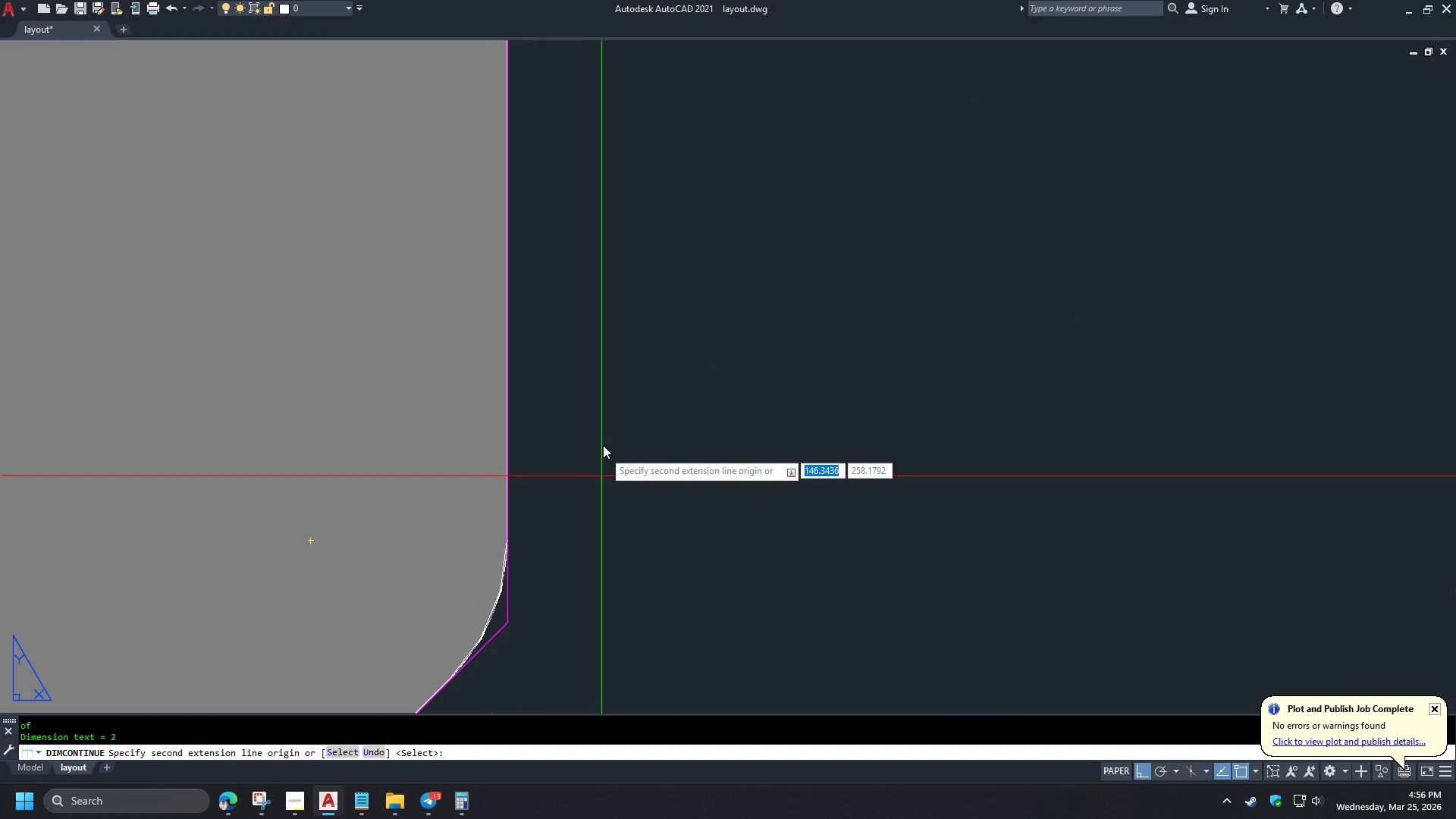 
scroll: coordinate [790, 283], scroll_direction: none, amount: 0.0
 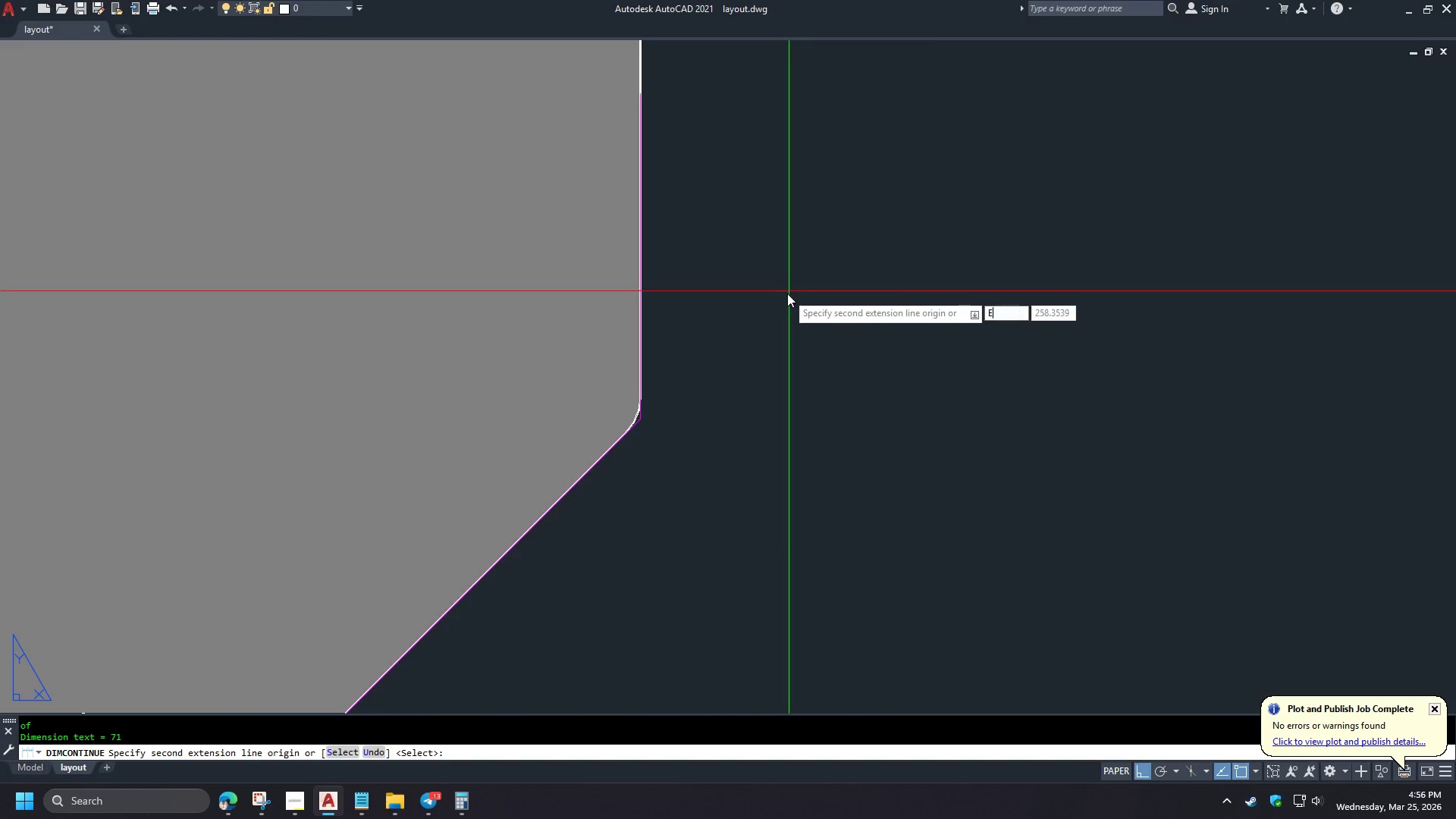 
scroll: coordinate [648, 372], scroll_direction: up, amount: 3.0
 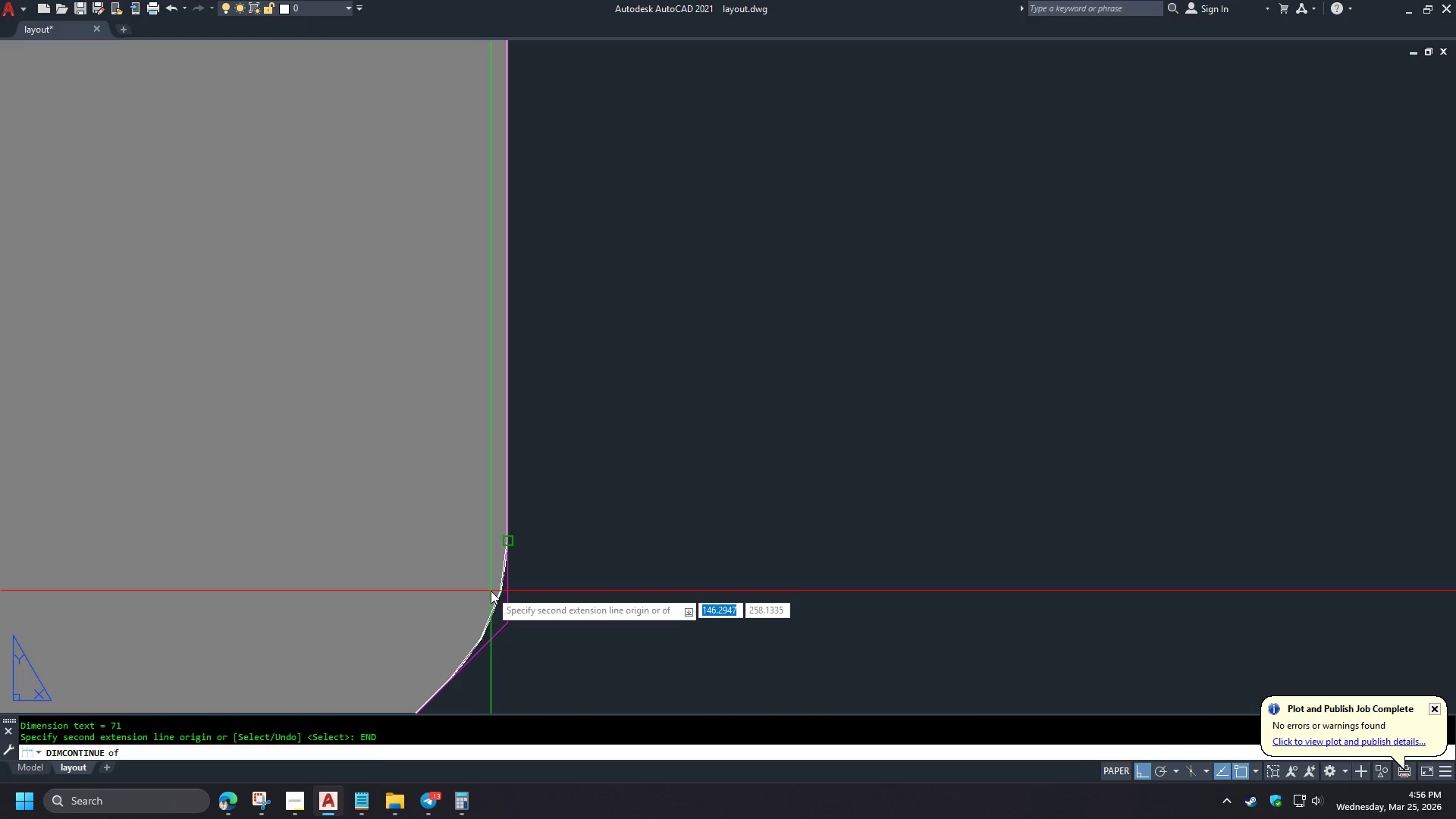 
key(Space)
 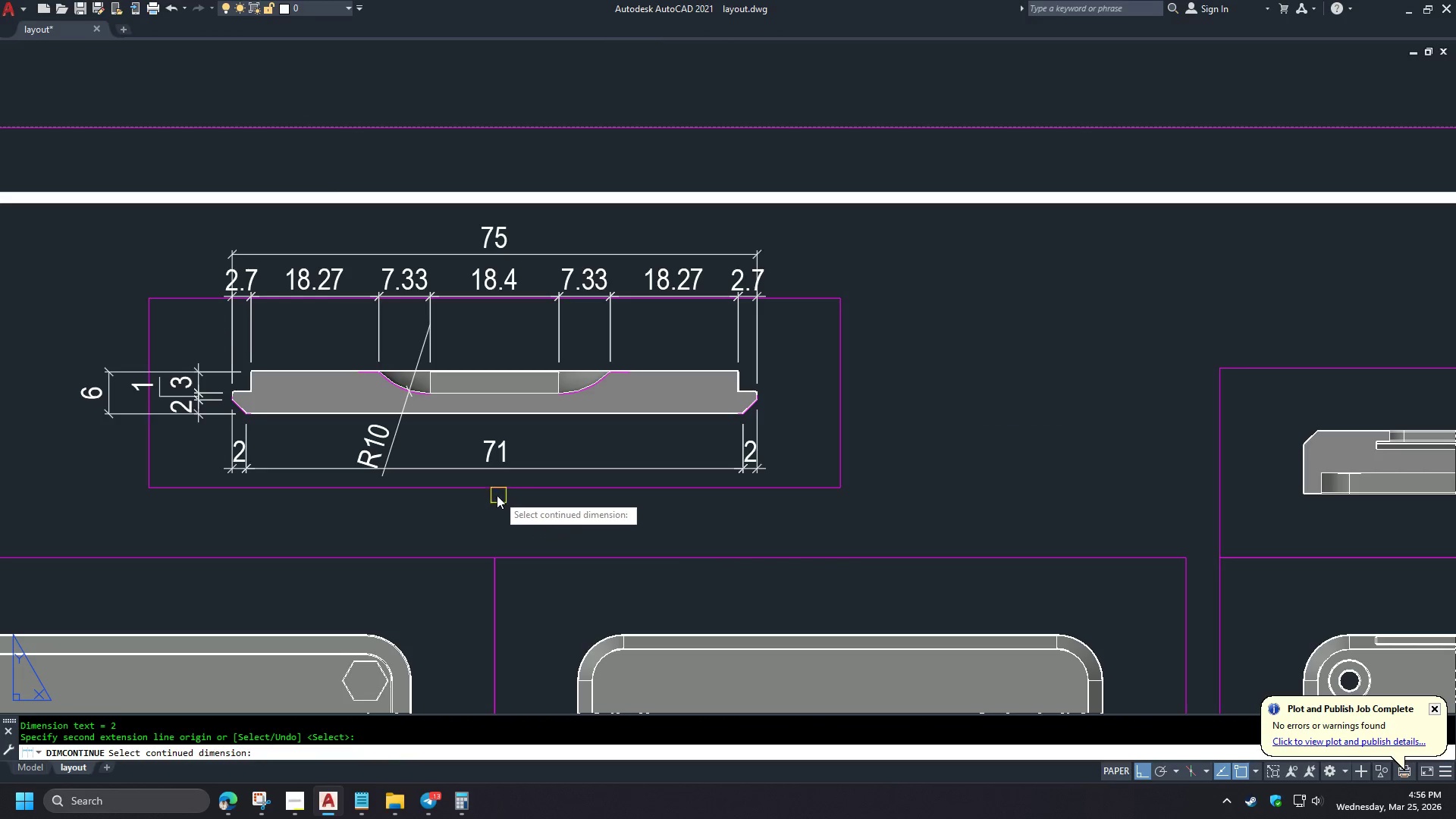 
key(Space)
 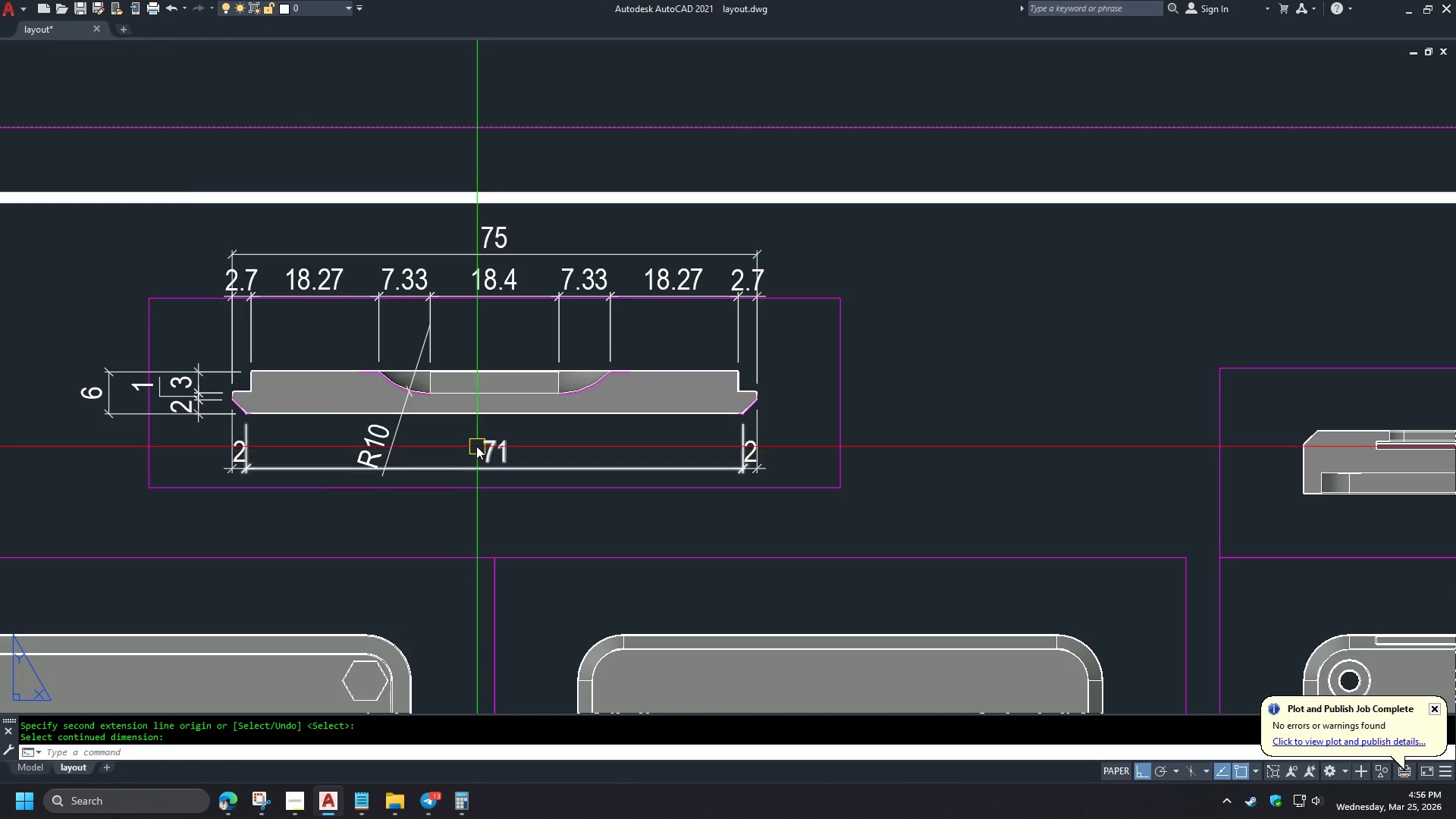 
scroll: coordinate [776, 403], scroll_direction: down, amount: 12.0
 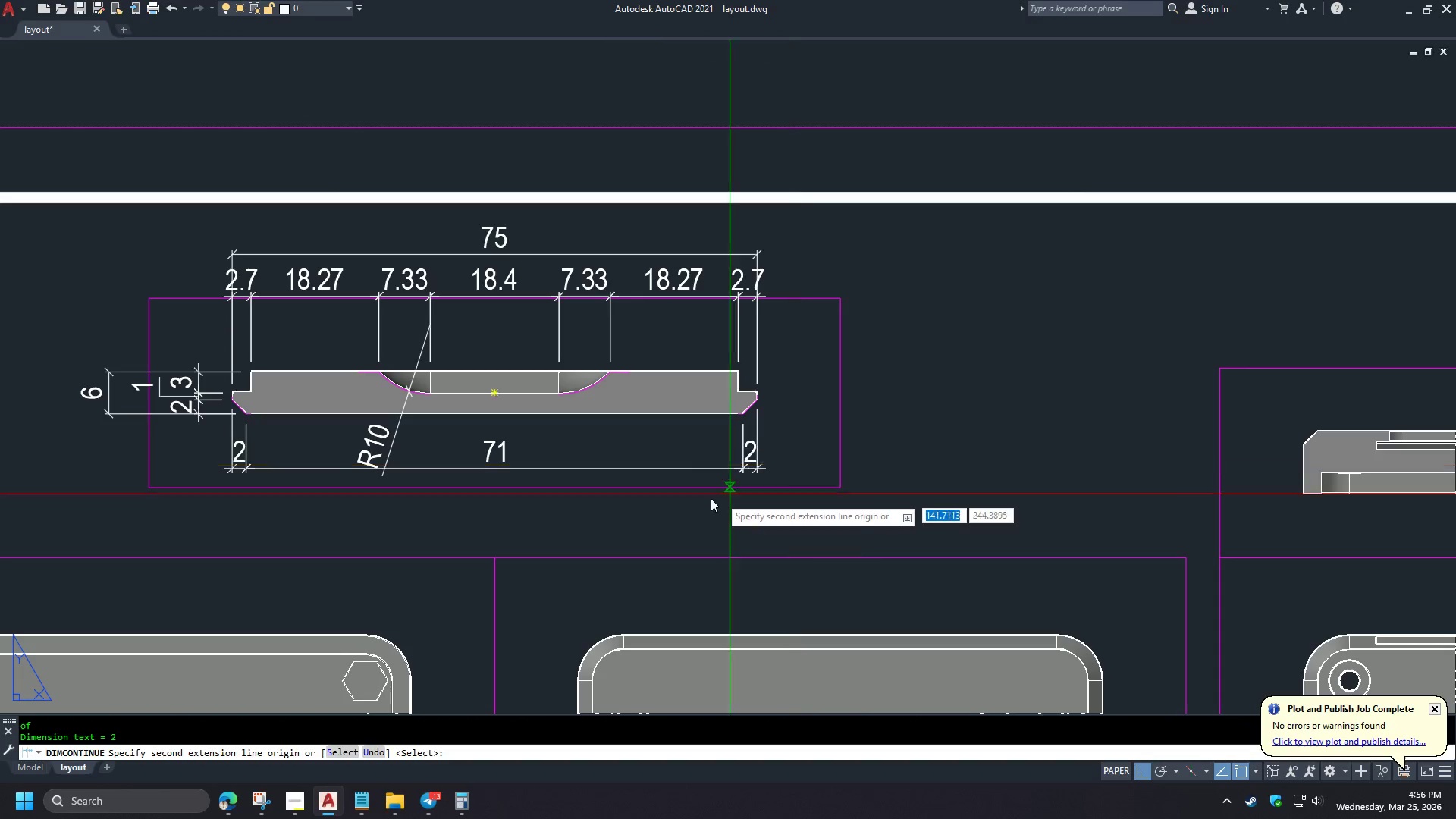 
scroll: coordinate [475, 444], scroll_direction: up, amount: 1.0
 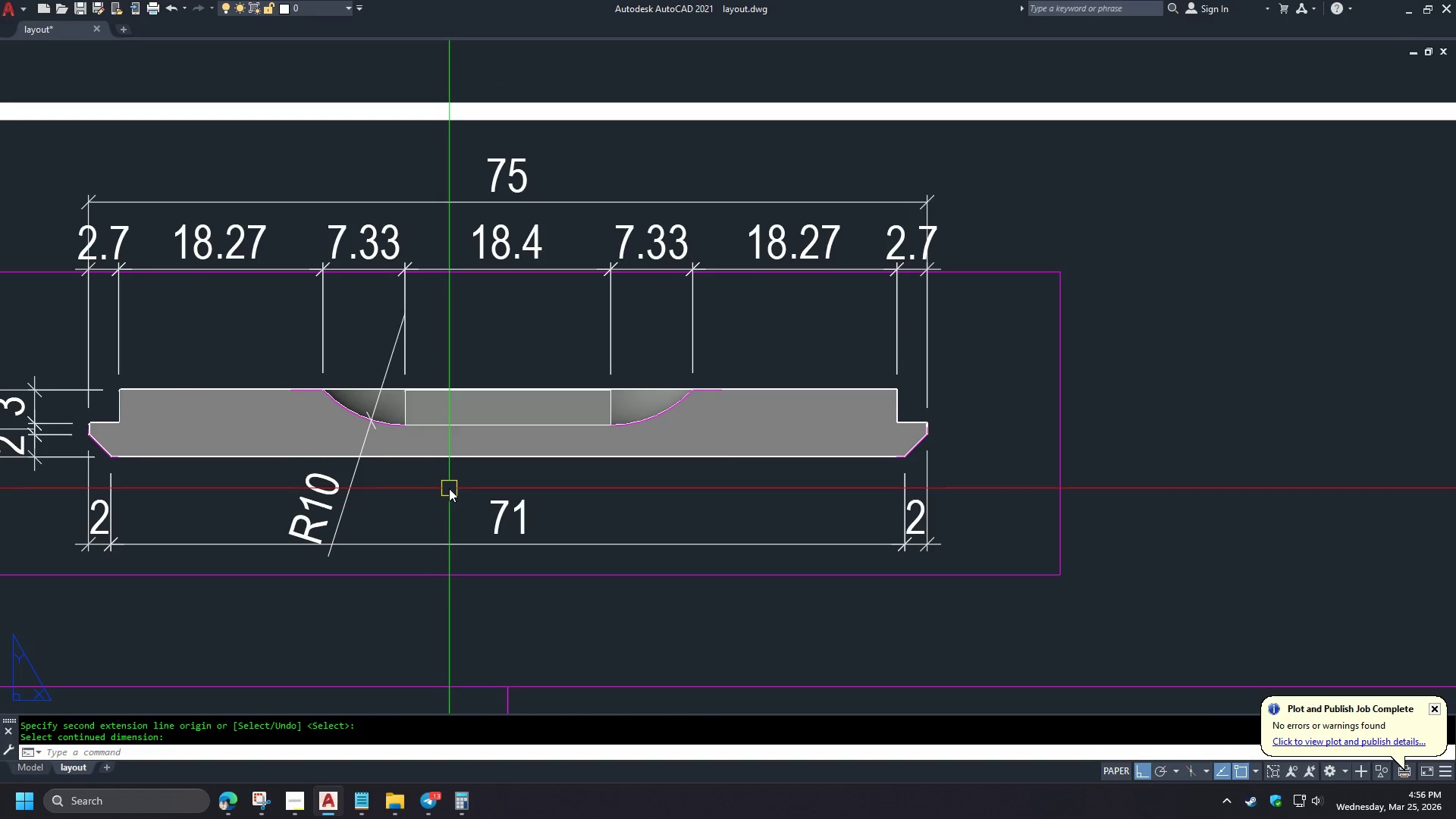 
key(S)
 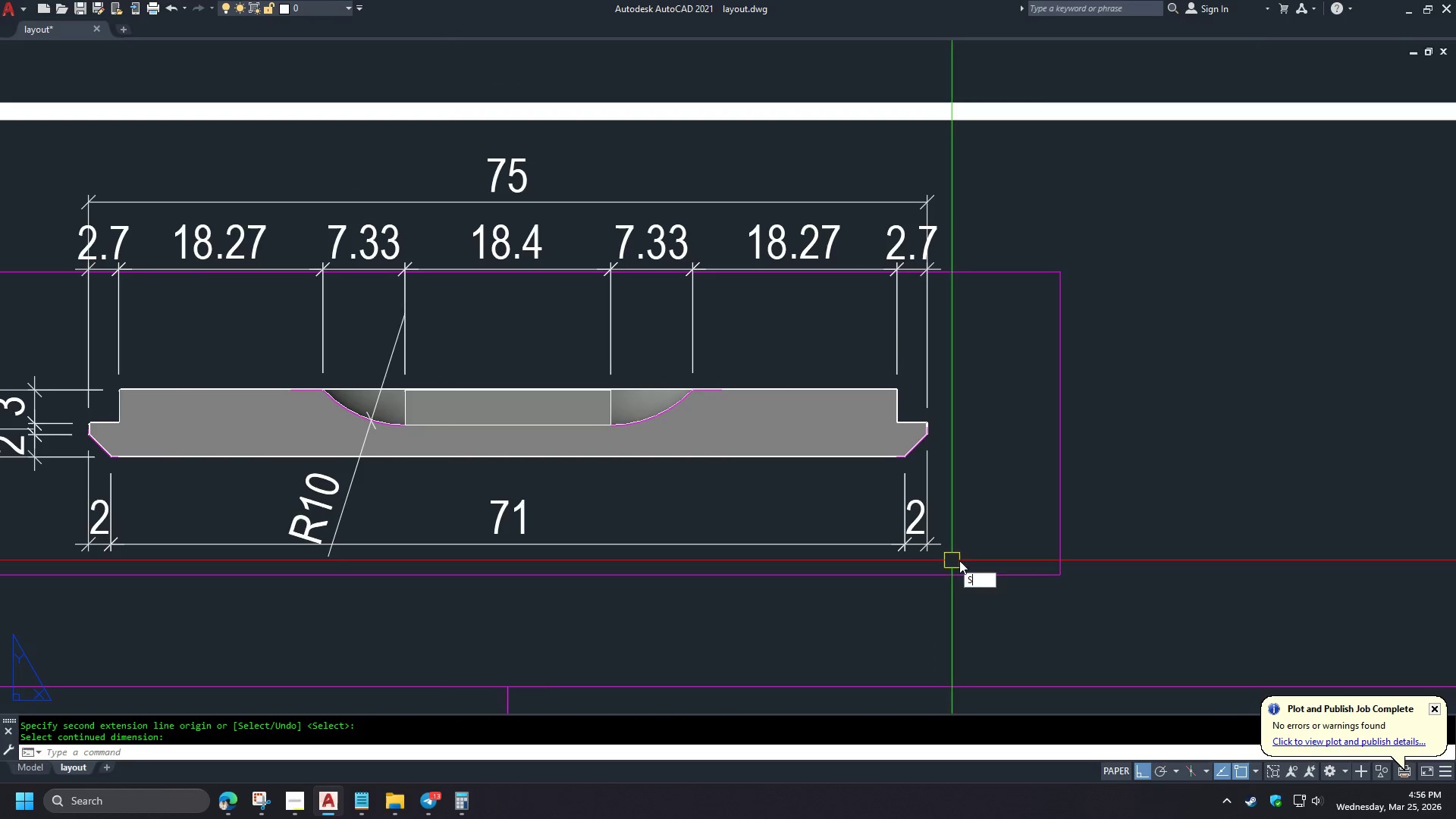 
key(Space)
 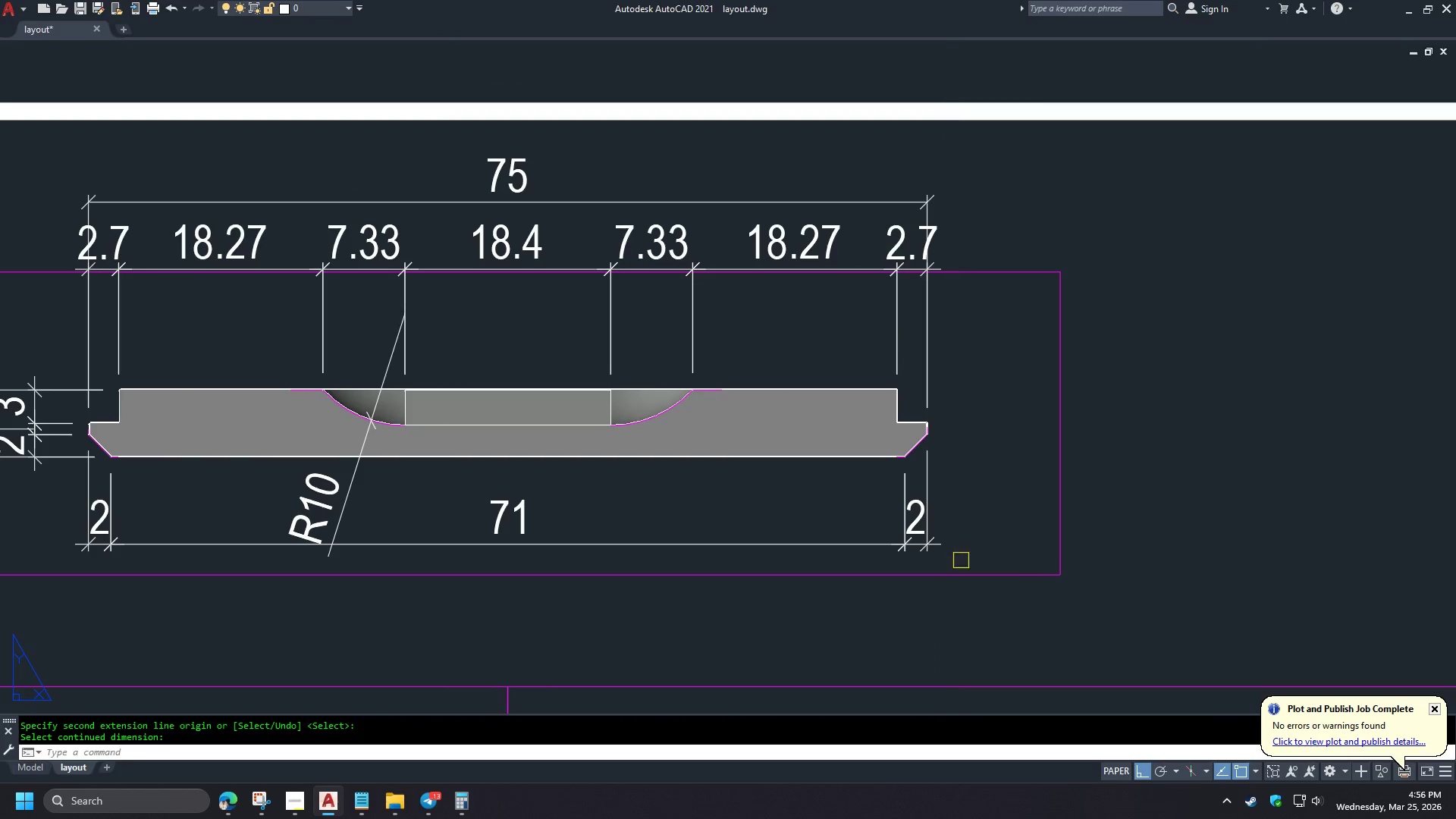 
left_click([961, 560])
 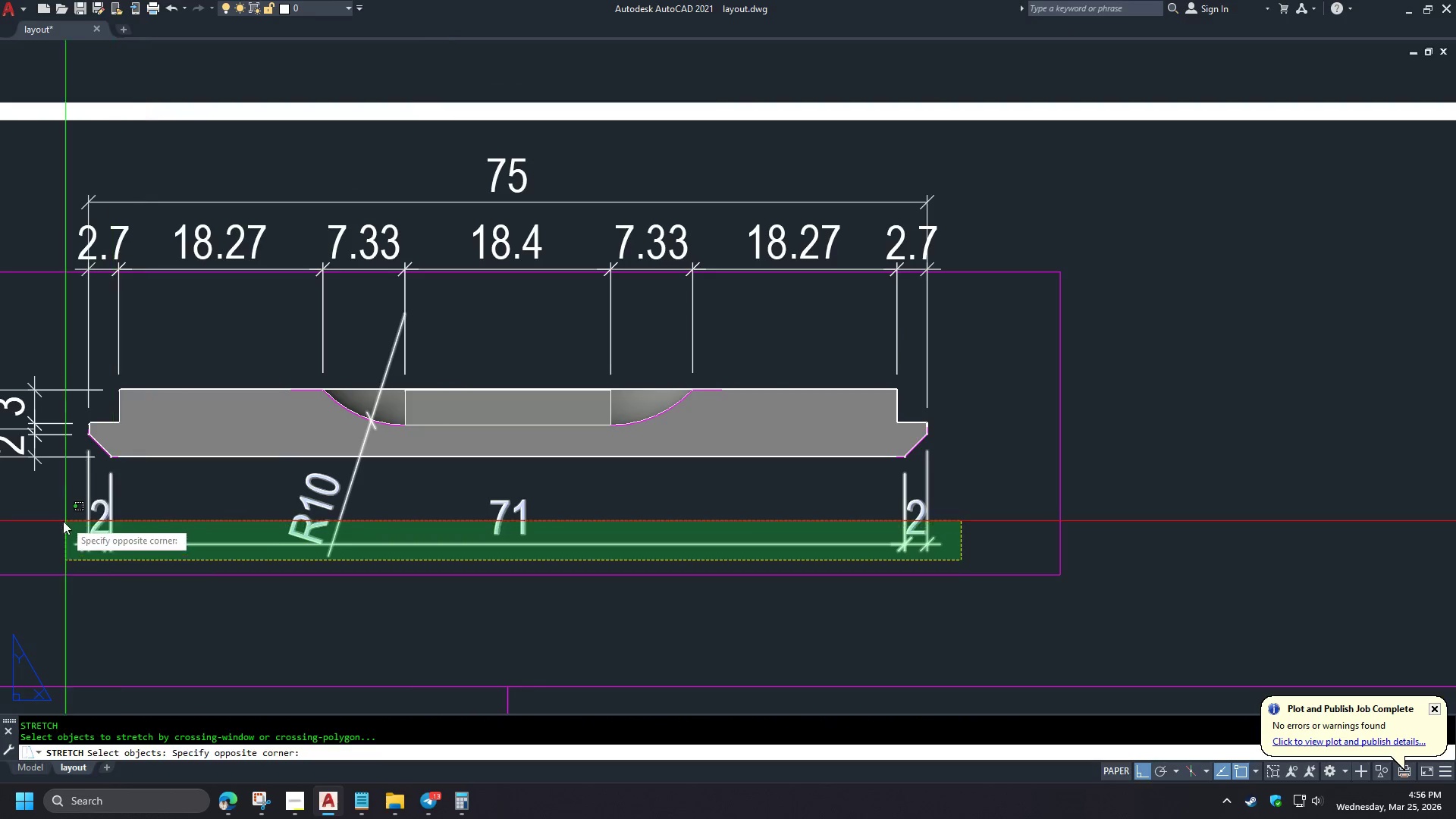 
left_click([52, 522])
 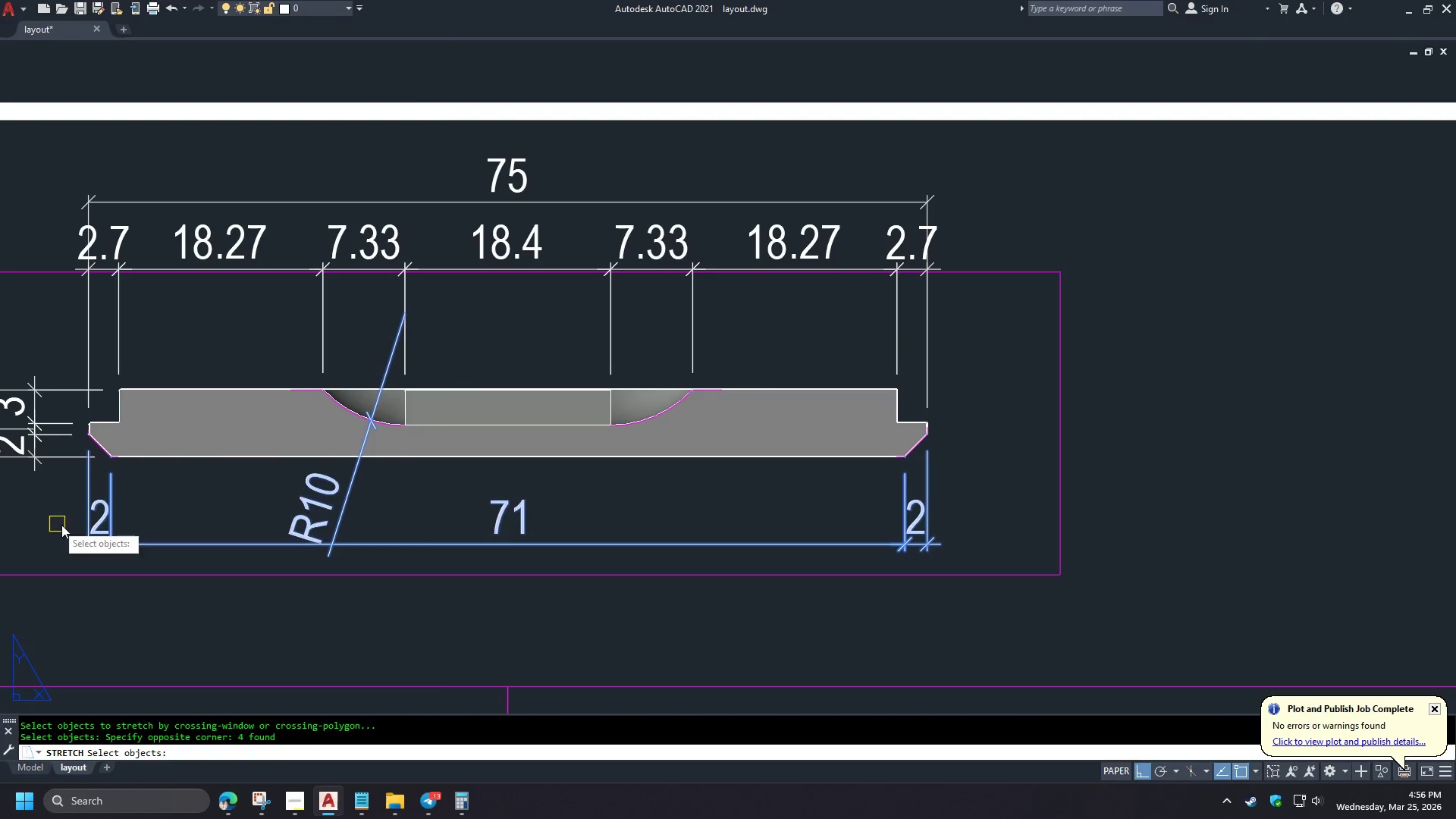 
hold_key(key=ShiftLeft, duration=0.77)
left_click([344, 505])
 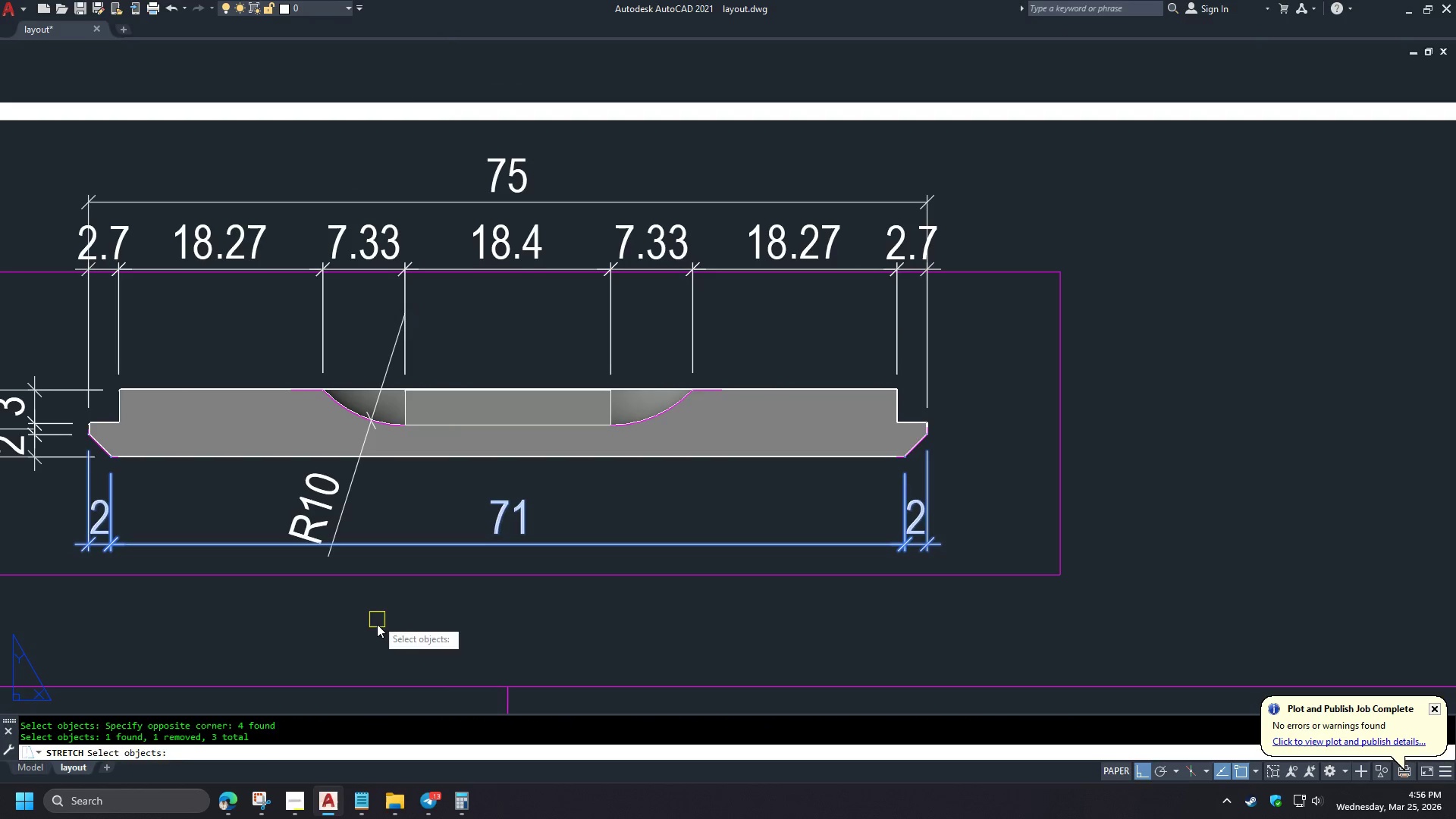 
key(Space)
 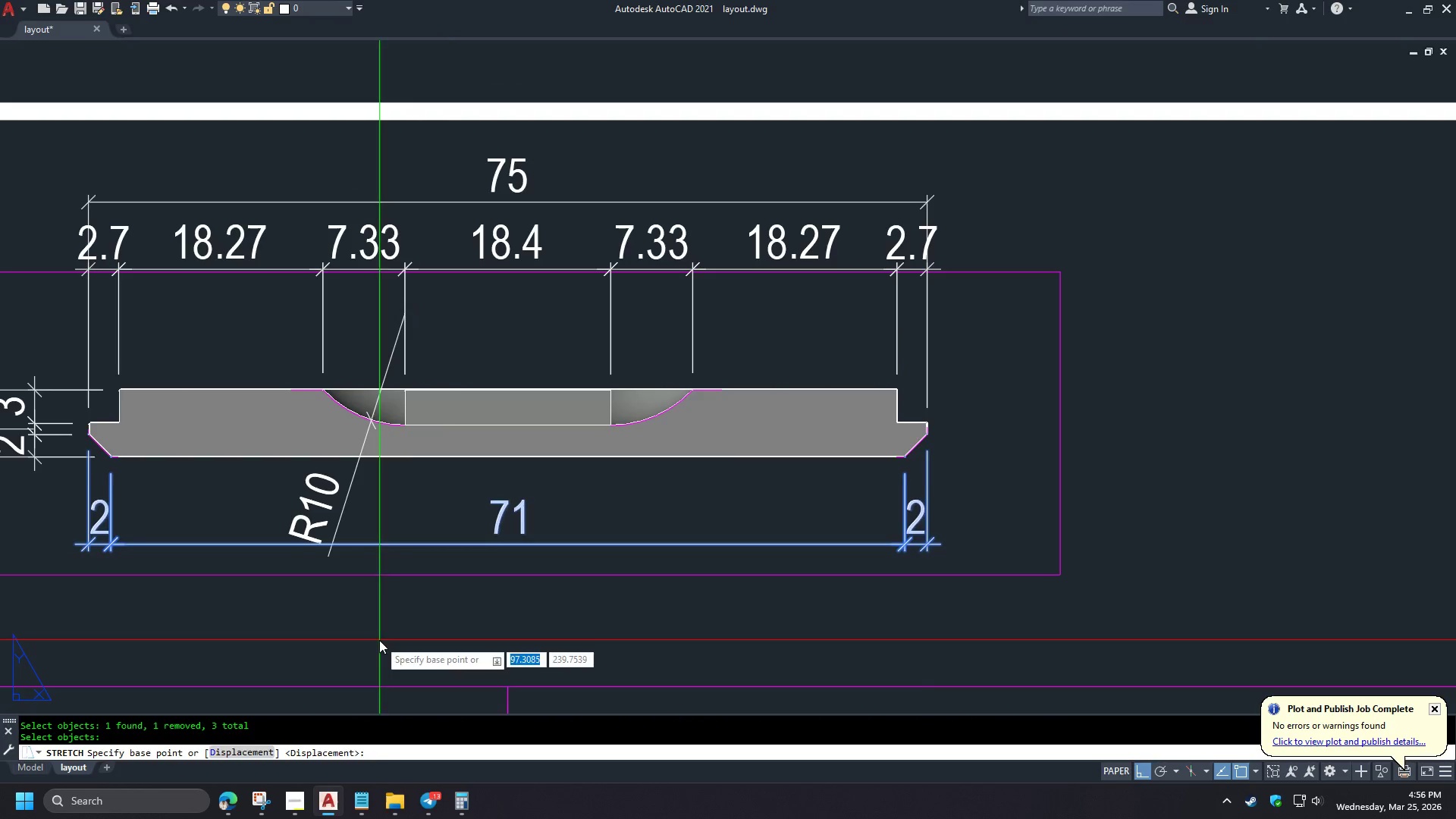 
left_click([379, 640])
 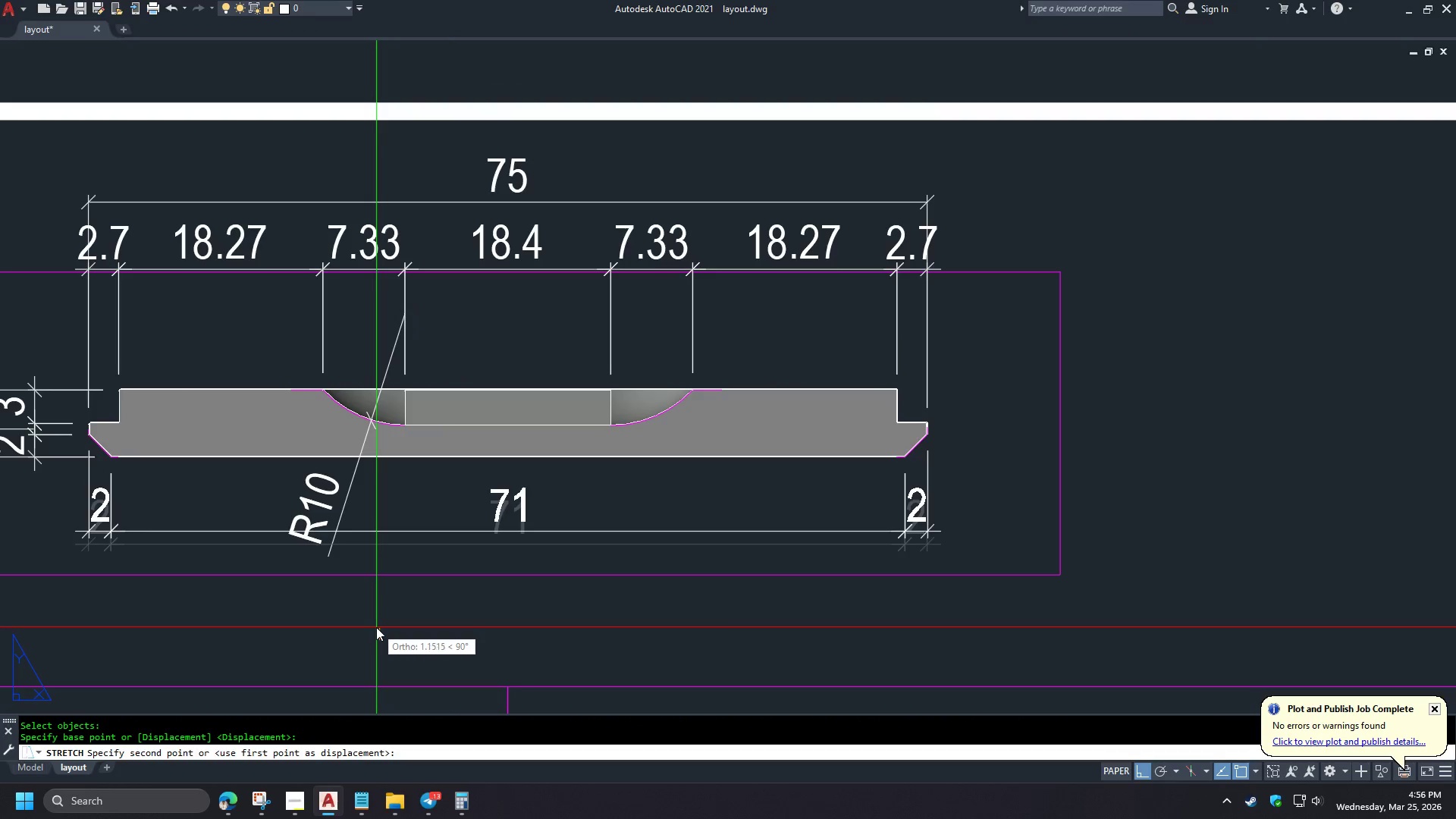 
left_click([376, 626])
 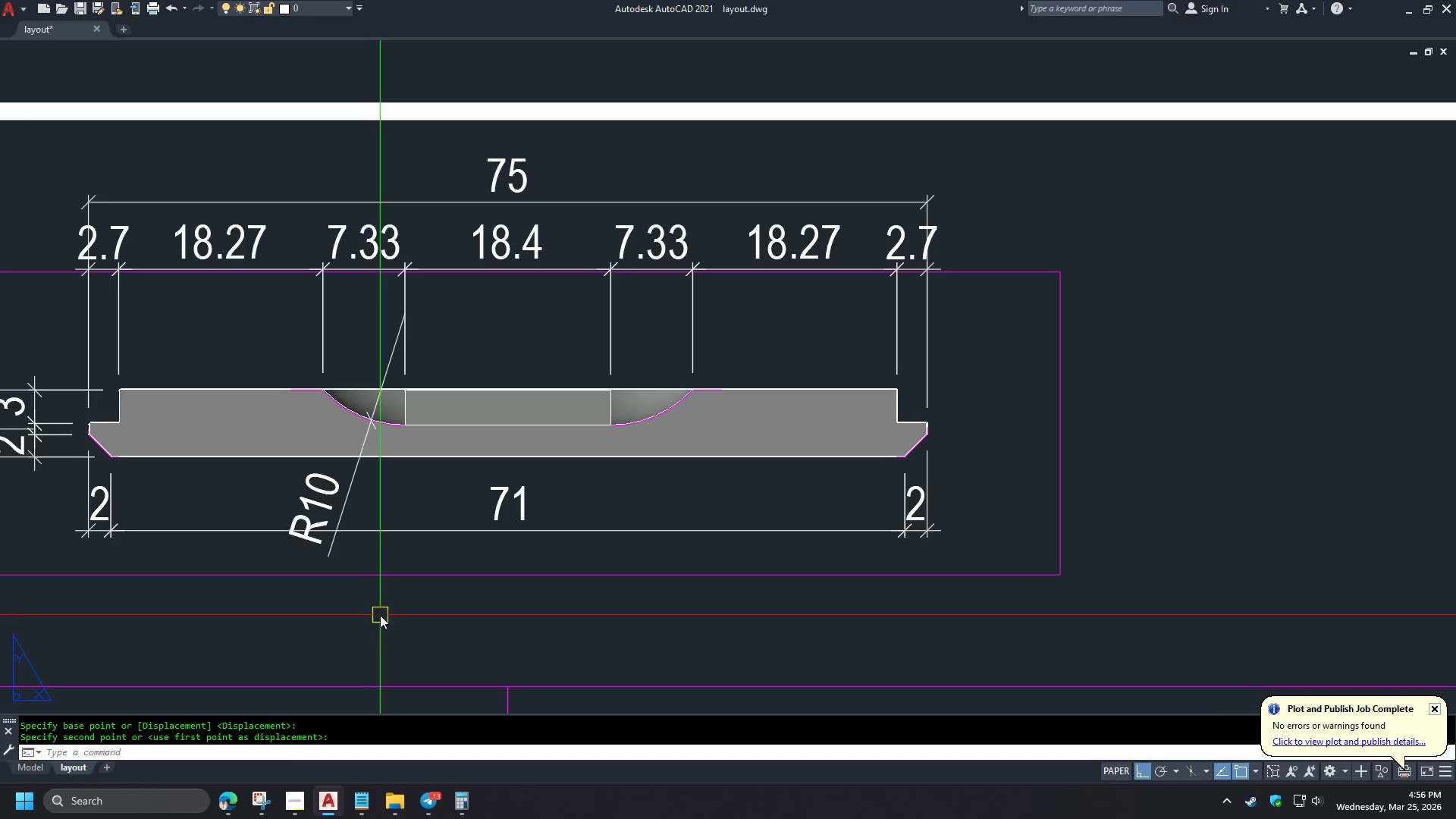 
wait(7.12)
 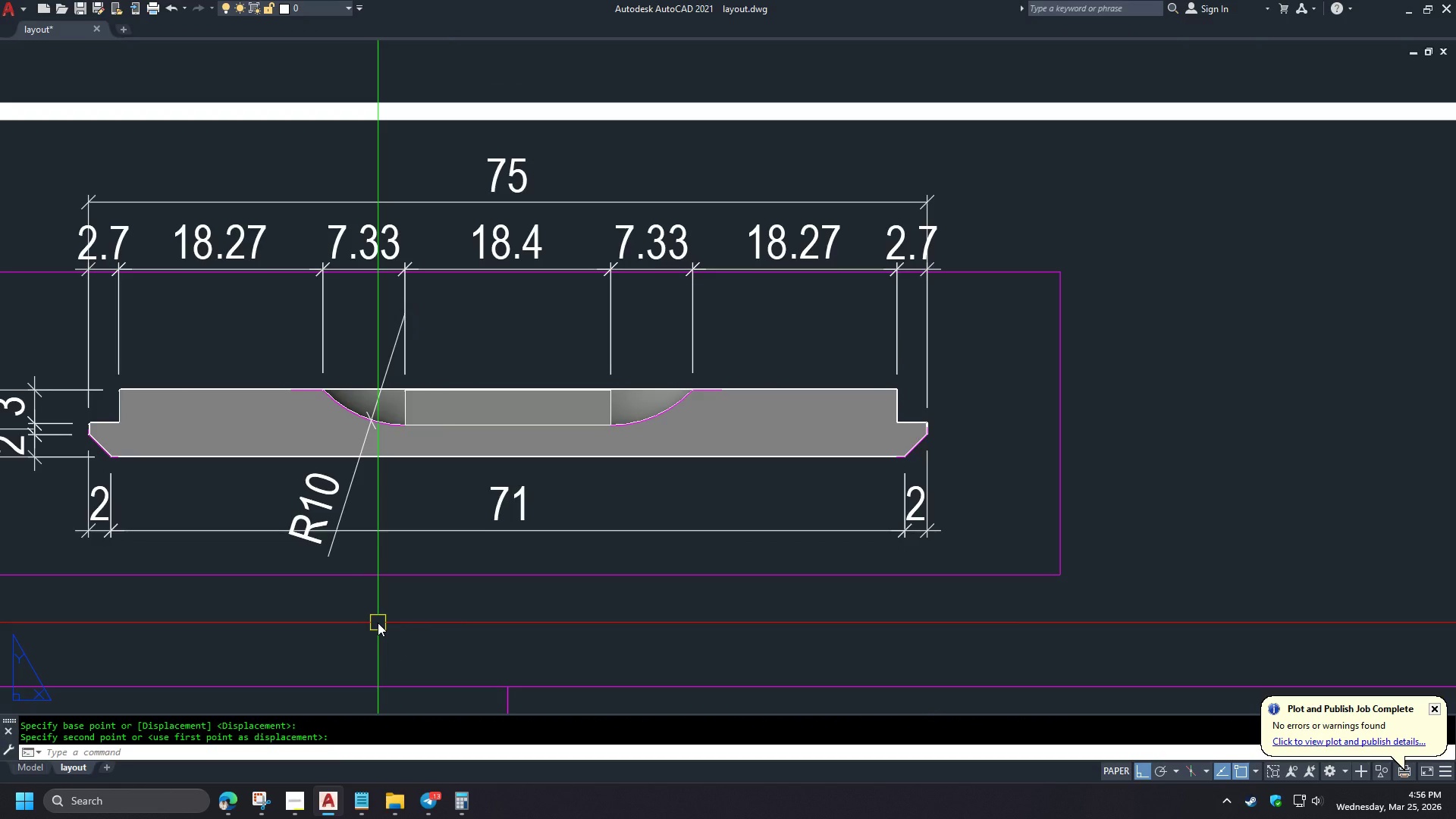 
scroll: coordinate [434, 458], scroll_direction: down, amount: 2.0
 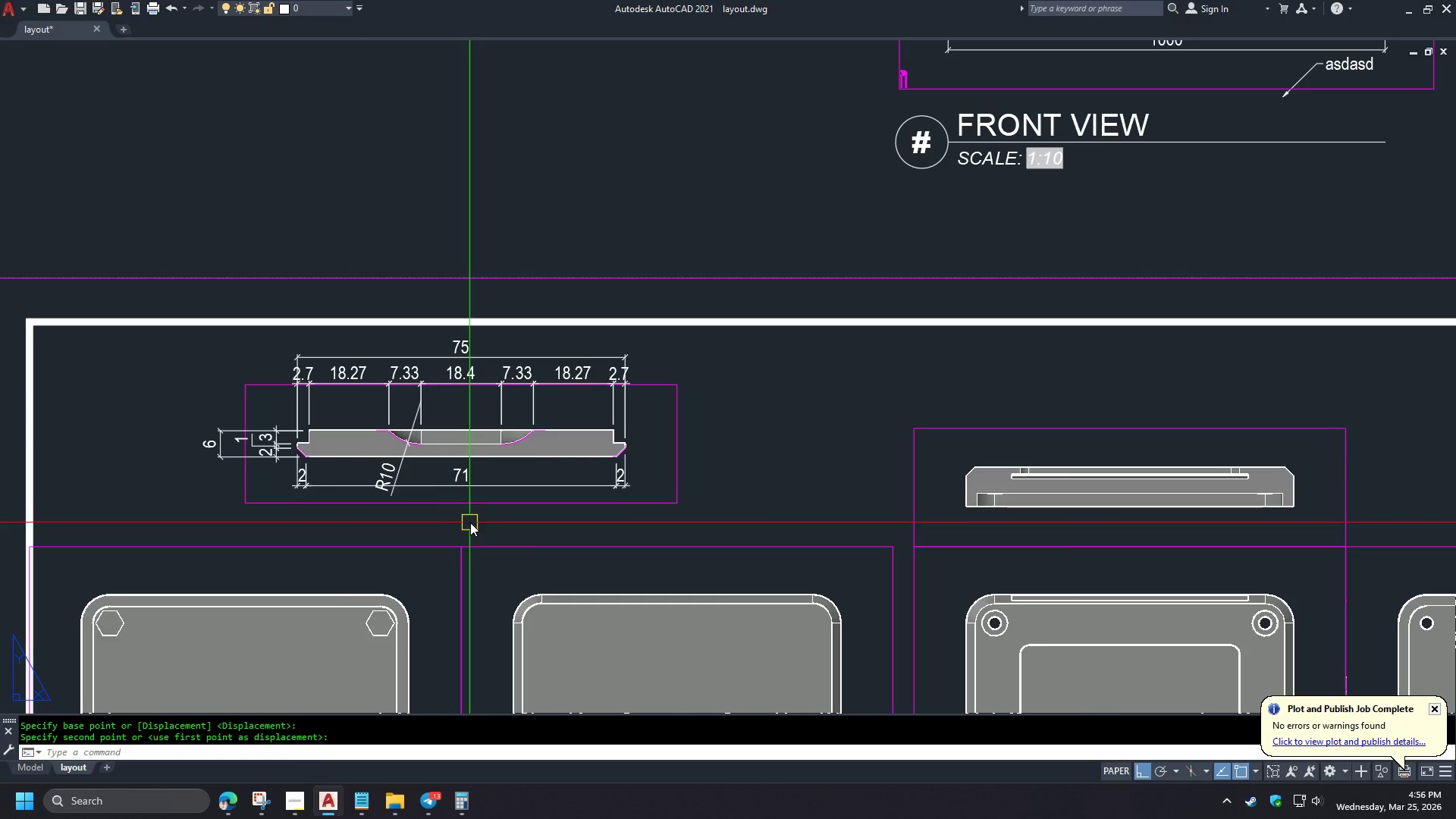 
key(D)
 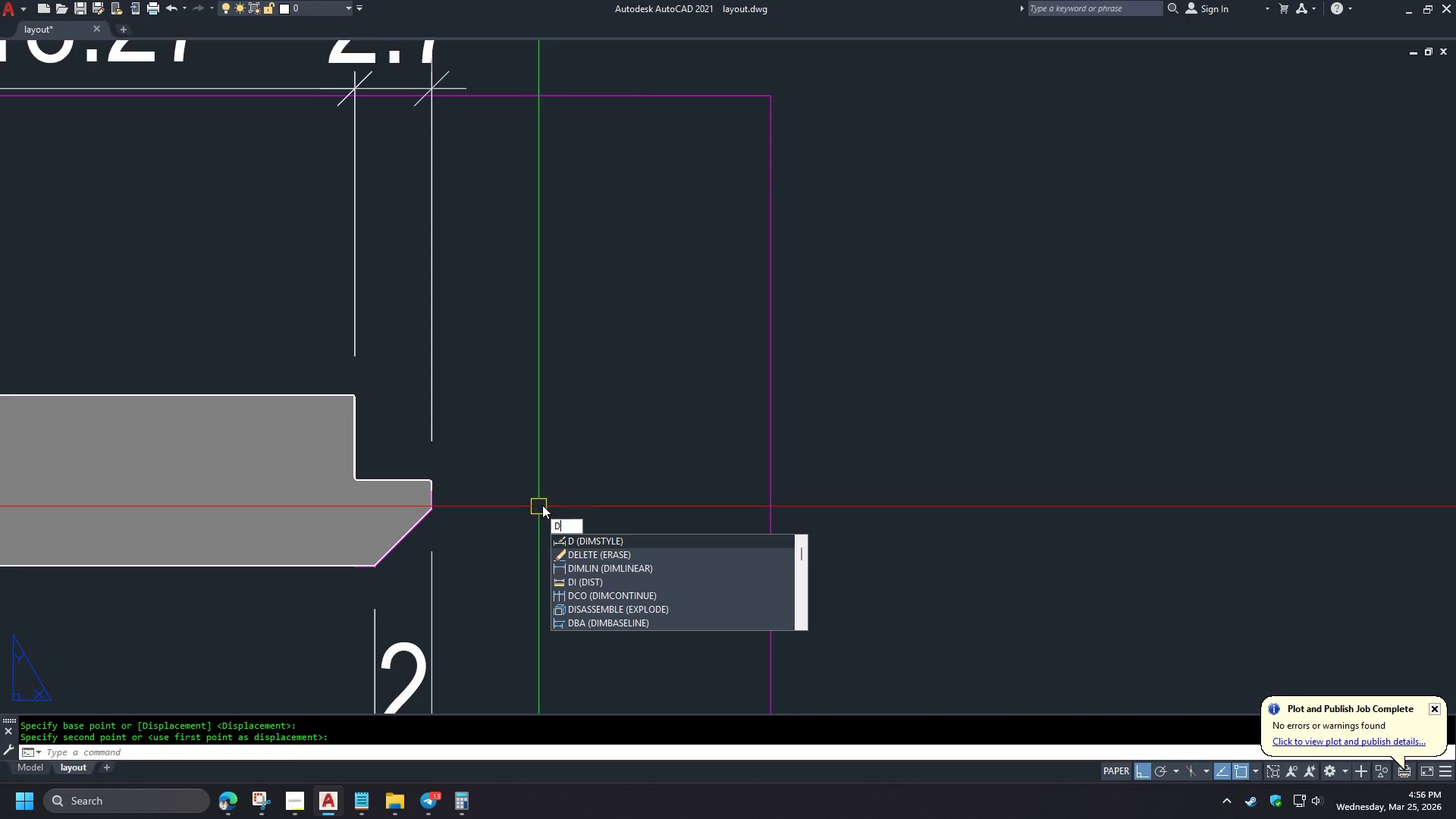 
type(LI END)
 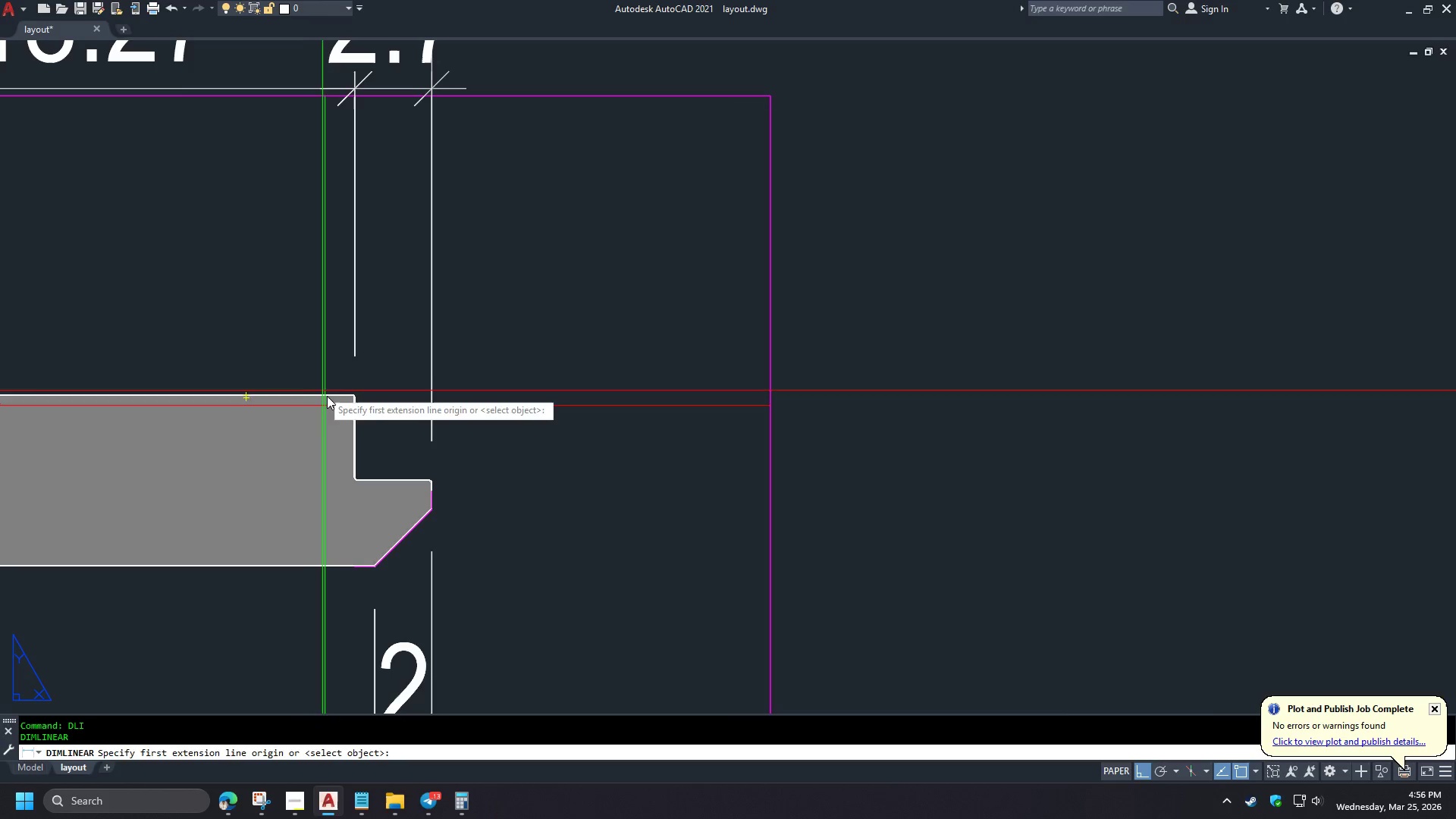 
scroll: coordinate [654, 447], scroll_direction: up, amount: 4.0
 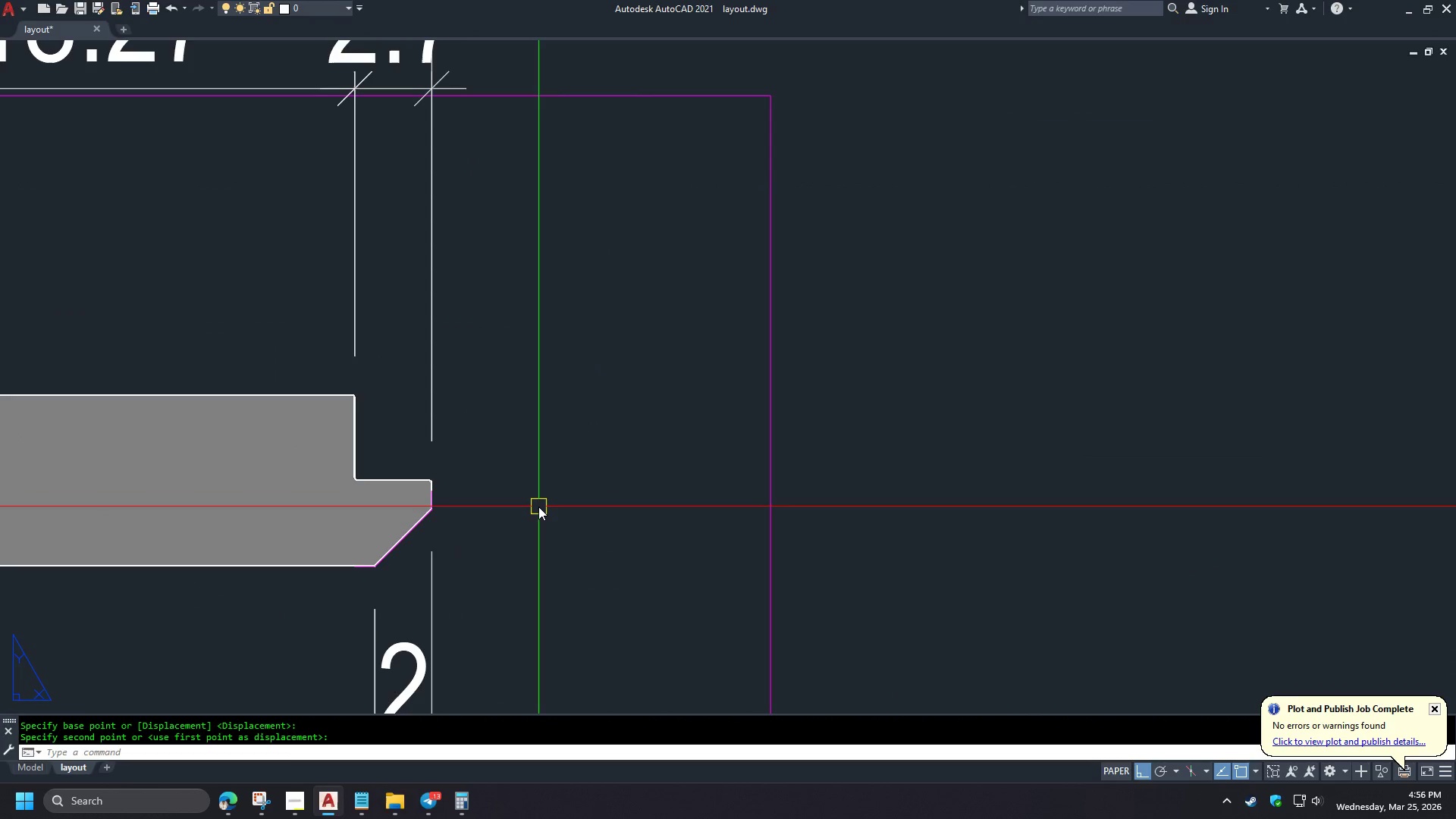 
key(Space)
 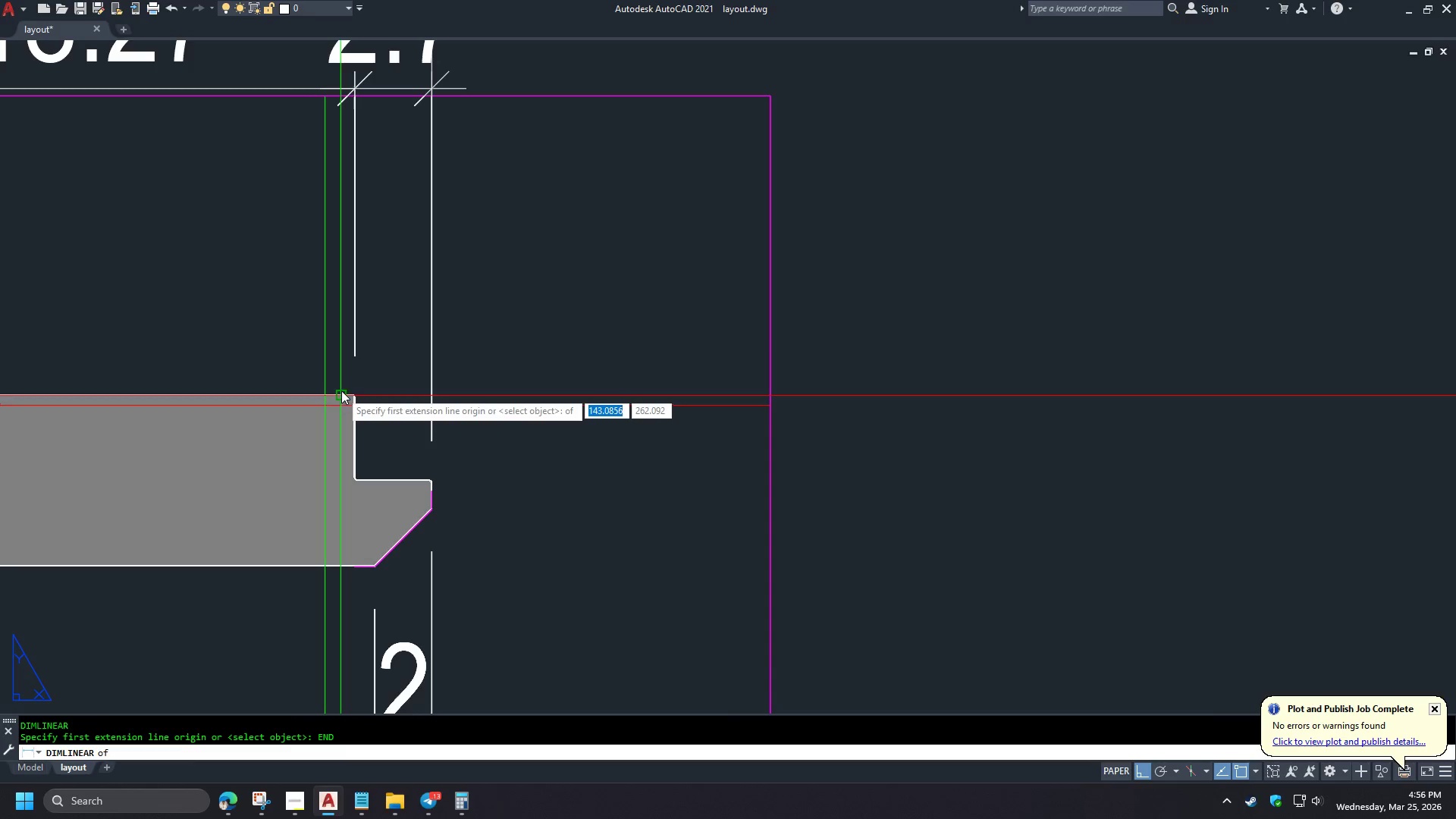 
left_click([370, 415])
 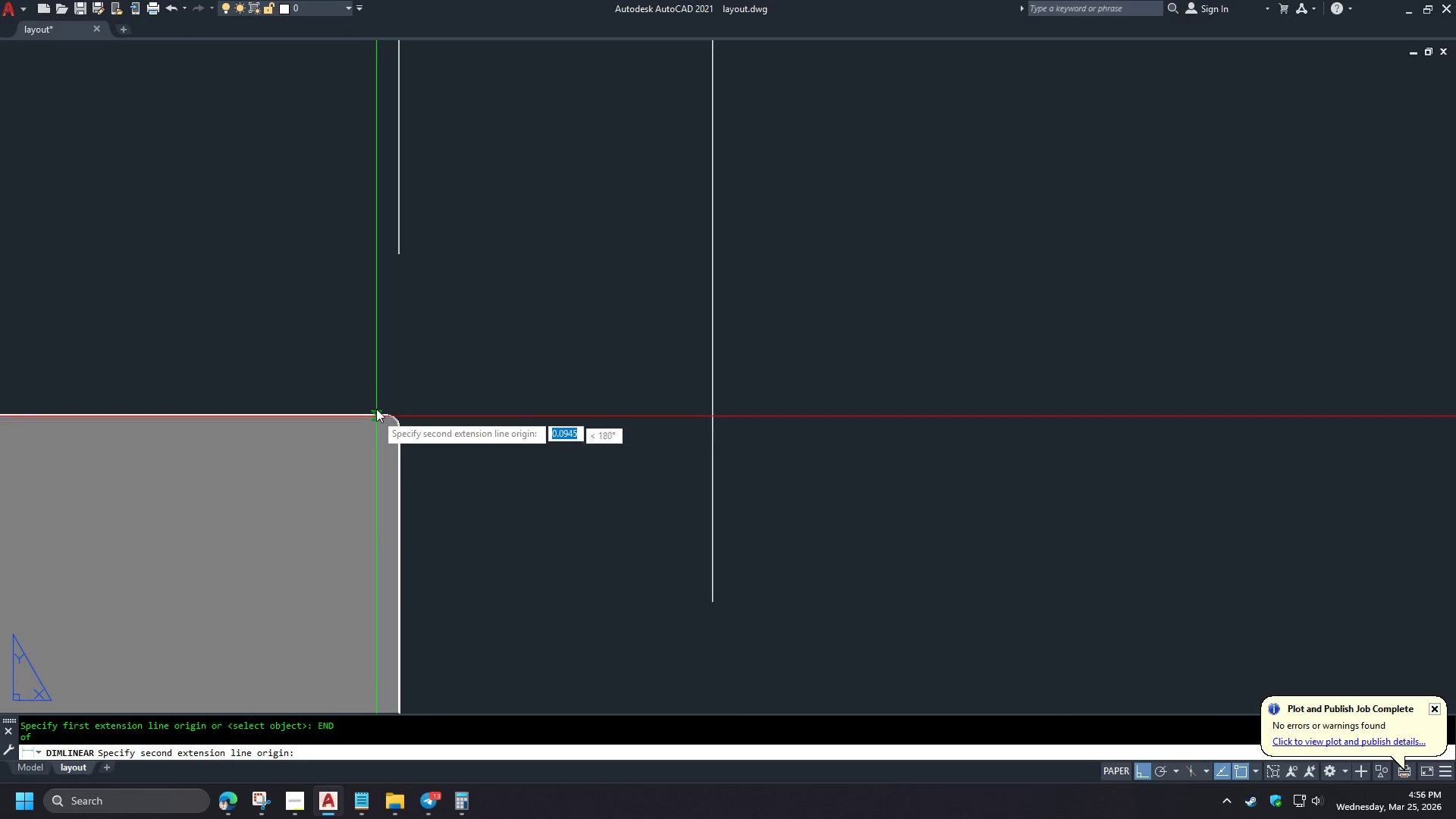 
type(END)
 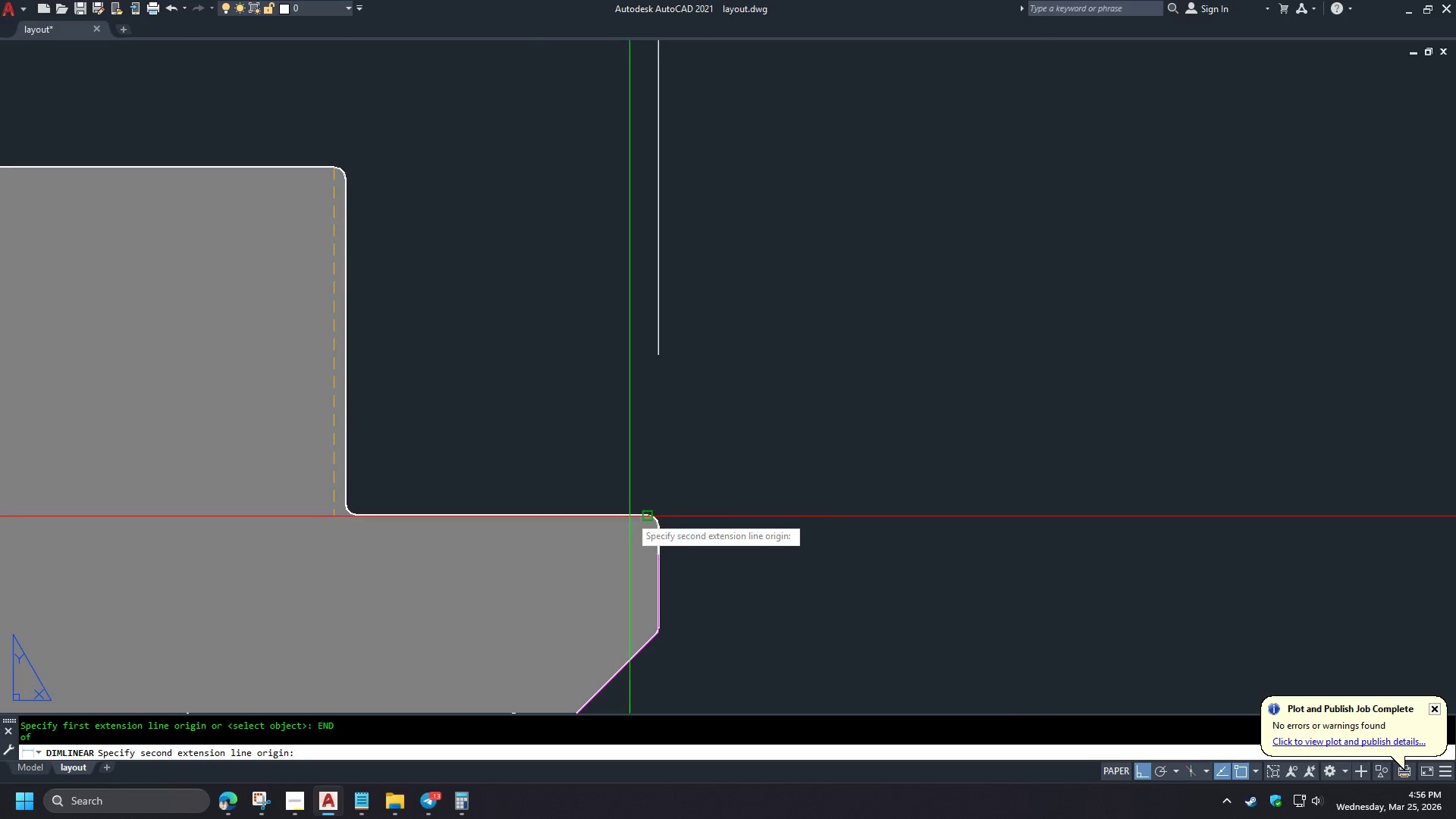 
scroll: coordinate [340, 391], scroll_direction: up, amount: 3.0
 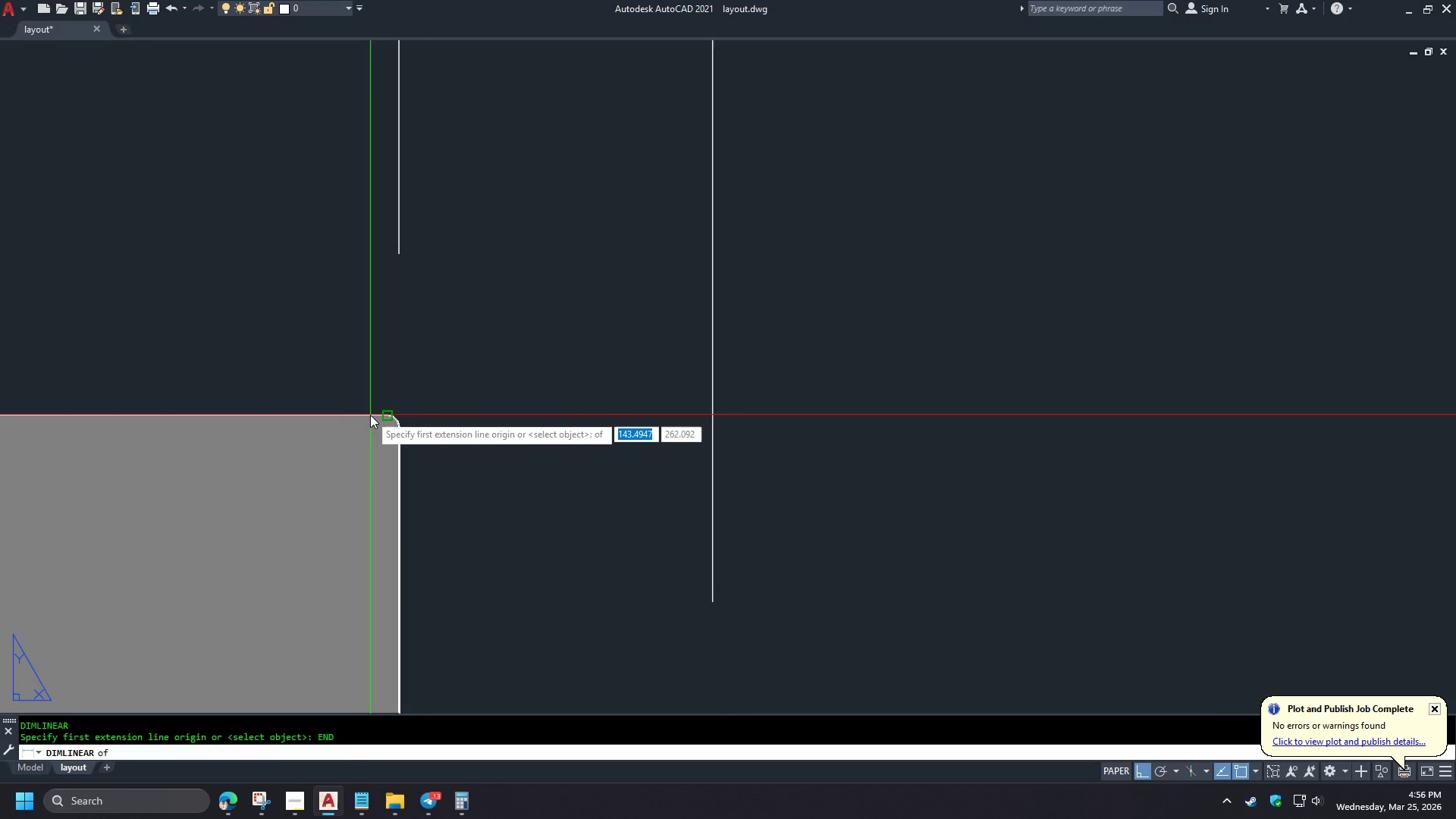 
key(Space)
 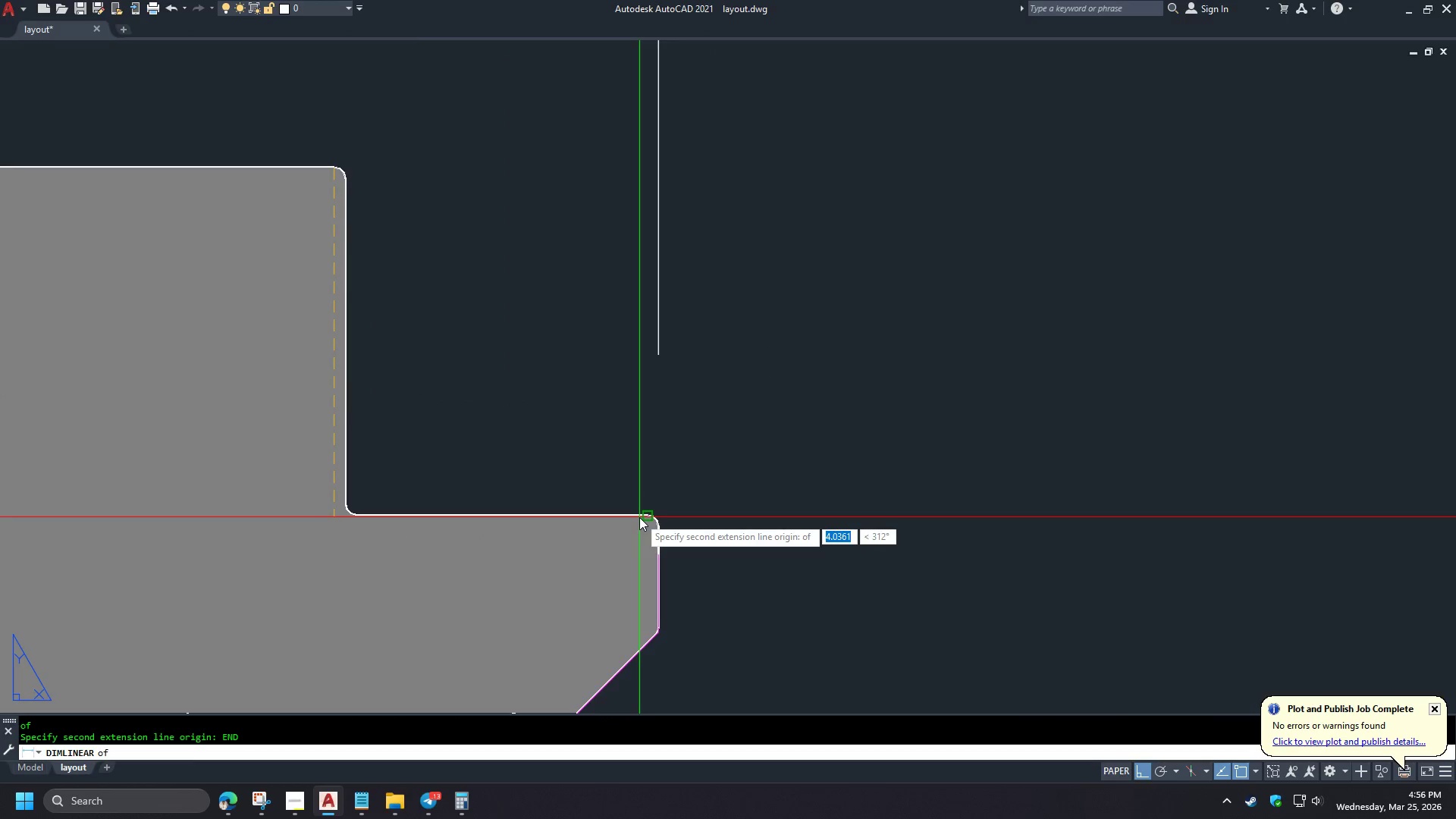 
left_click([639, 517])
 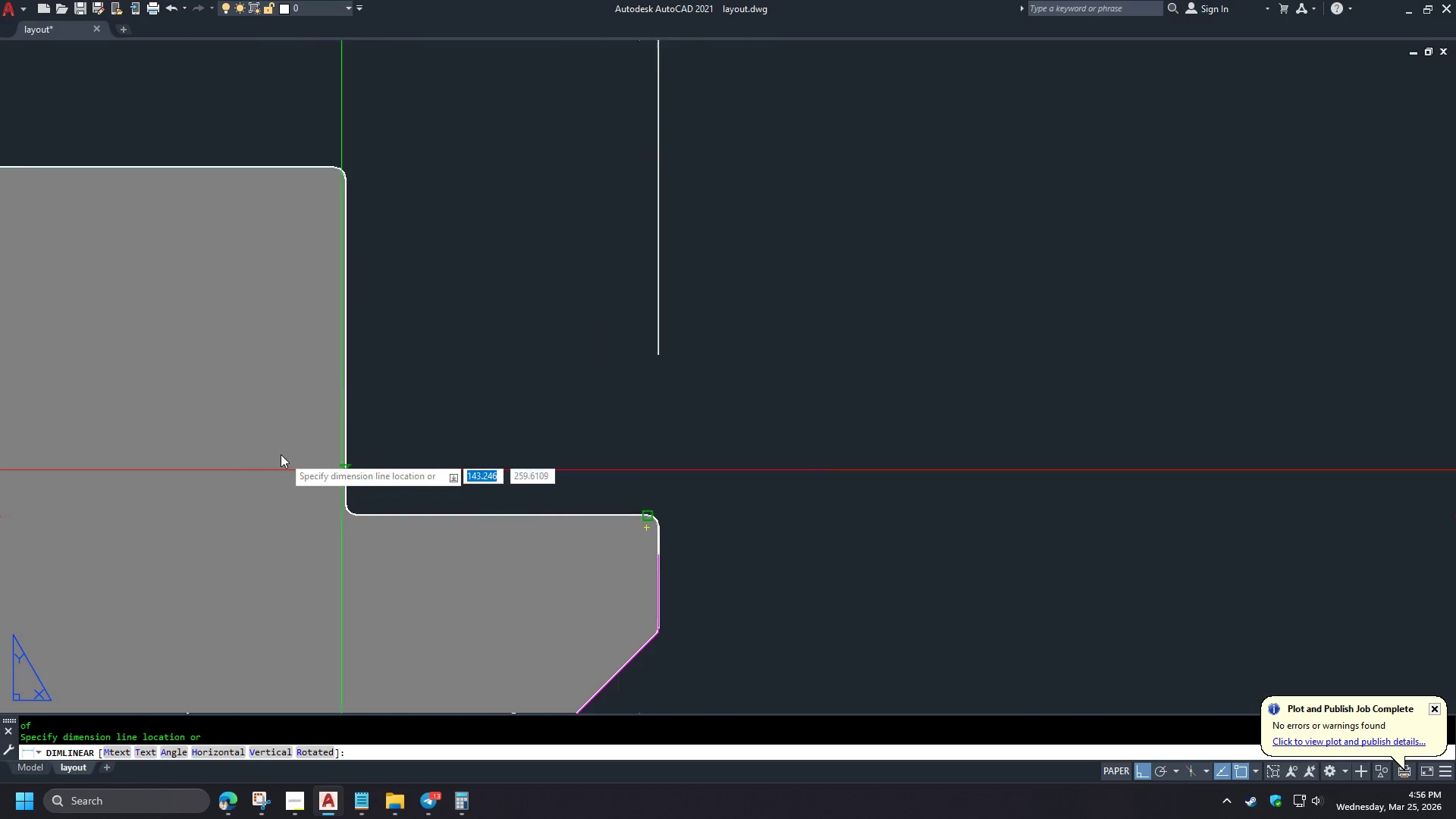 
scroll: coordinate [375, 400], scroll_direction: down, amount: 2.0
 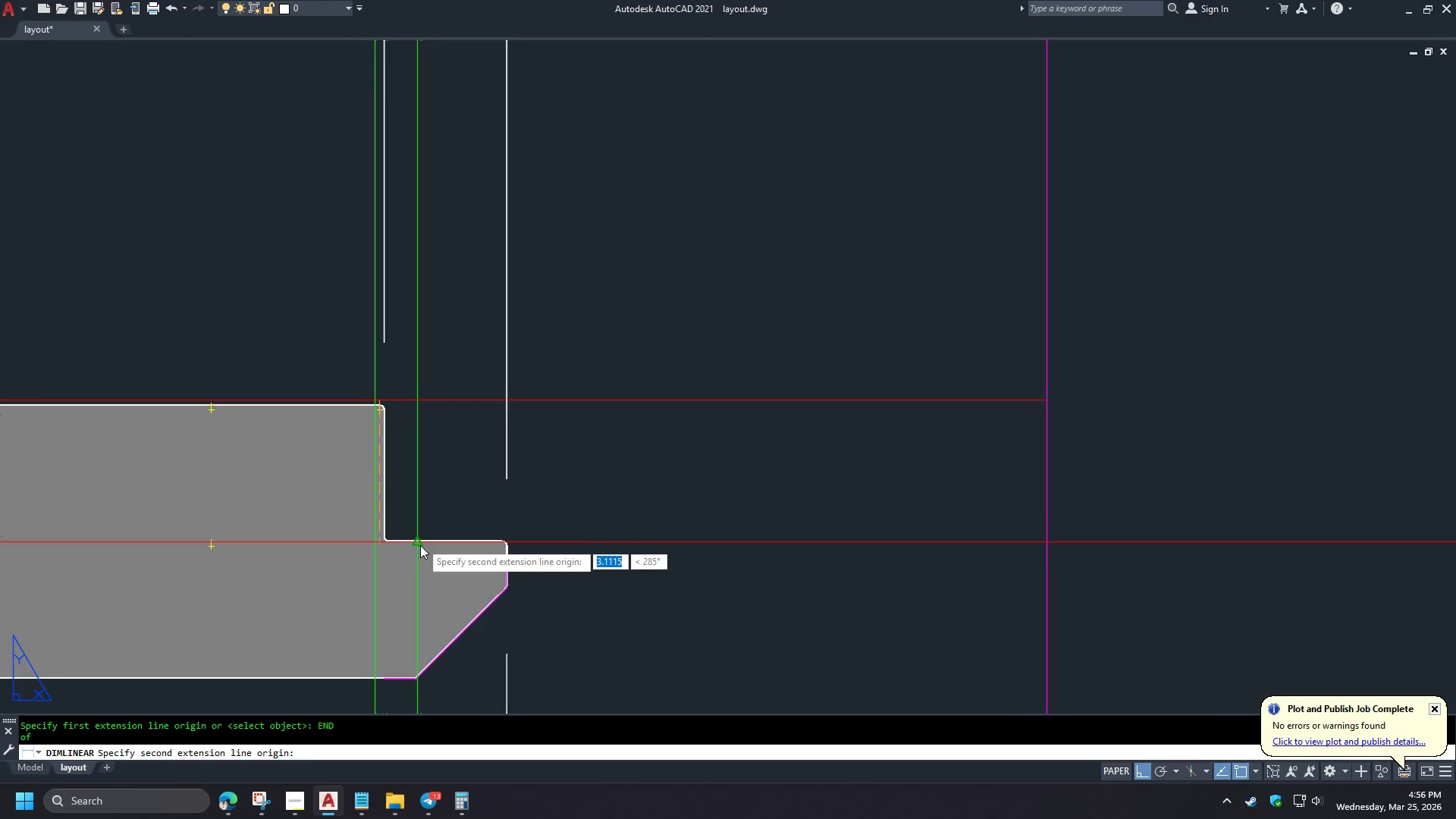 
scroll: coordinate [404, 557], scroll_direction: up, amount: 2.0
 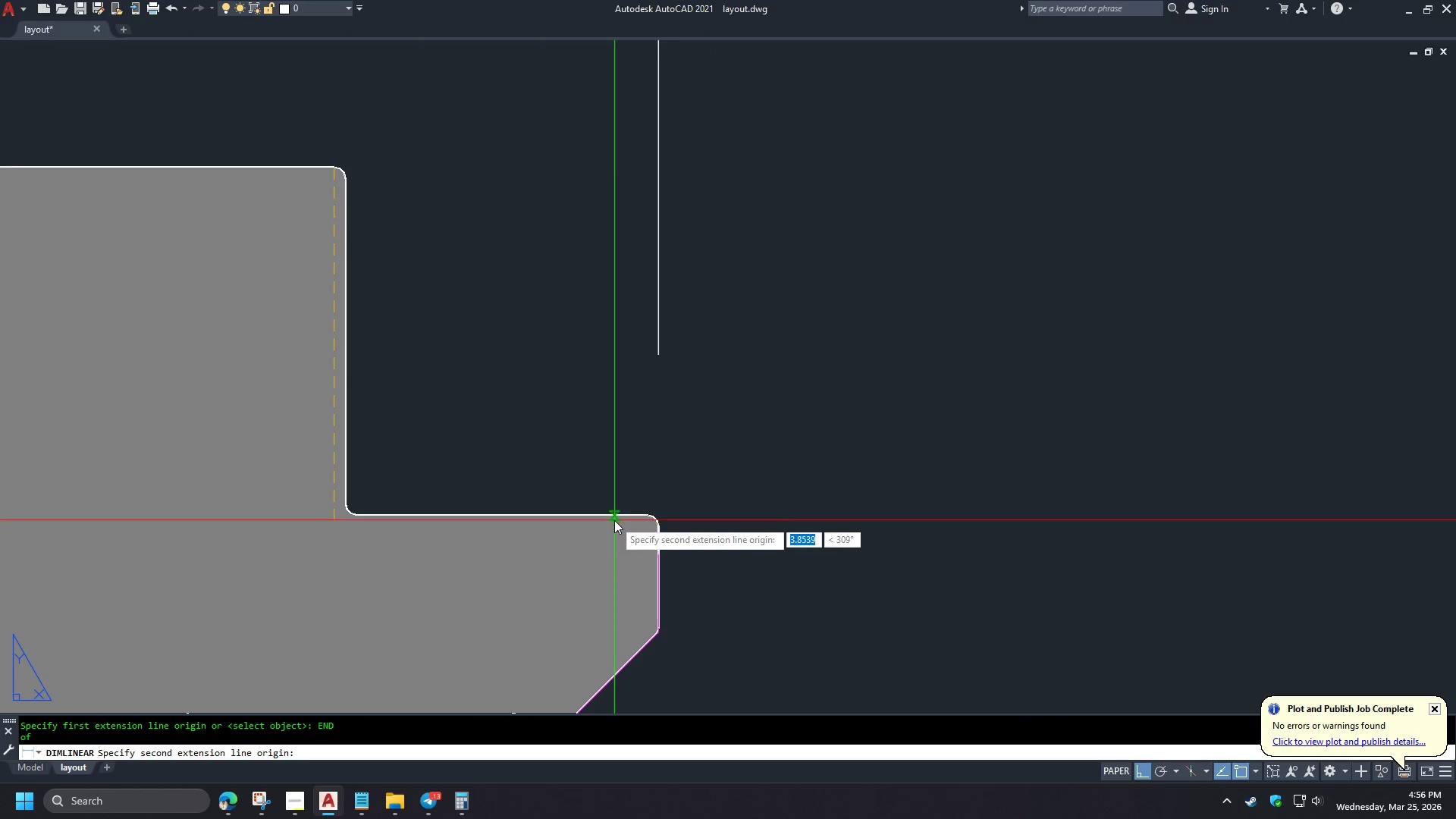 
left_click([723, 482])
 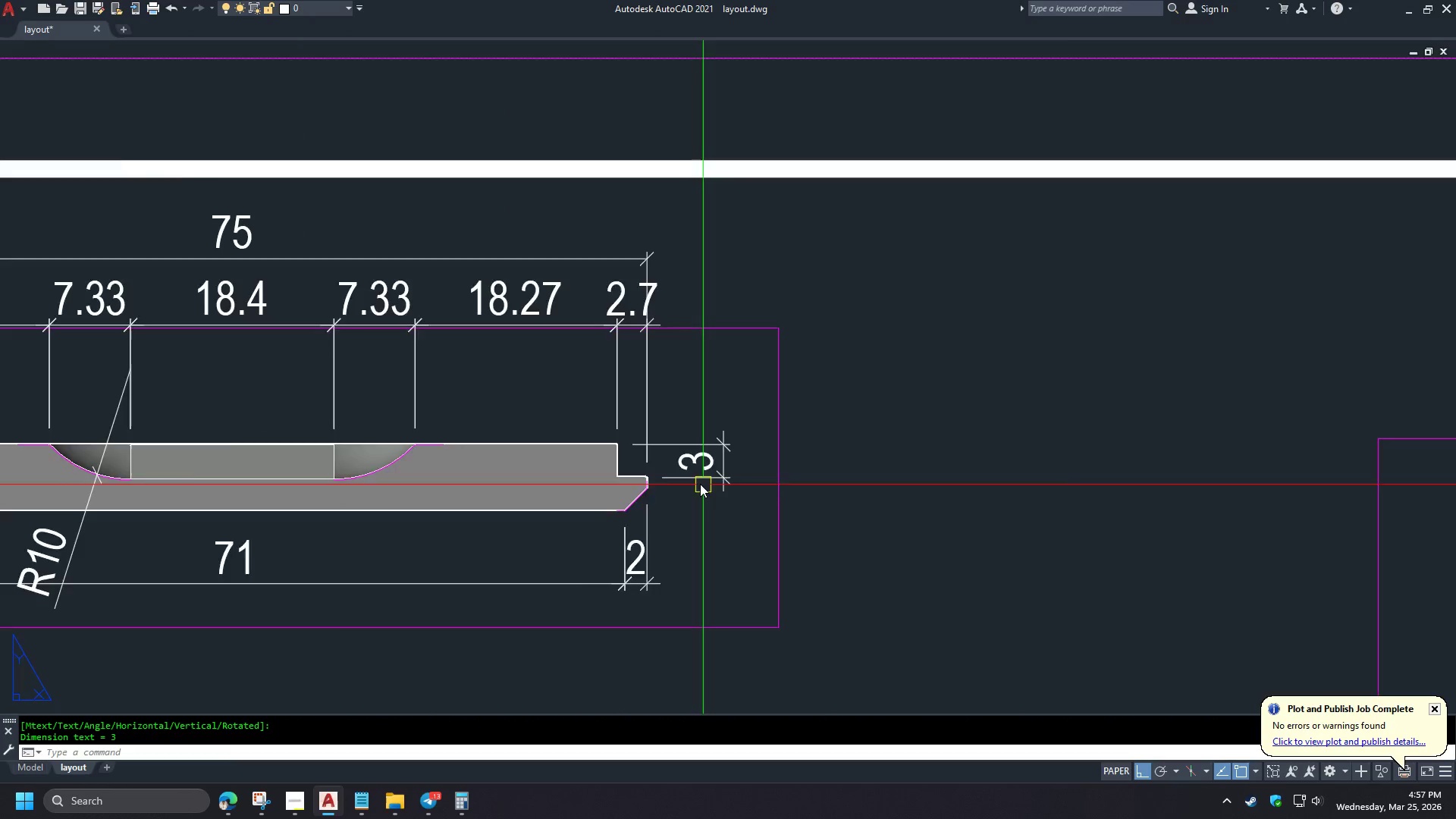 
scroll: coordinate [284, 451], scroll_direction: down, amount: 2.0
 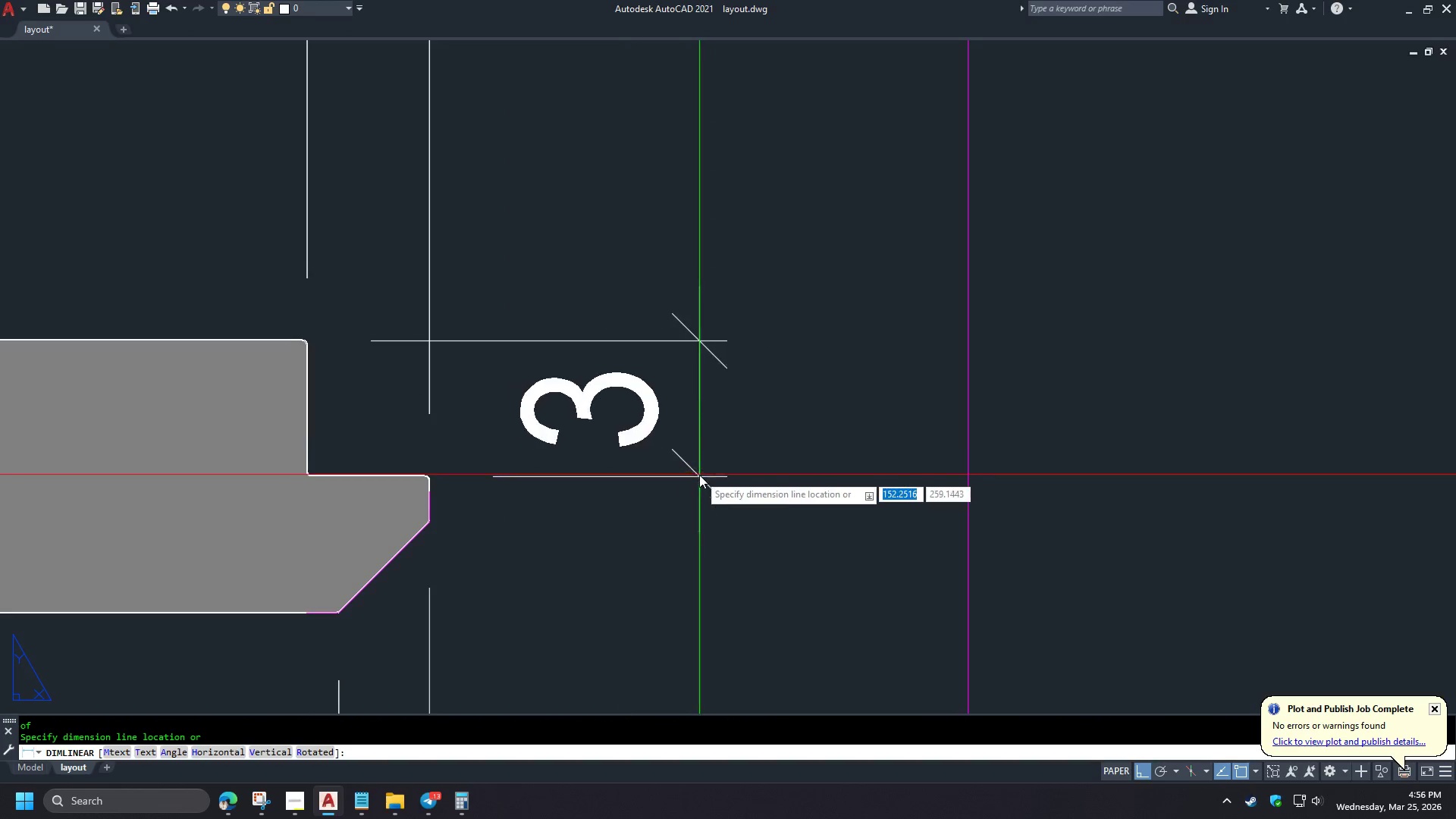 
type(DCO)
 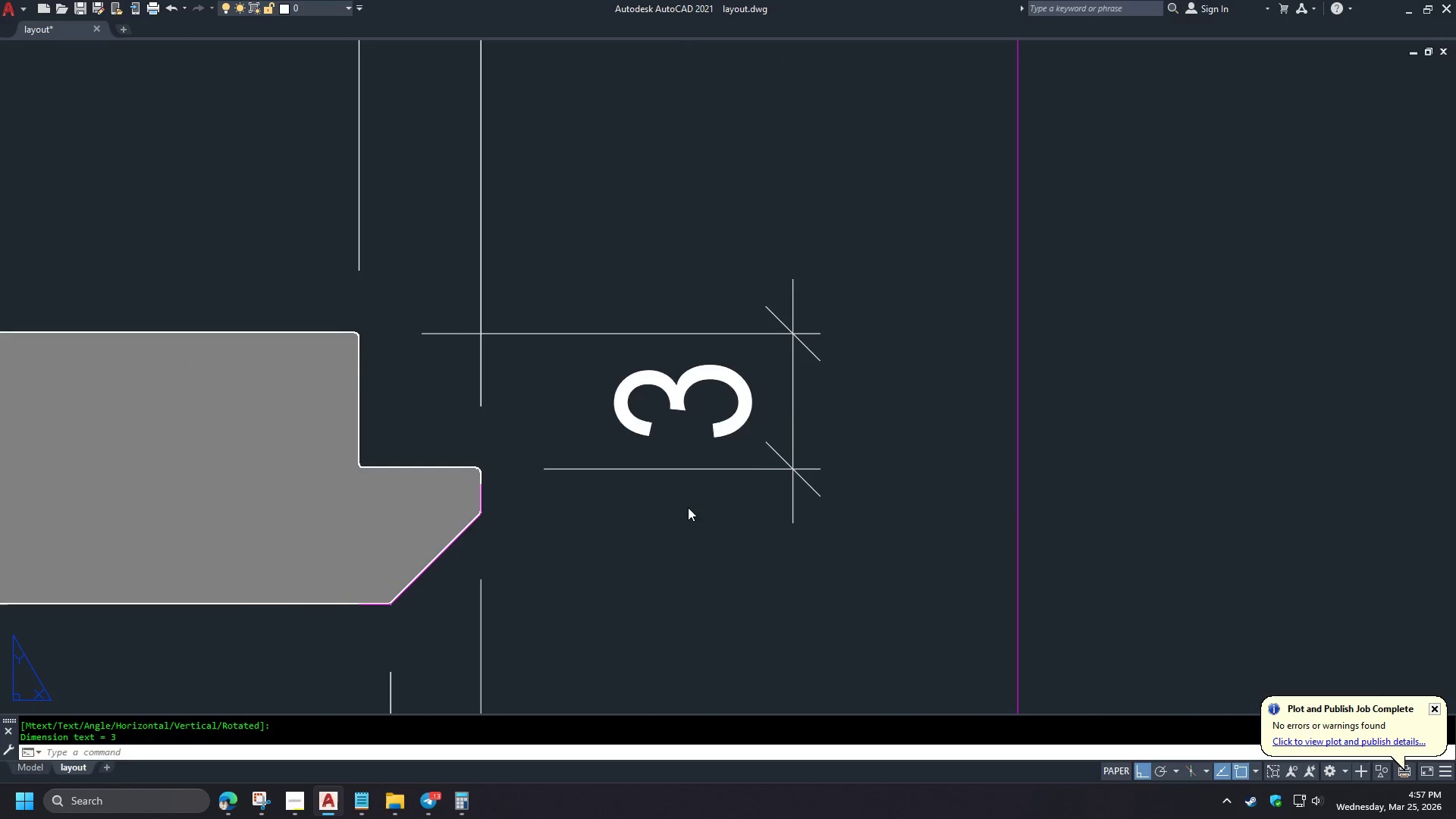 
scroll: coordinate [720, 479], scroll_direction: down, amount: 3.0
 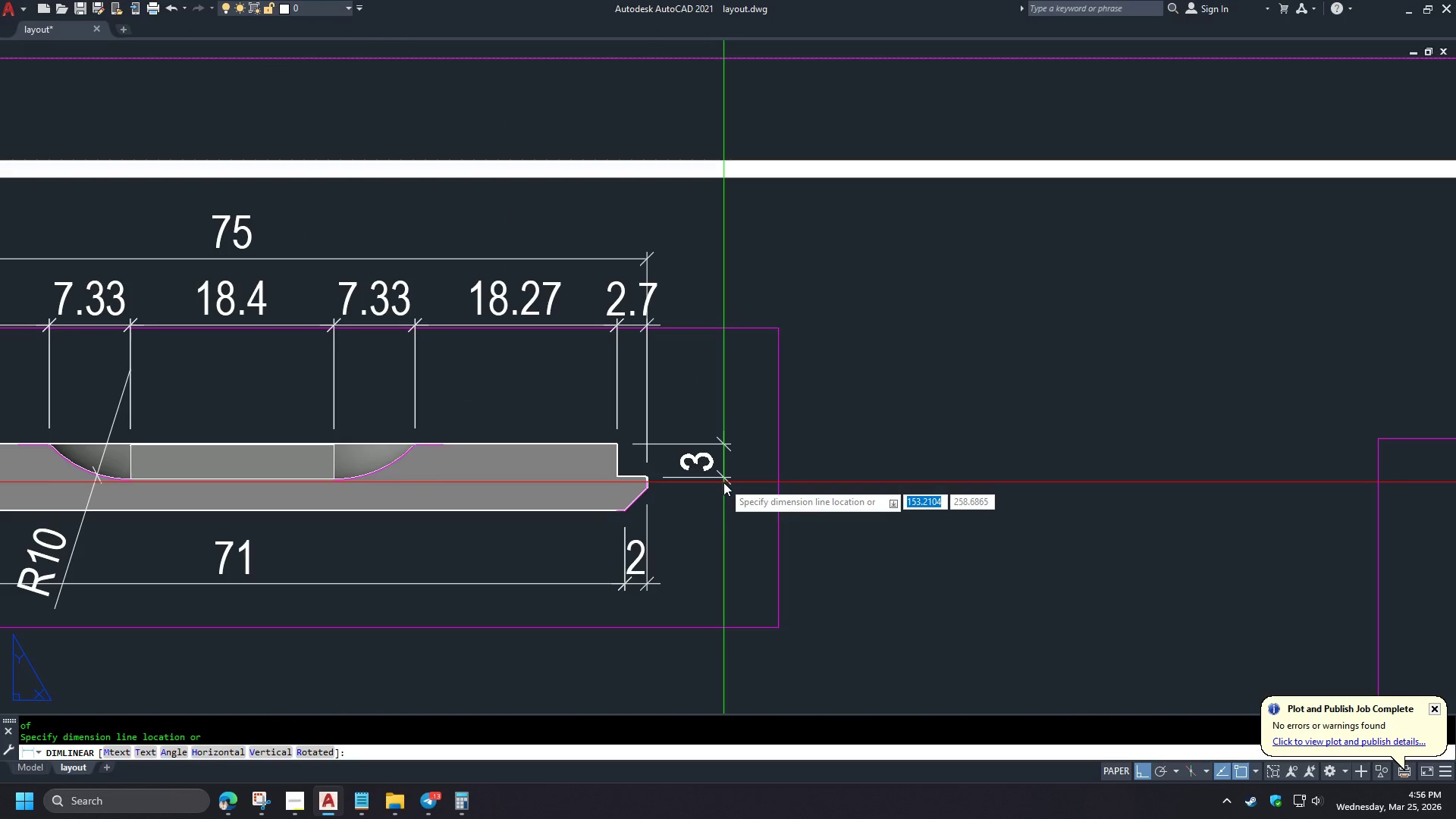 
key(Space)
 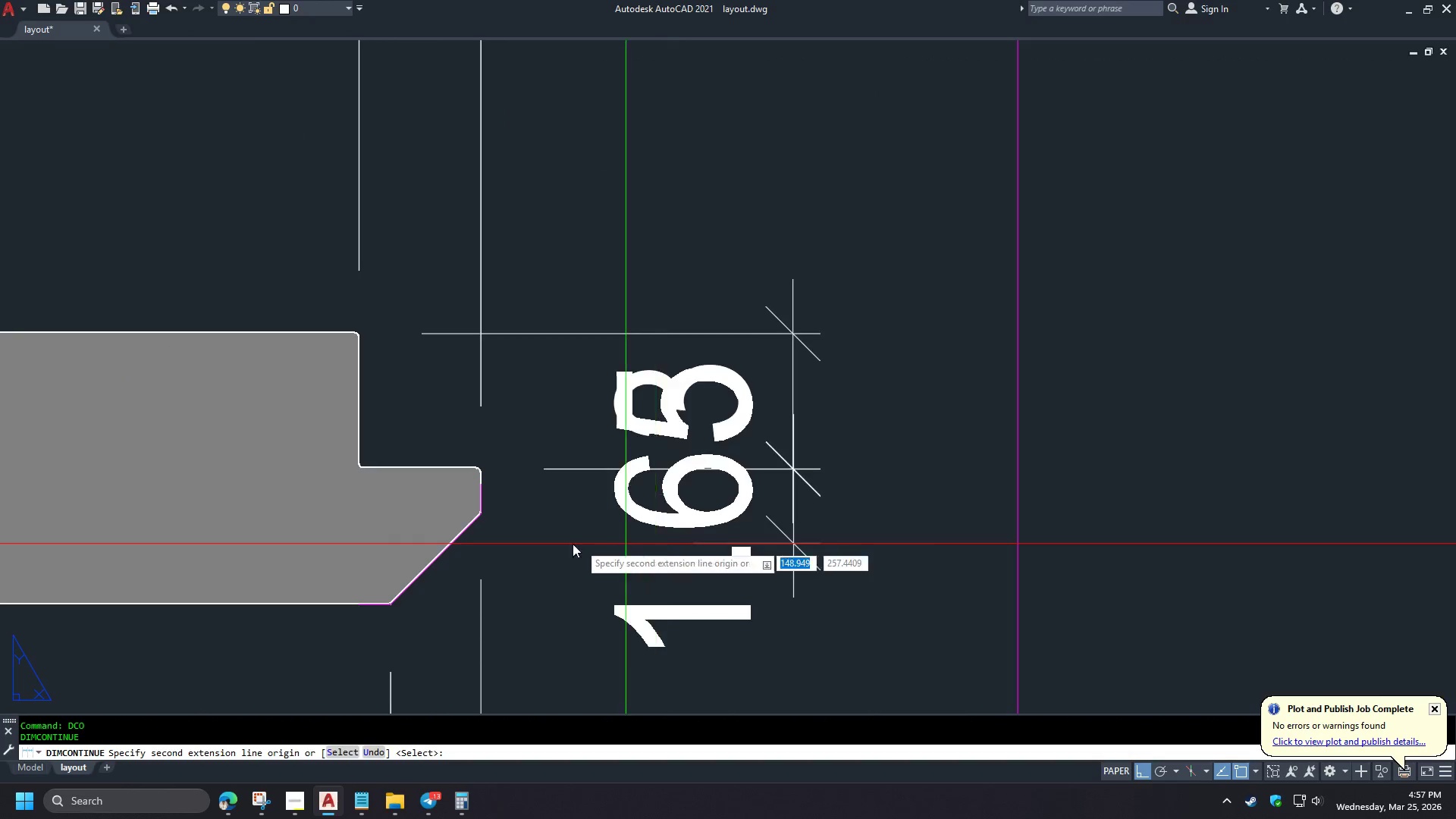 
scroll: coordinate [698, 482], scroll_direction: up, amount: 3.0
 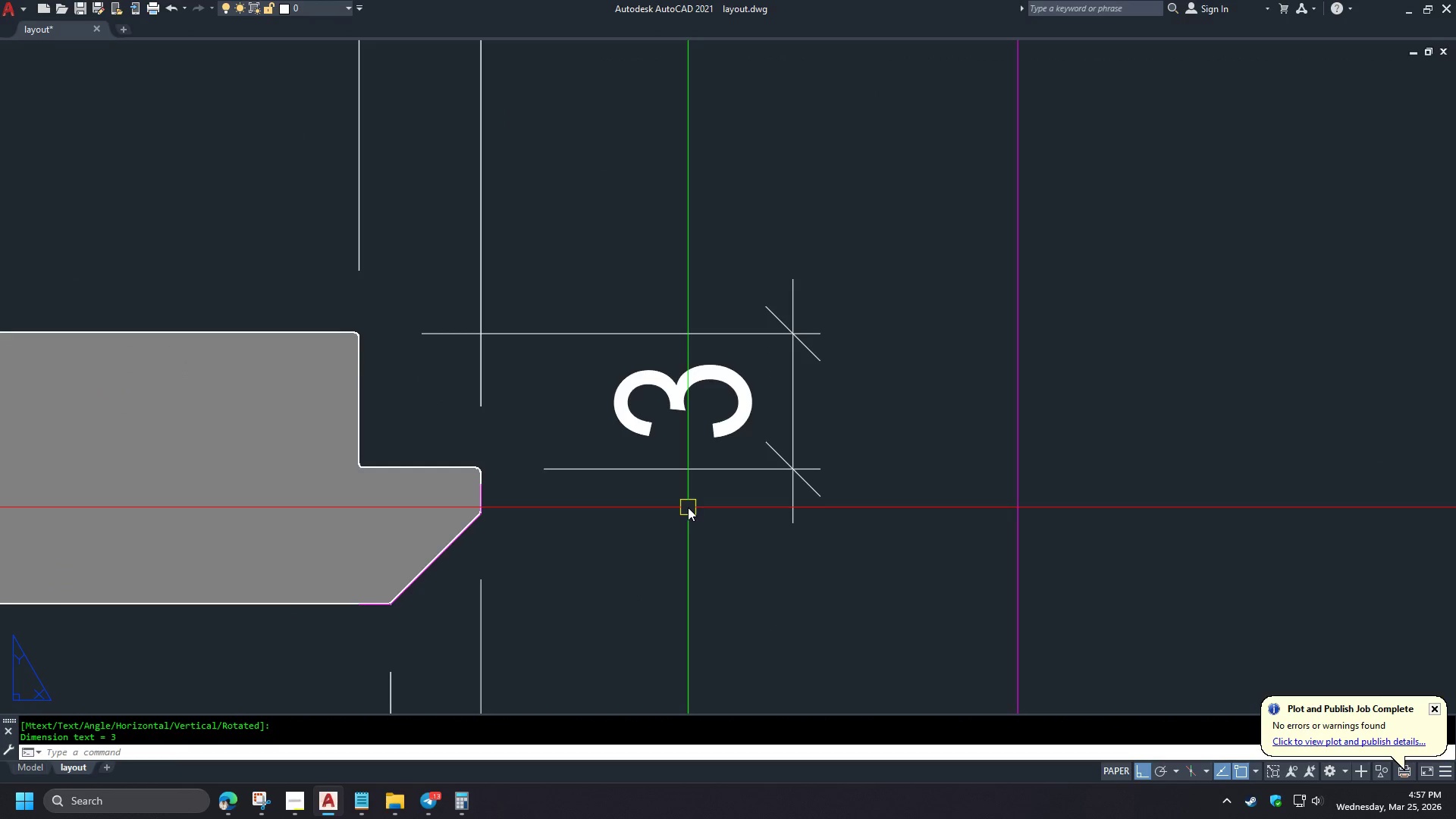 
left_click([517, 456])
 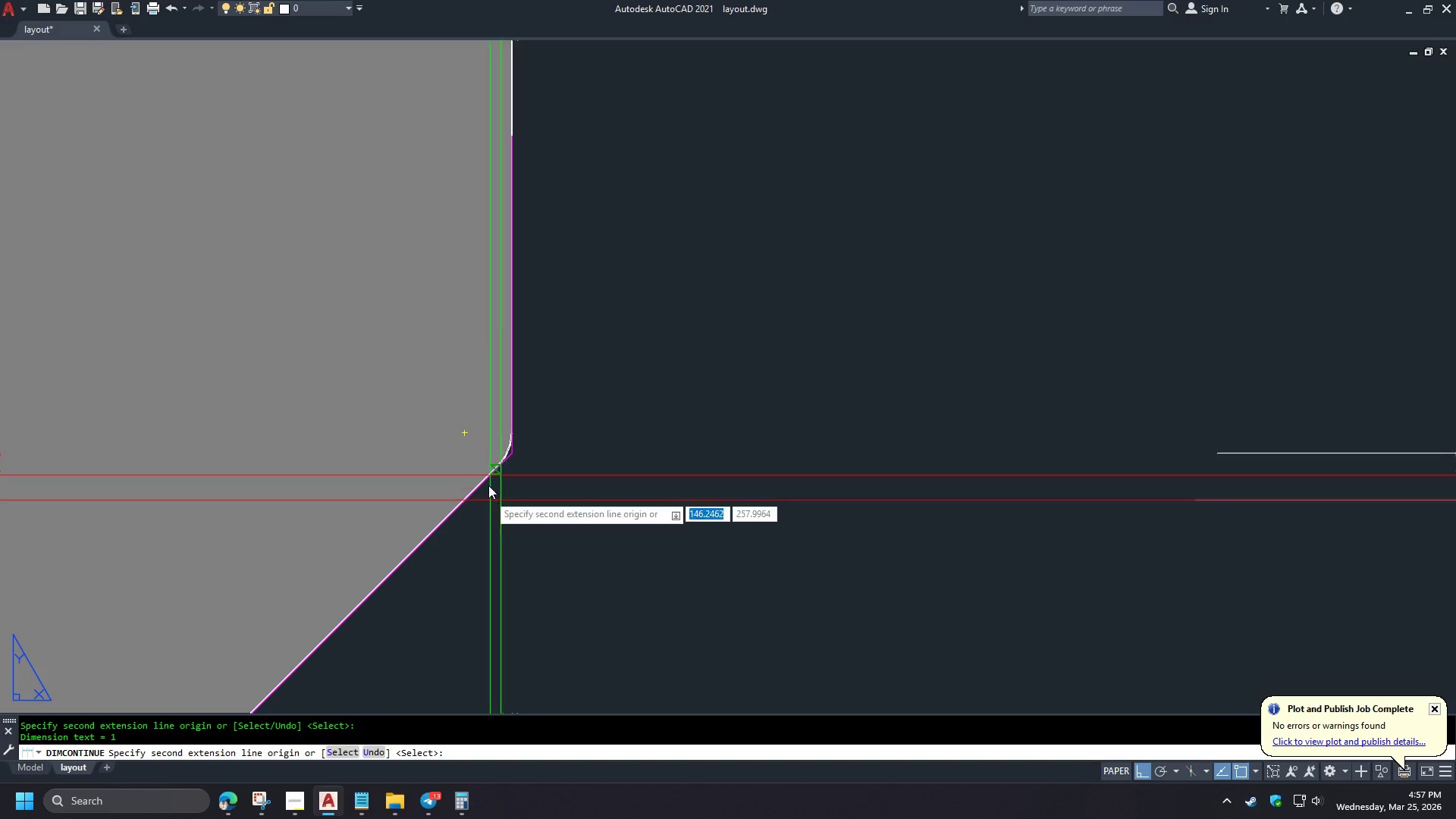 
scroll: coordinate [453, 494], scroll_direction: up, amount: 5.0
 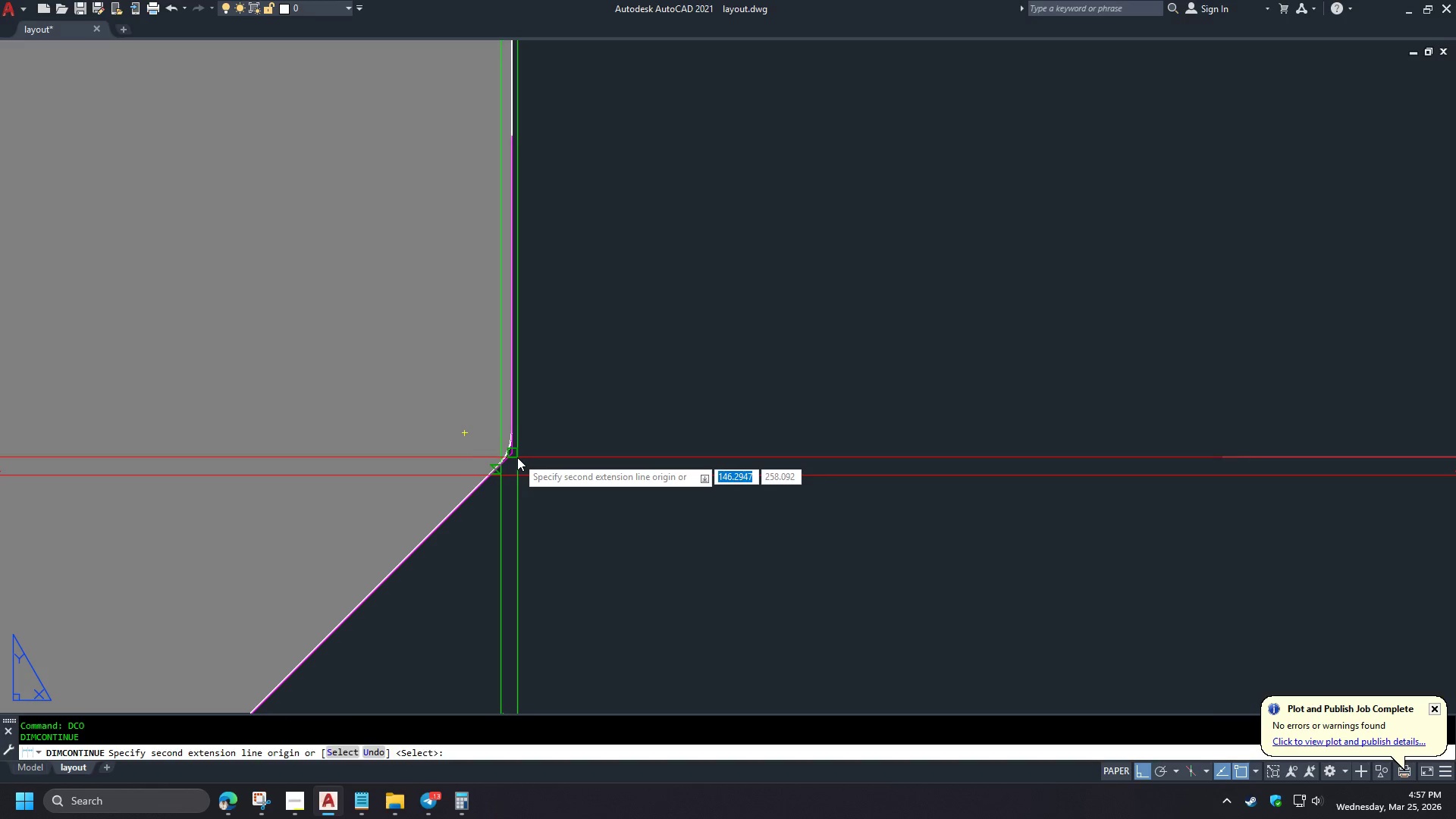 
type(END )
 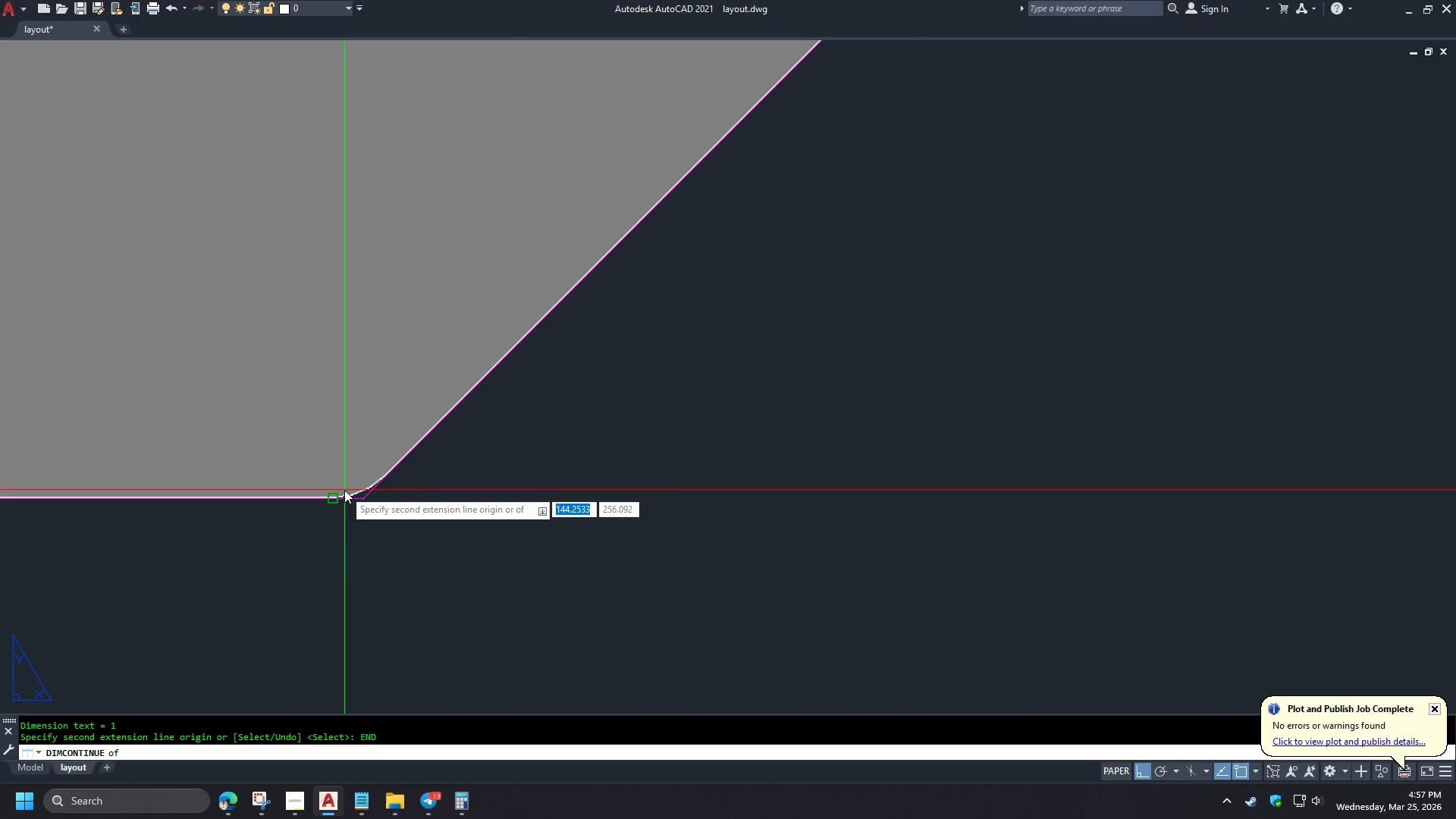 
scroll: coordinate [471, 425], scroll_direction: down, amount: 4.0
 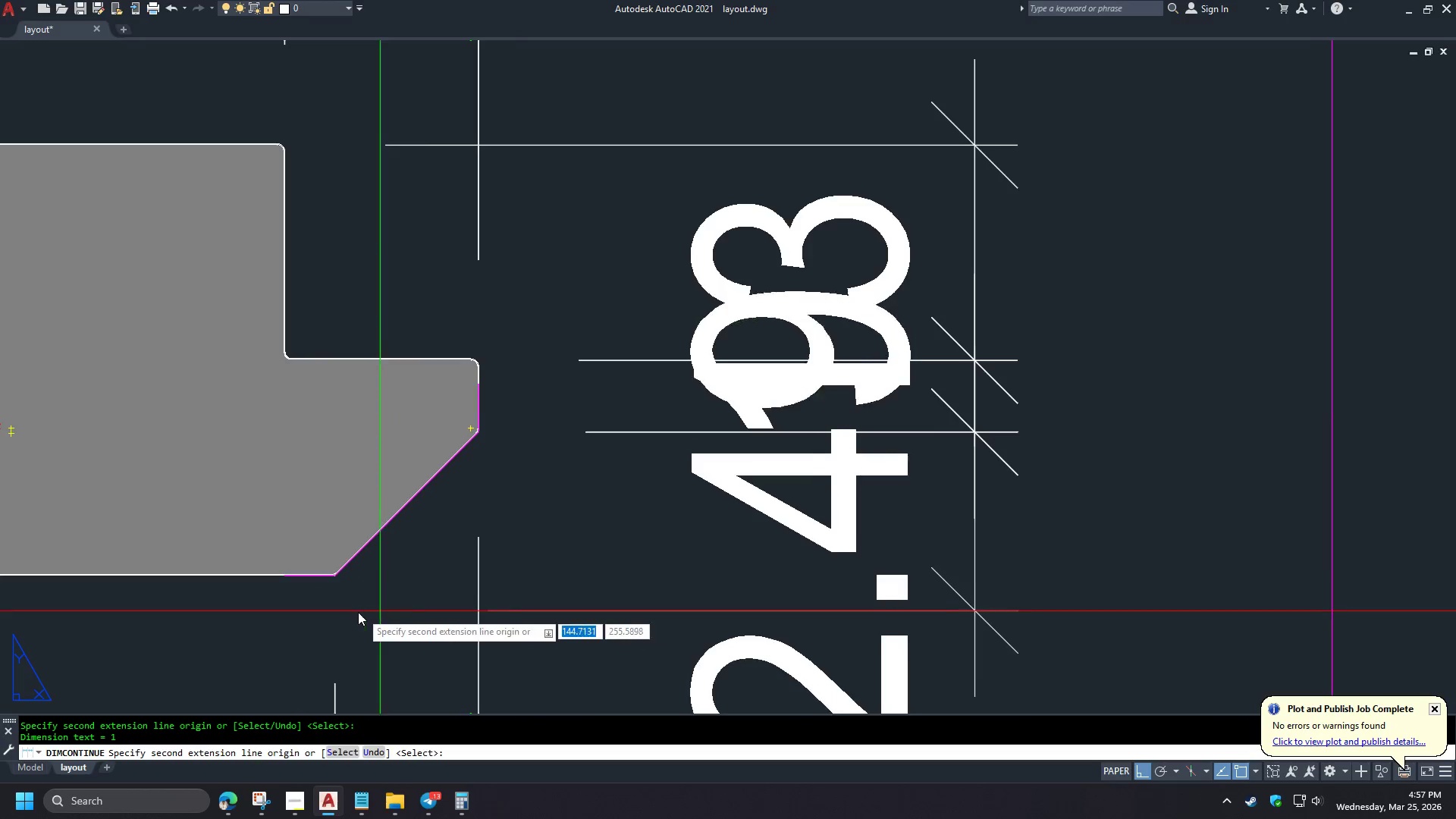 
left_click([344, 490])
 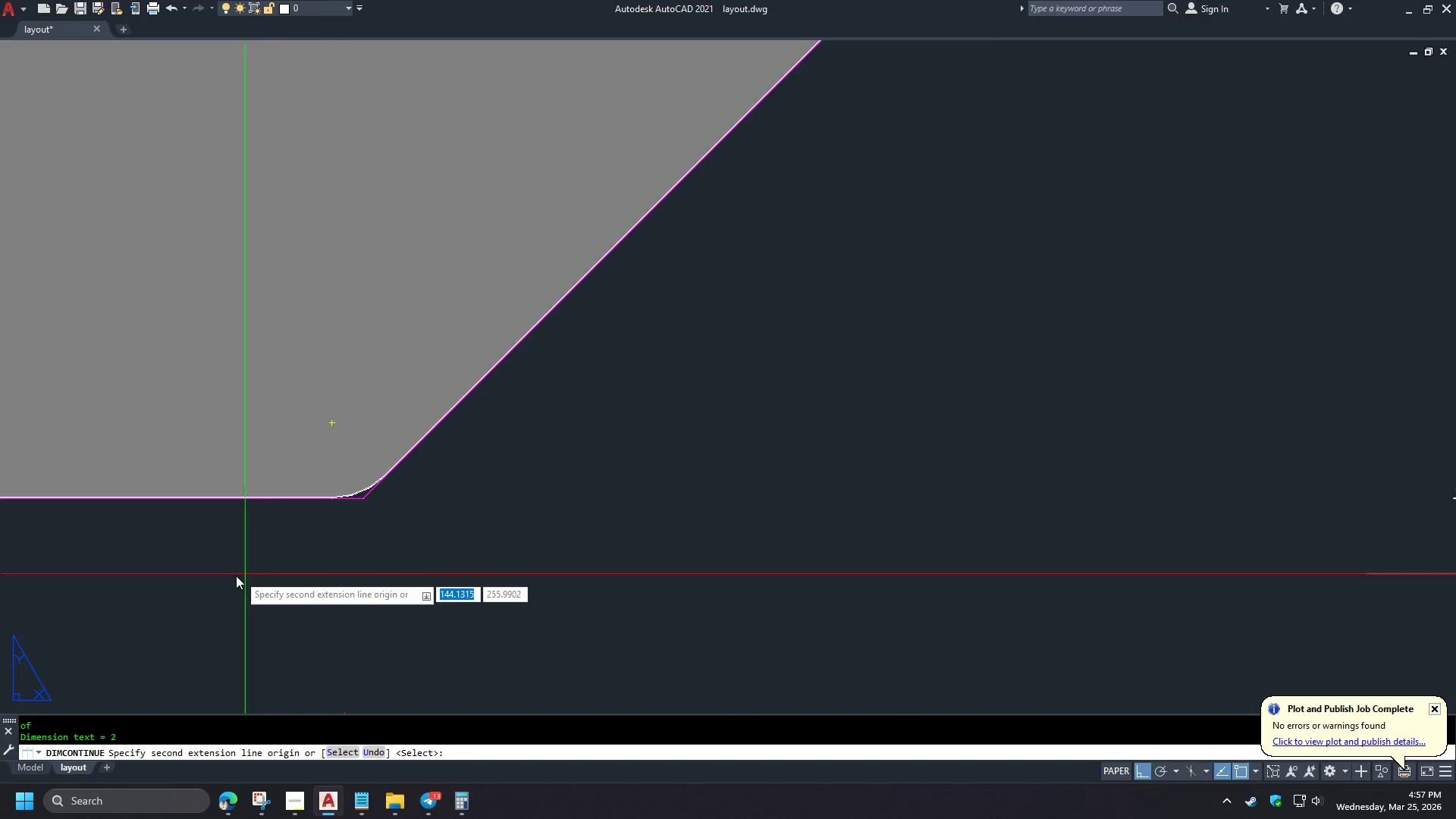 
scroll: coordinate [328, 546], scroll_direction: up, amount: 5.0
 